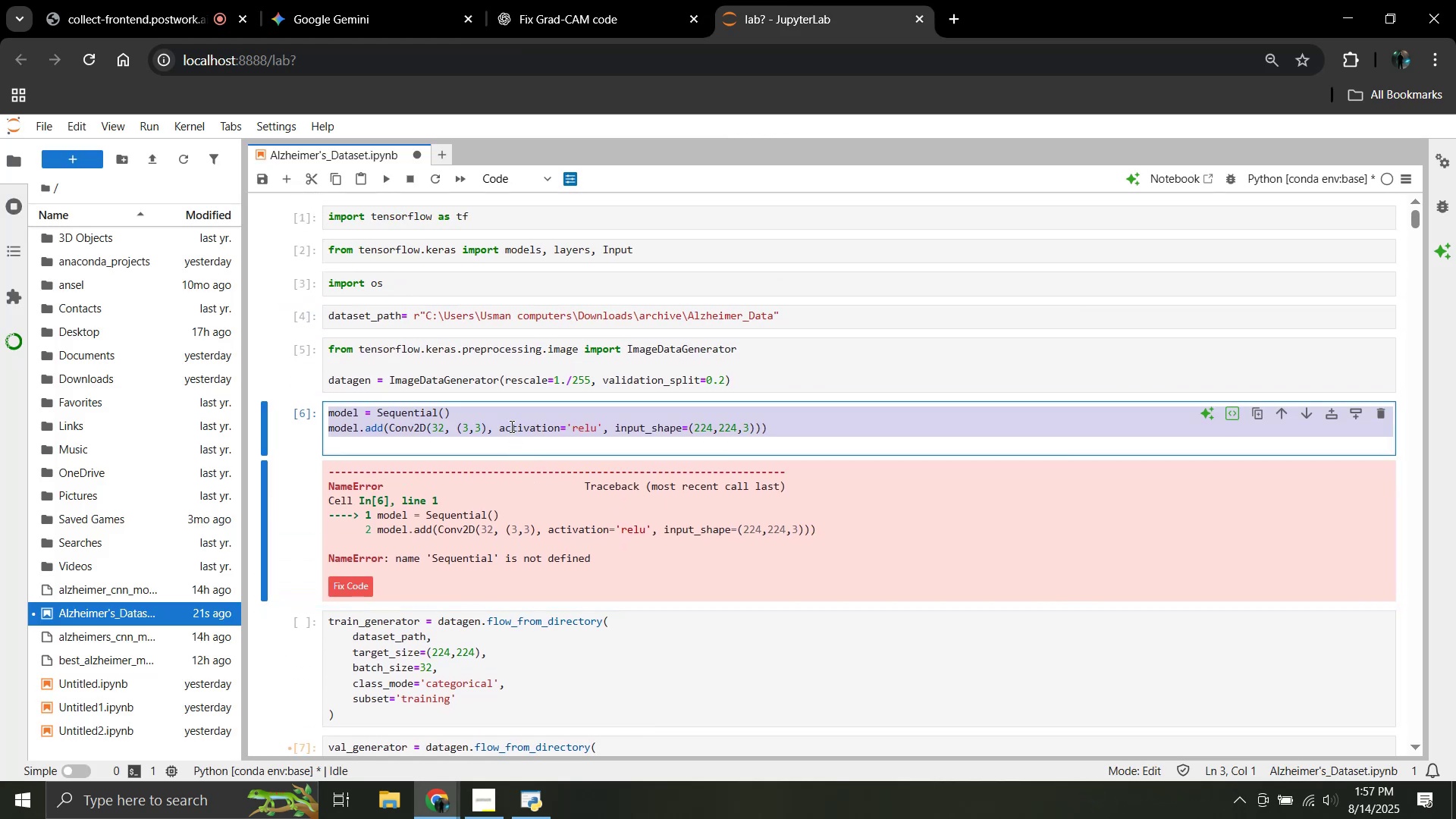 
left_click([510, 426])
 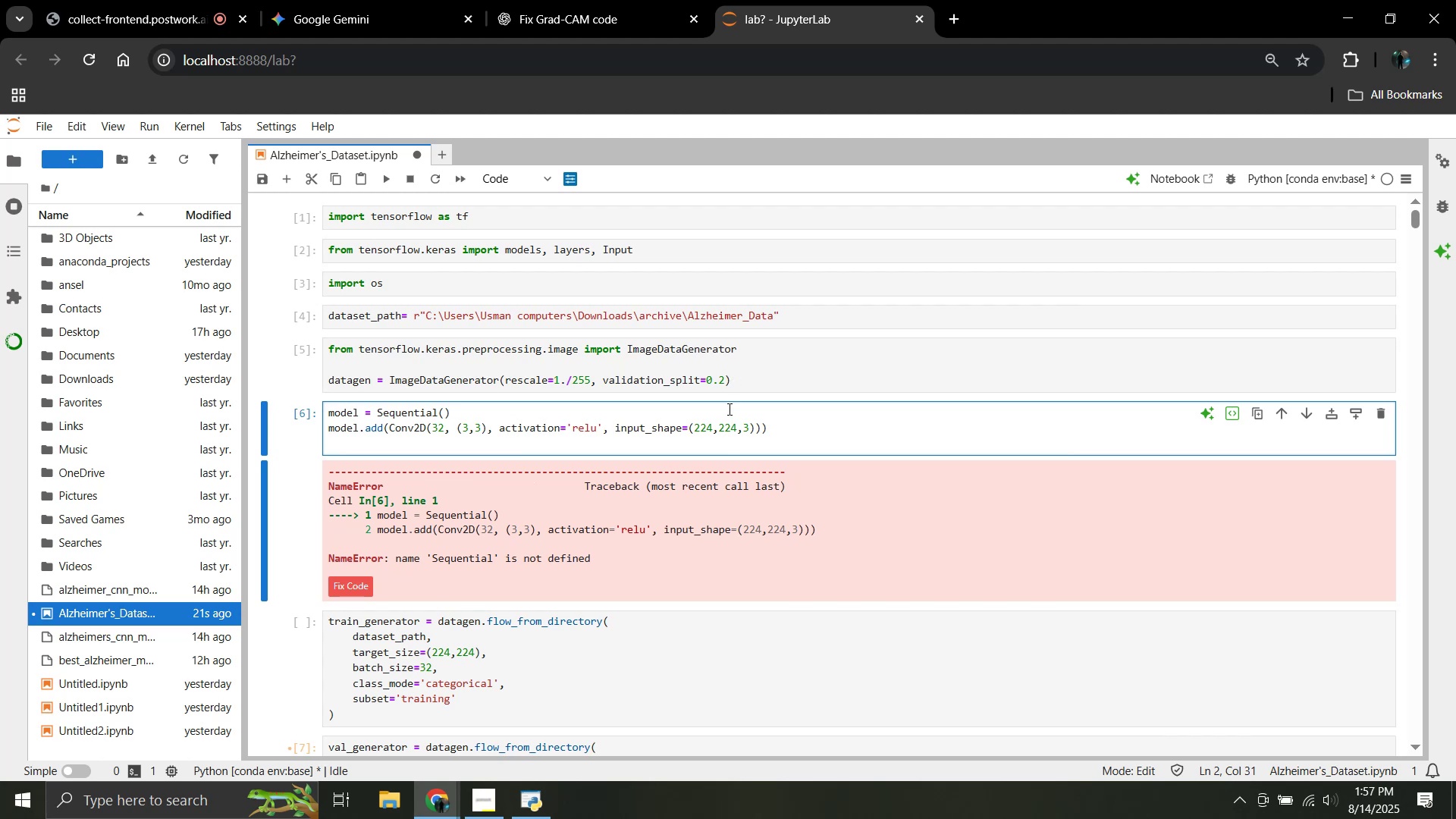 
scroll: coordinate [730, 406], scroll_direction: up, amount: 2.0
 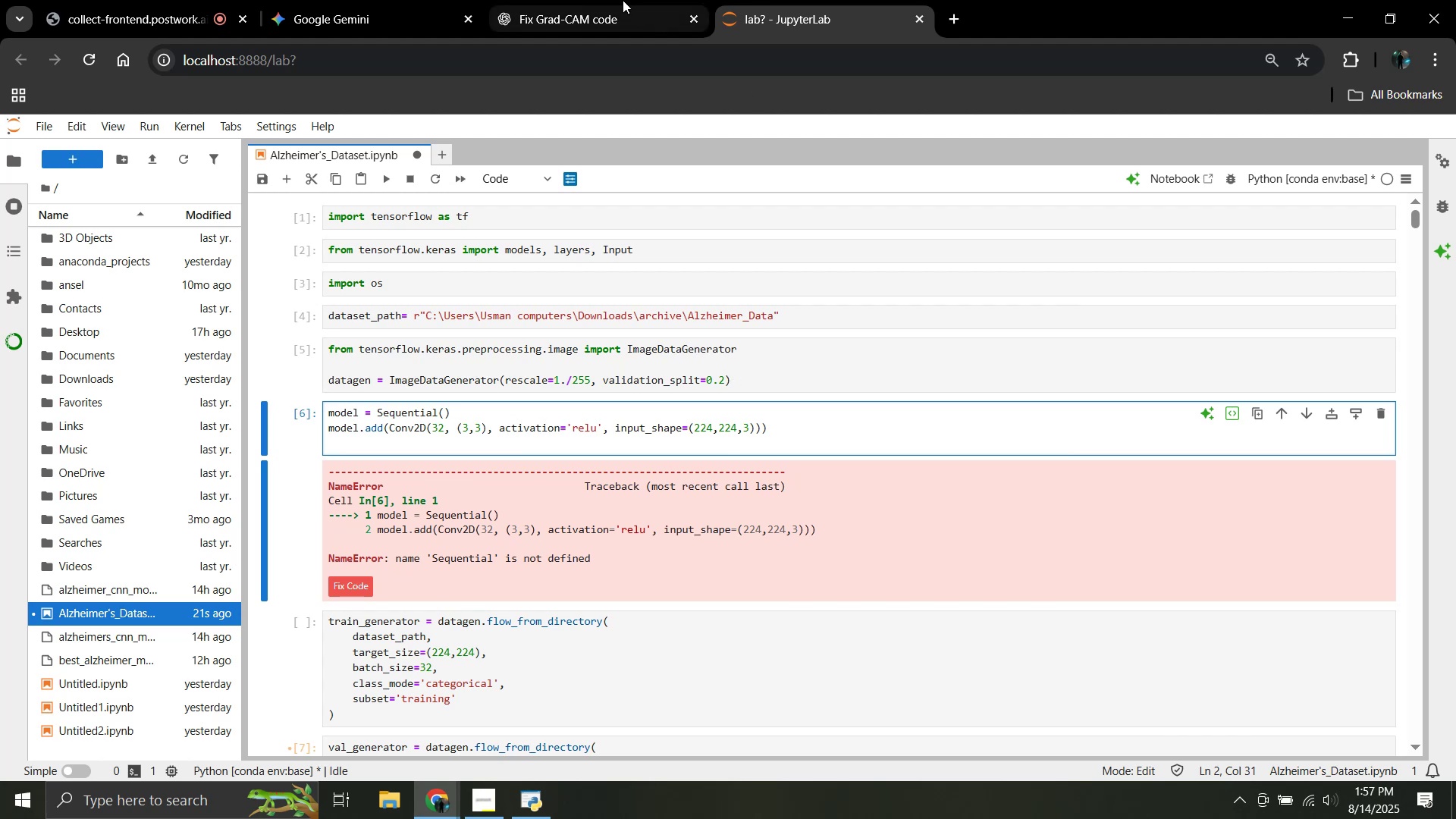 
left_click([620, 0])
 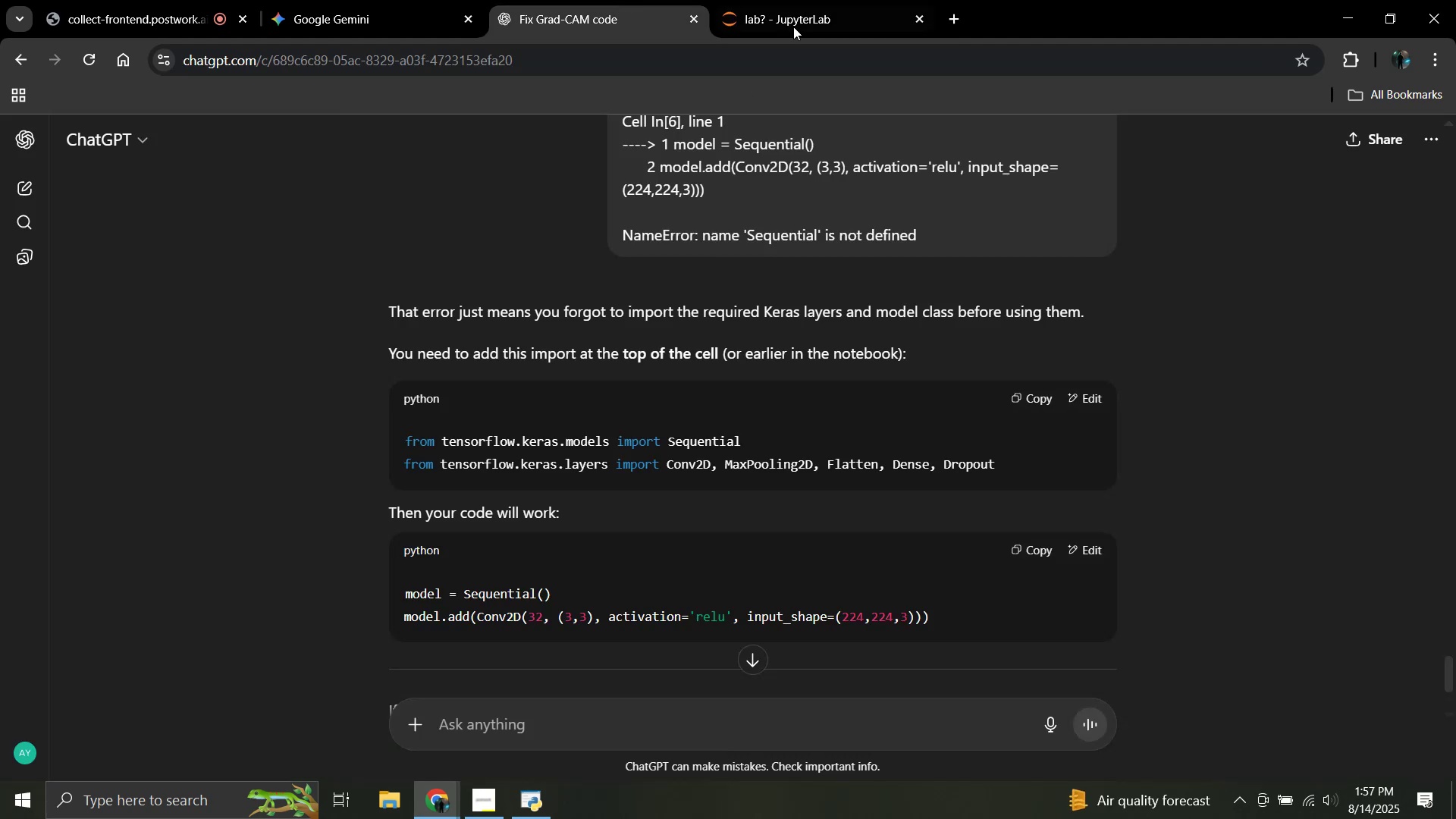 
left_click([816, 21])
 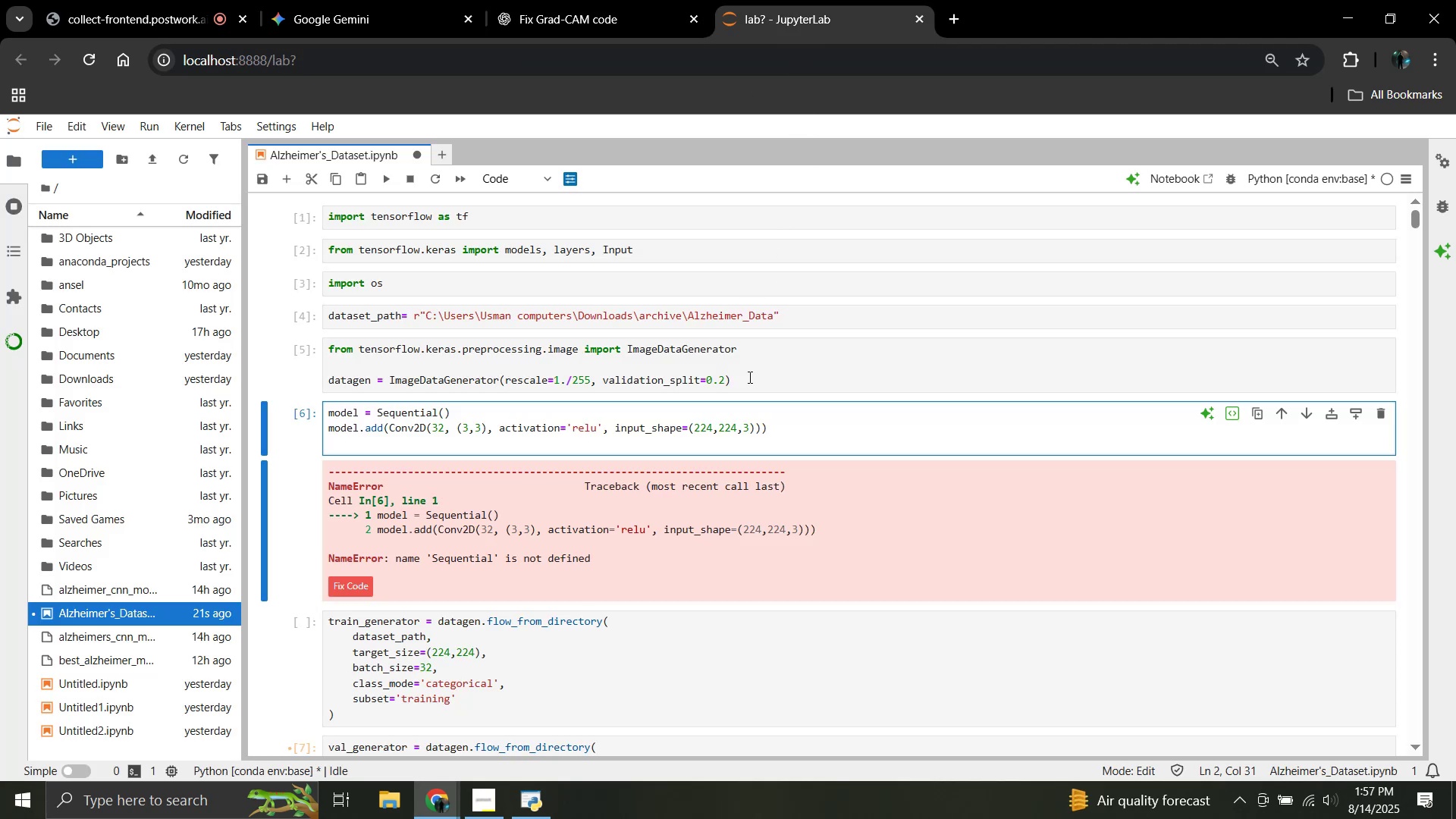 
left_click([769, 387])
 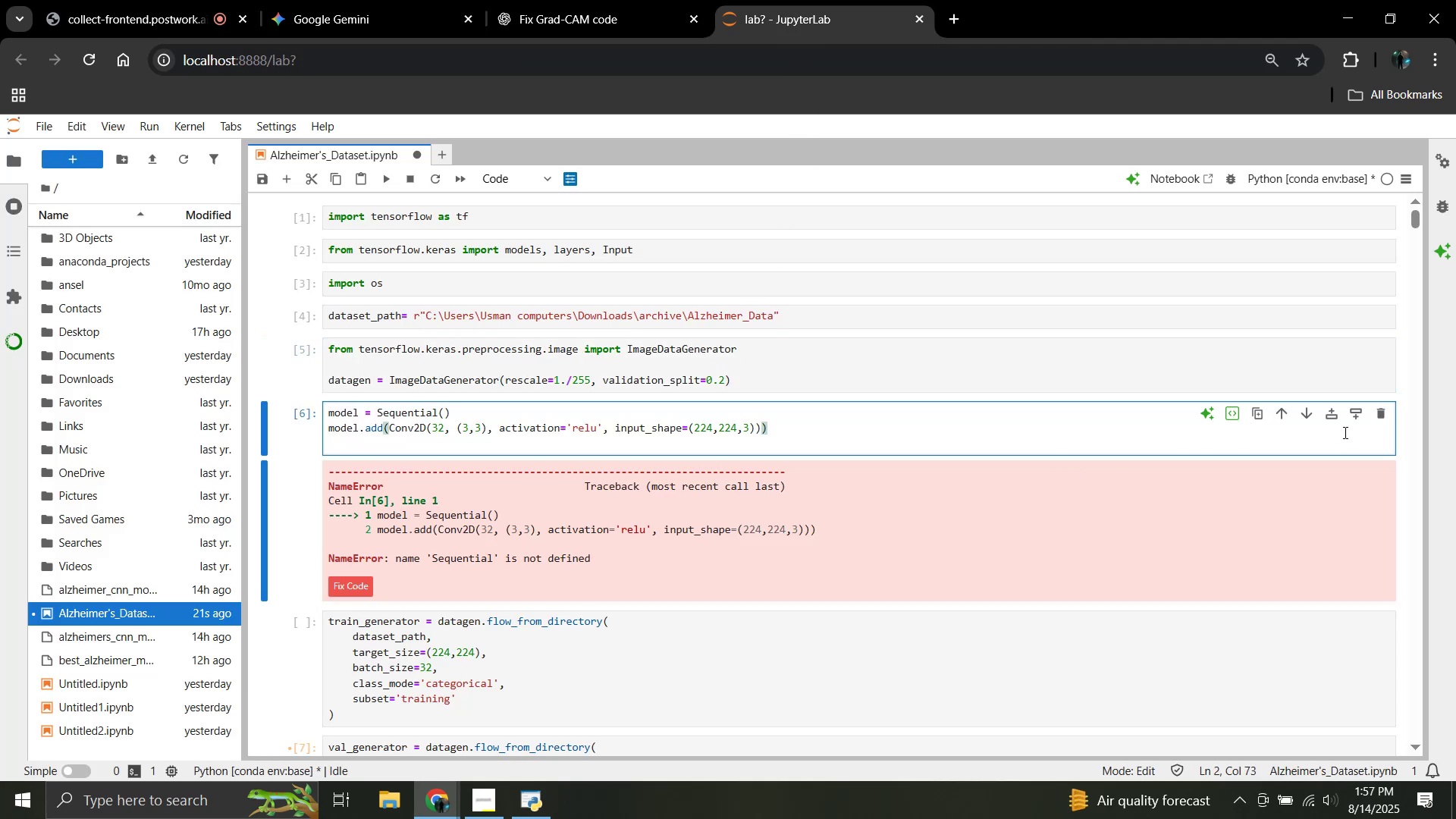 
left_click([1327, 413])
 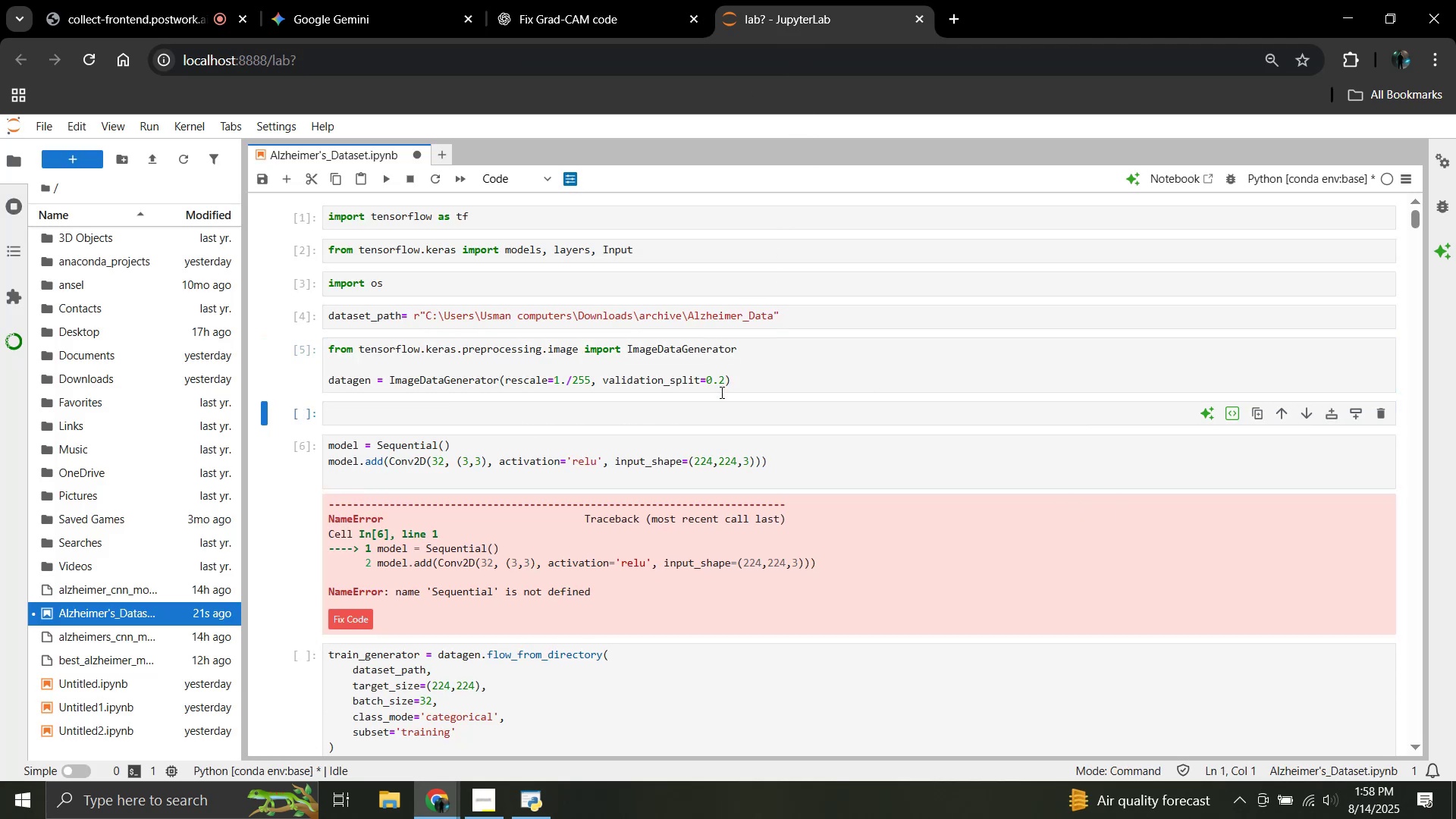 
left_click([723, 407])
 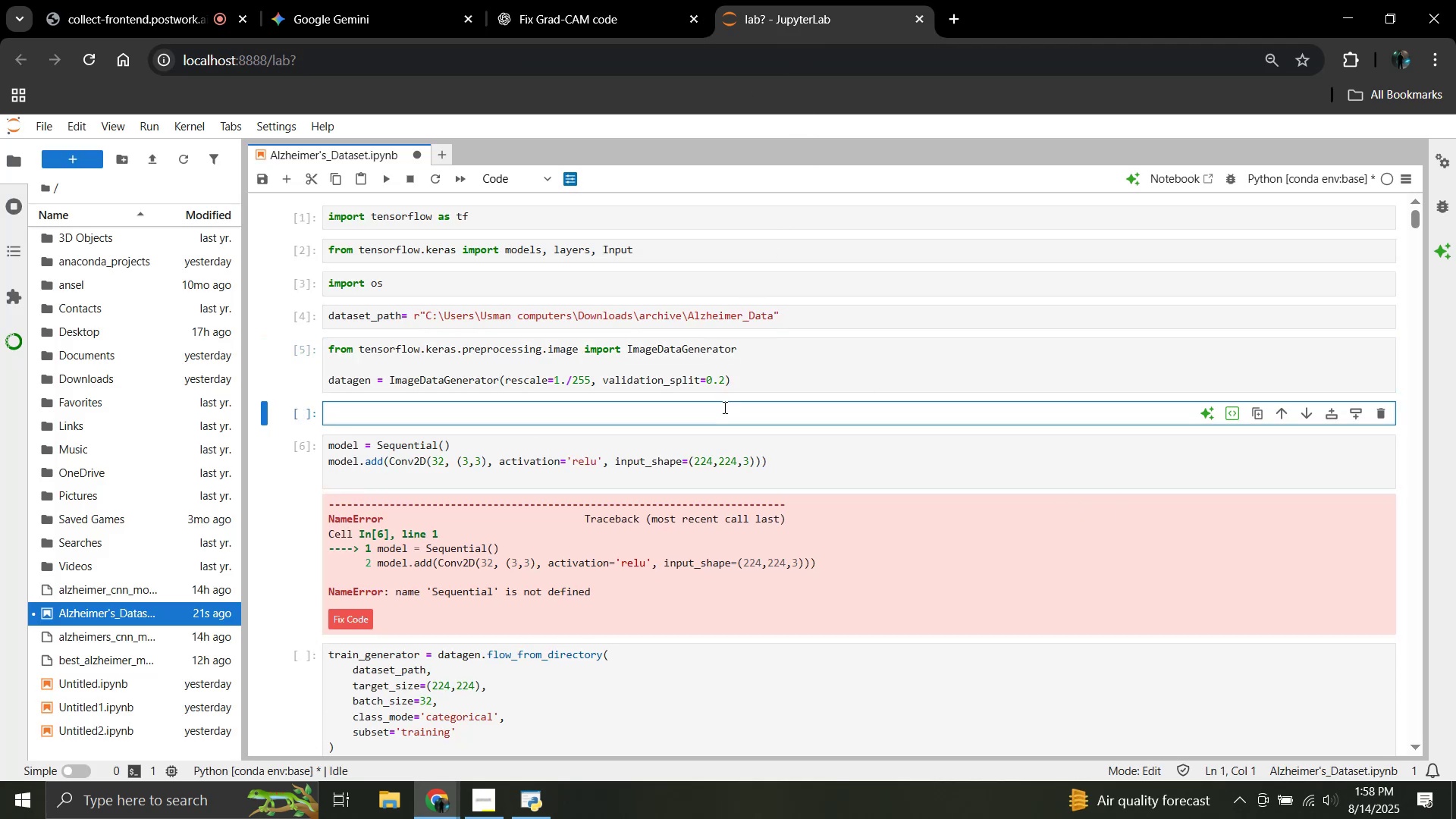 
key(Control+V)
 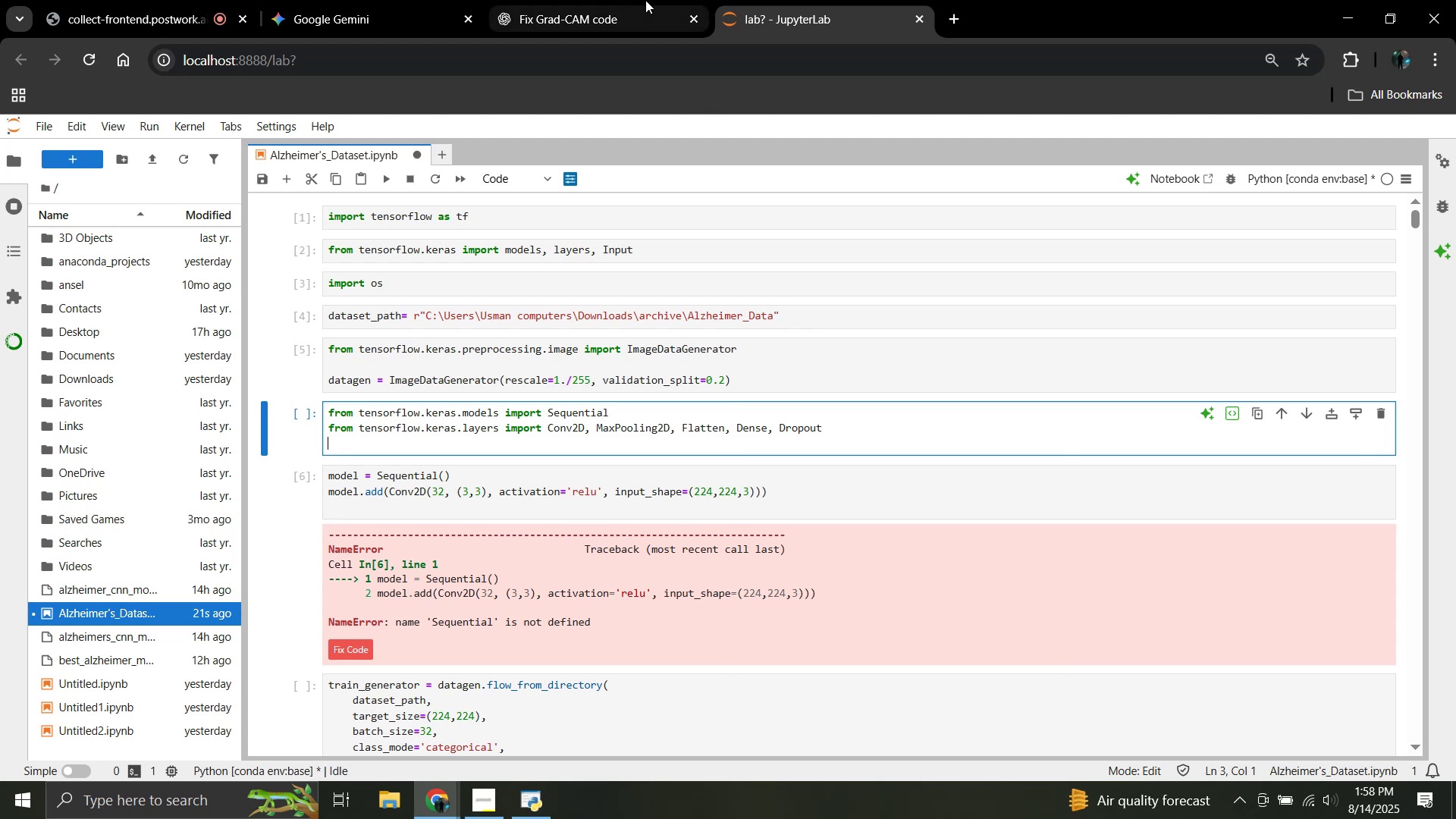 
left_click([643, 0])
 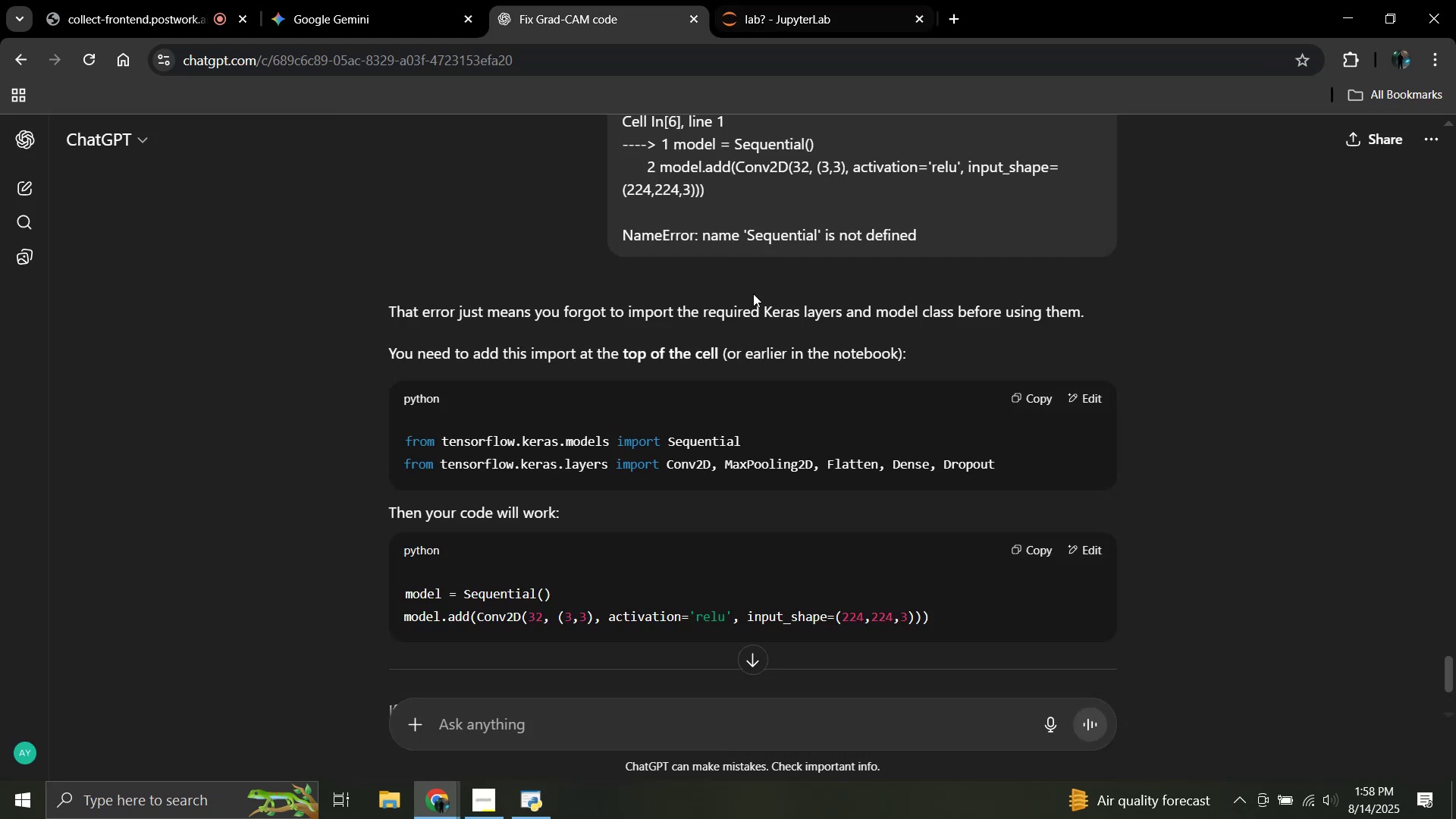 
scroll: coordinate [733, 324], scroll_direction: down, amount: 1.0
 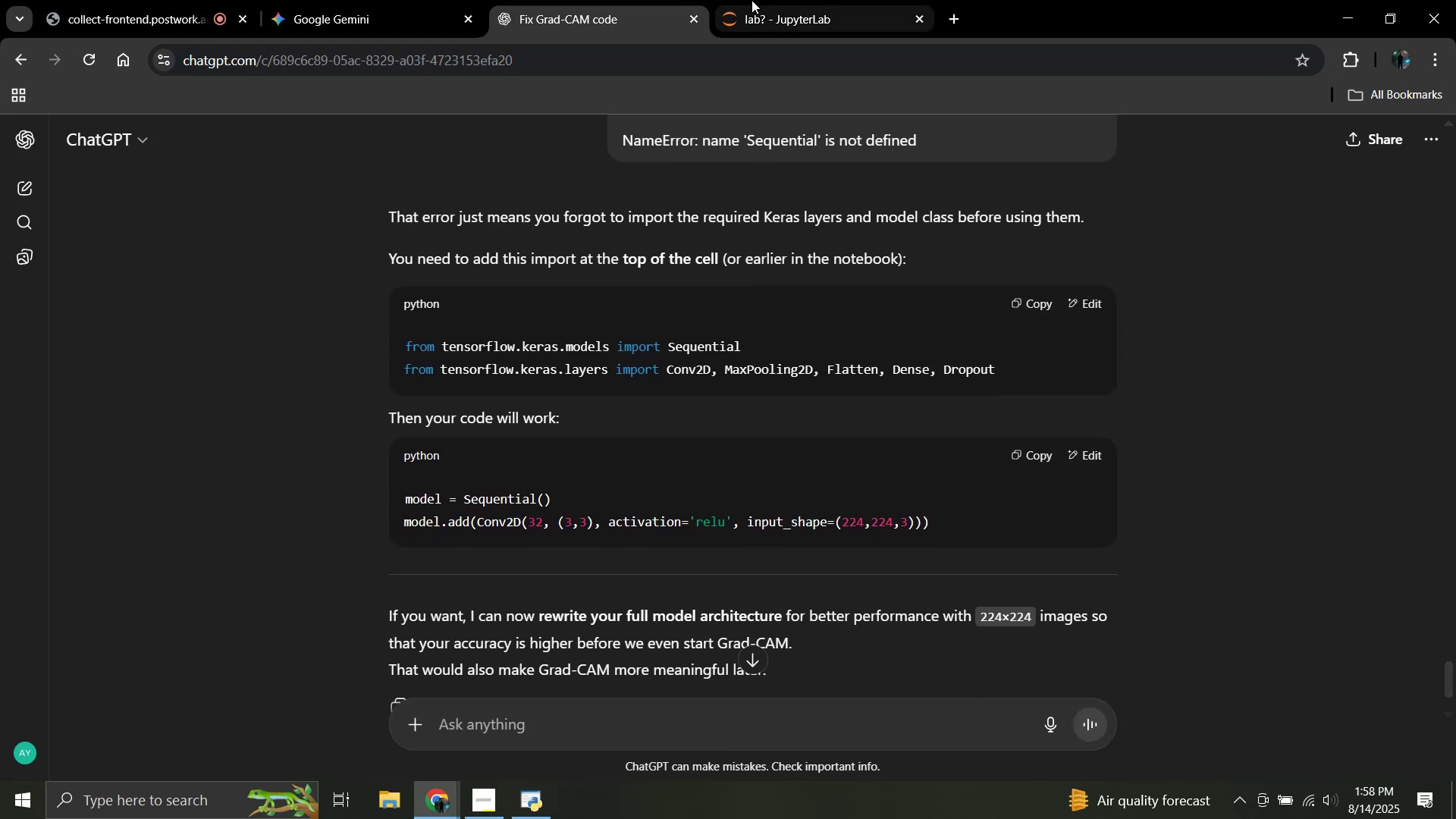 
left_click([752, 0])
 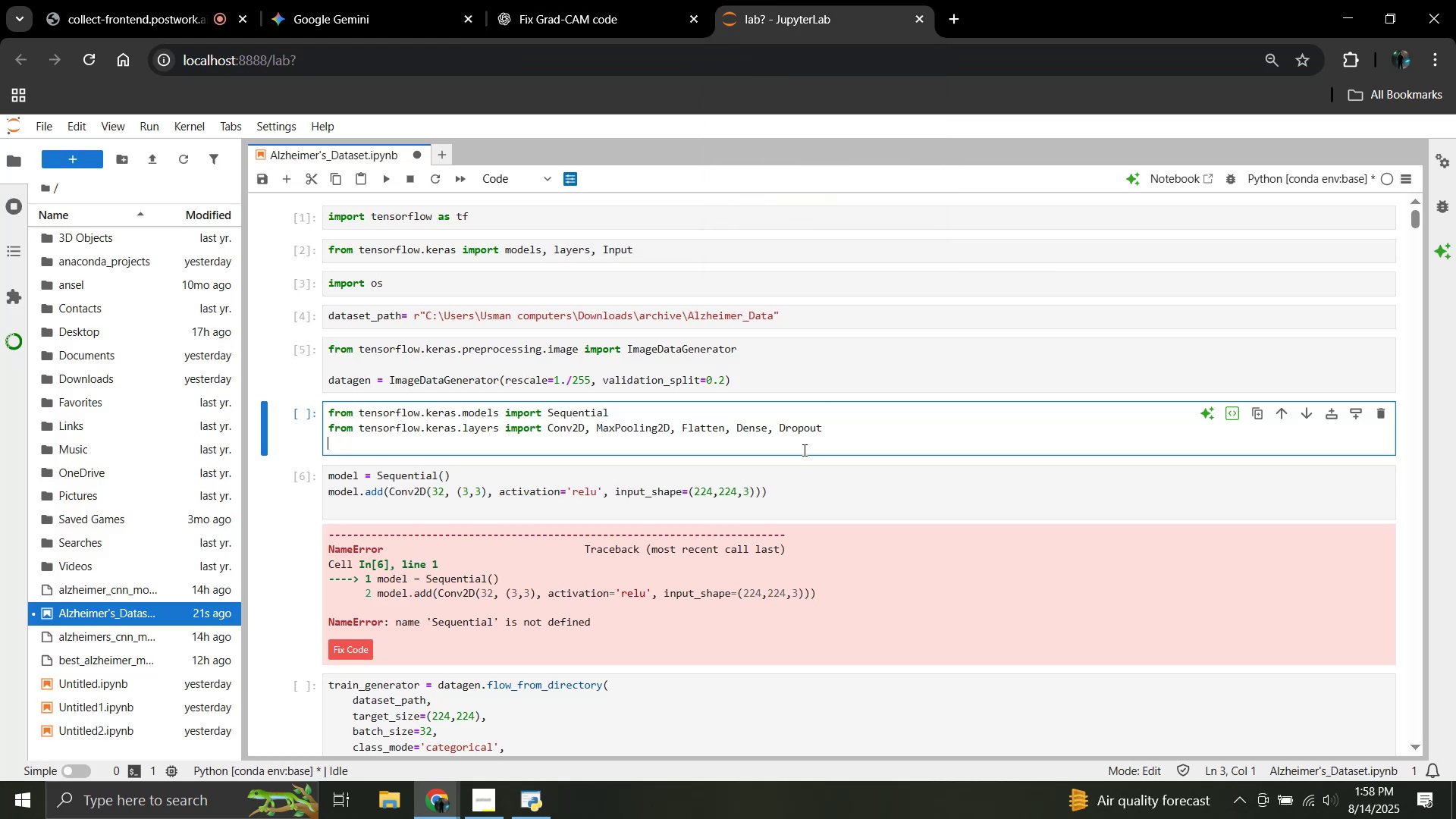 
left_click([833, 425])
 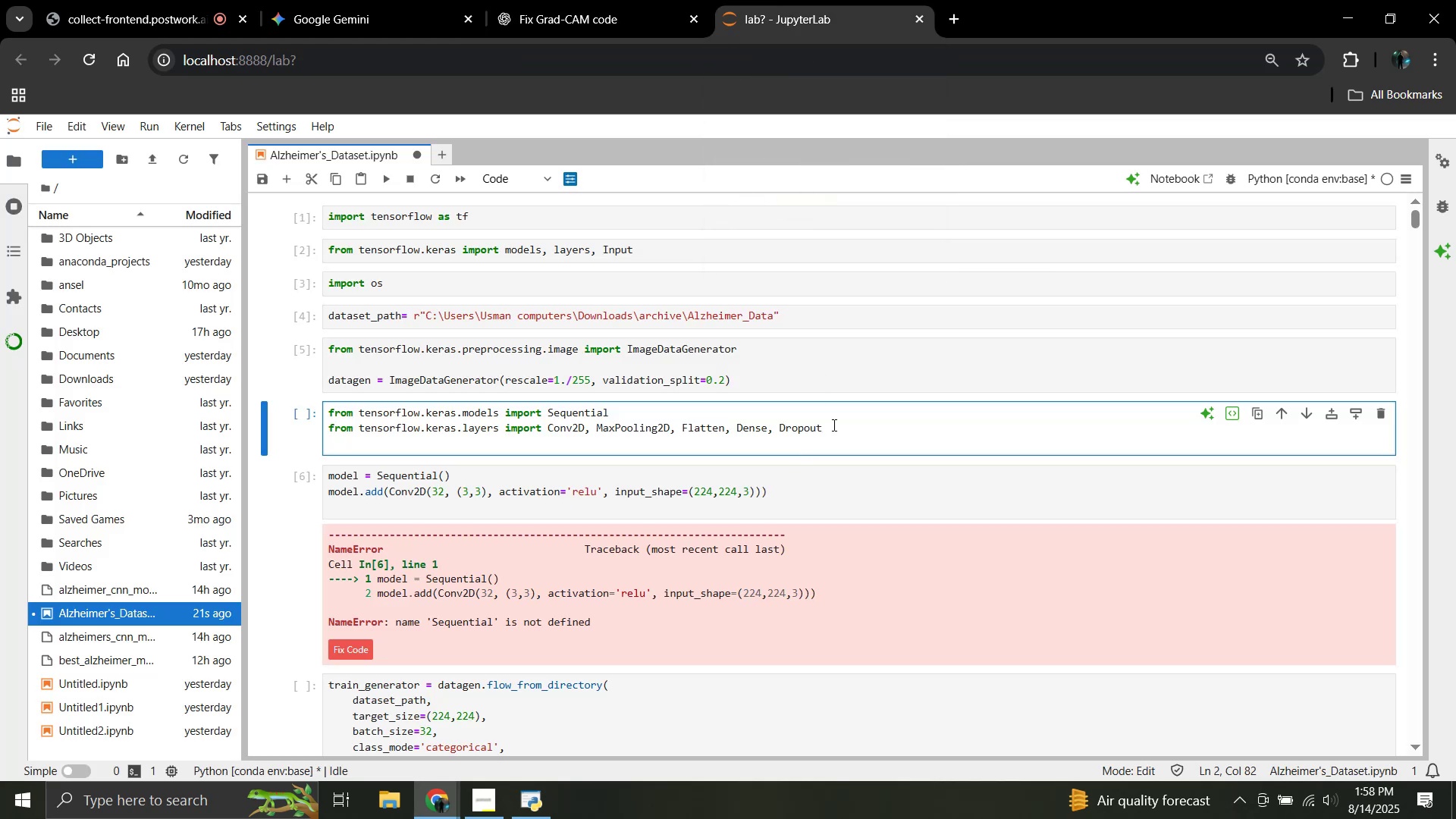 
key(Shift+Enter)
 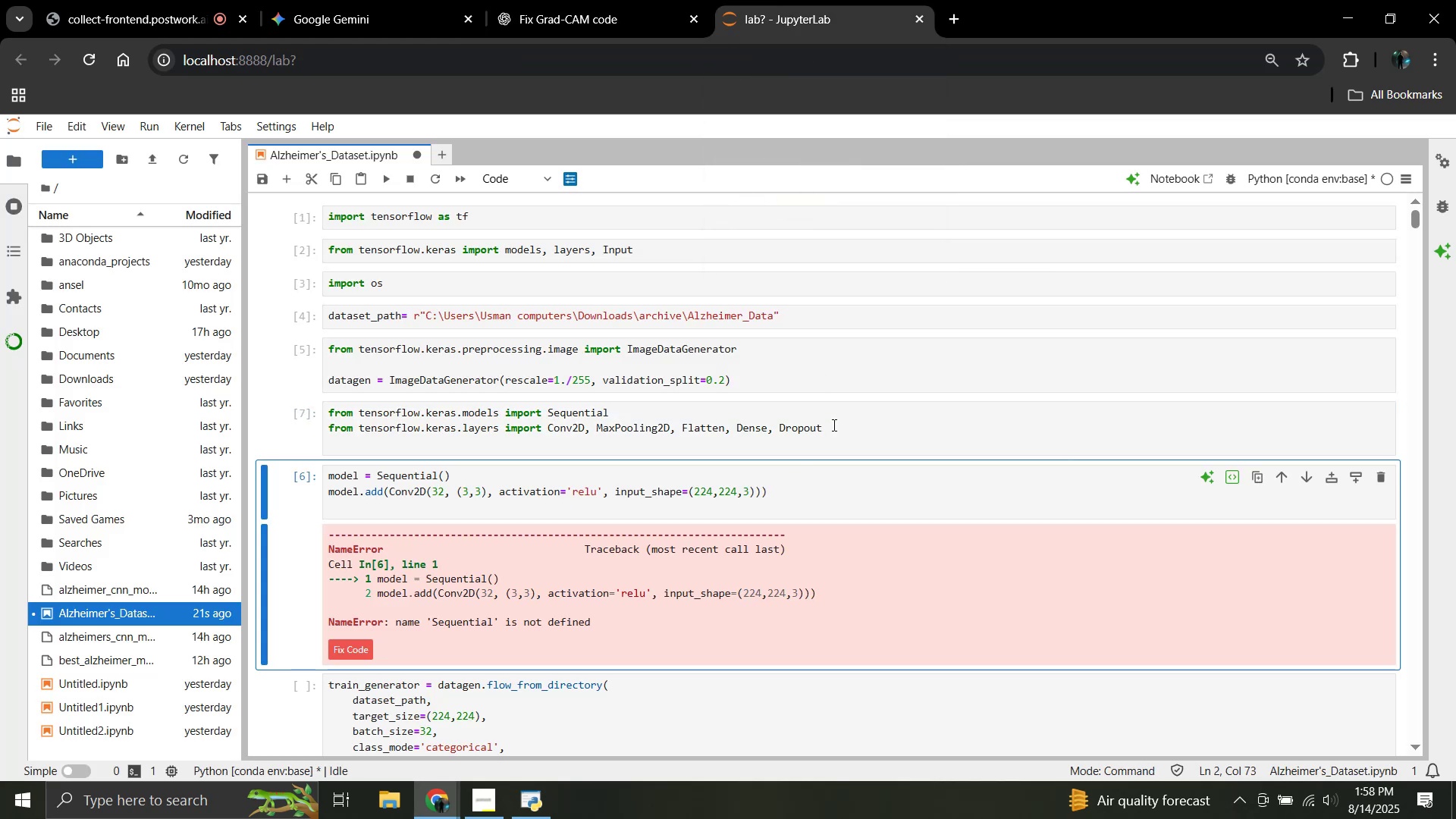 
key(Shift+Enter)
 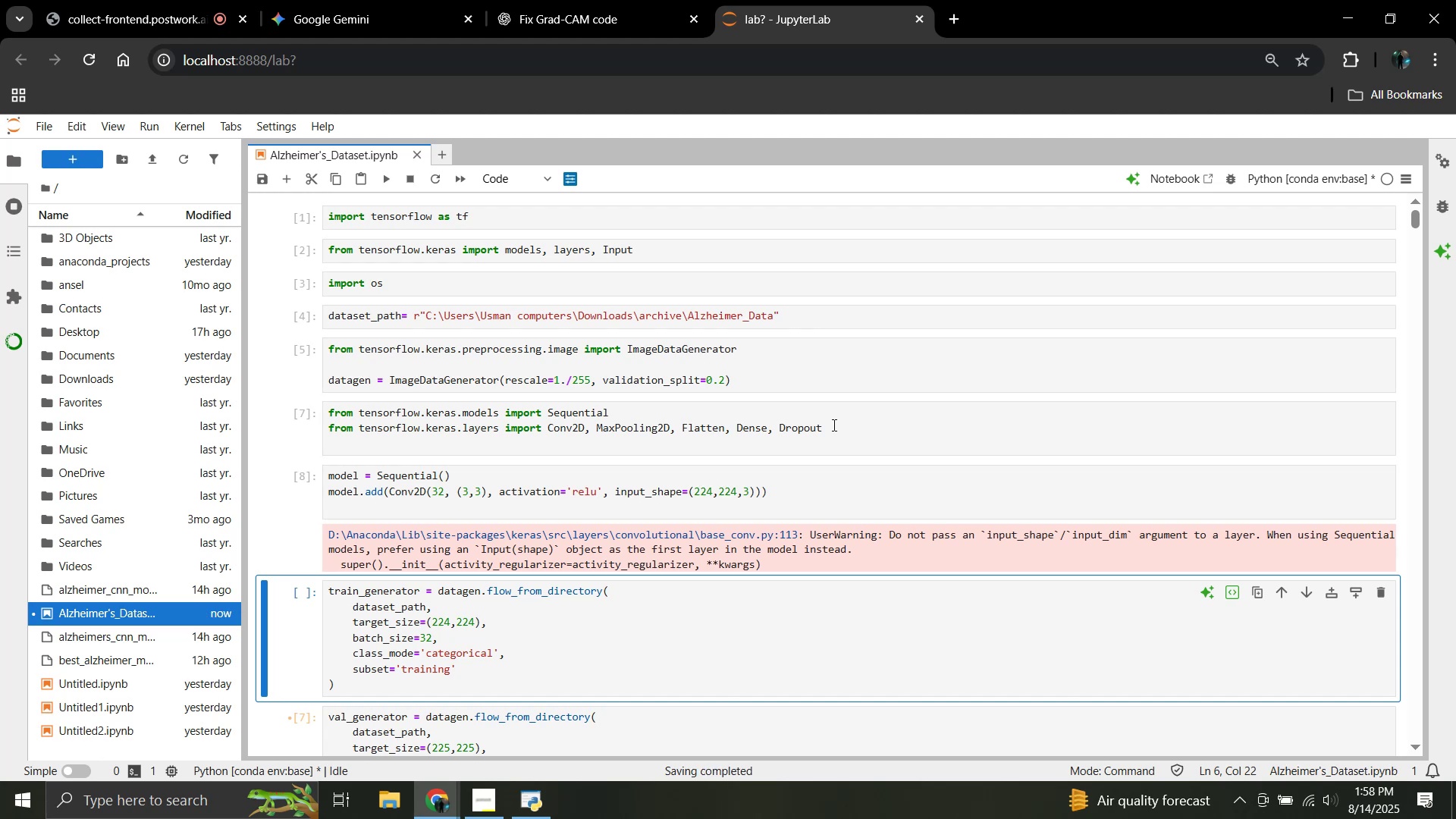 
hold_key(key=ShiftRight, duration=0.62)
 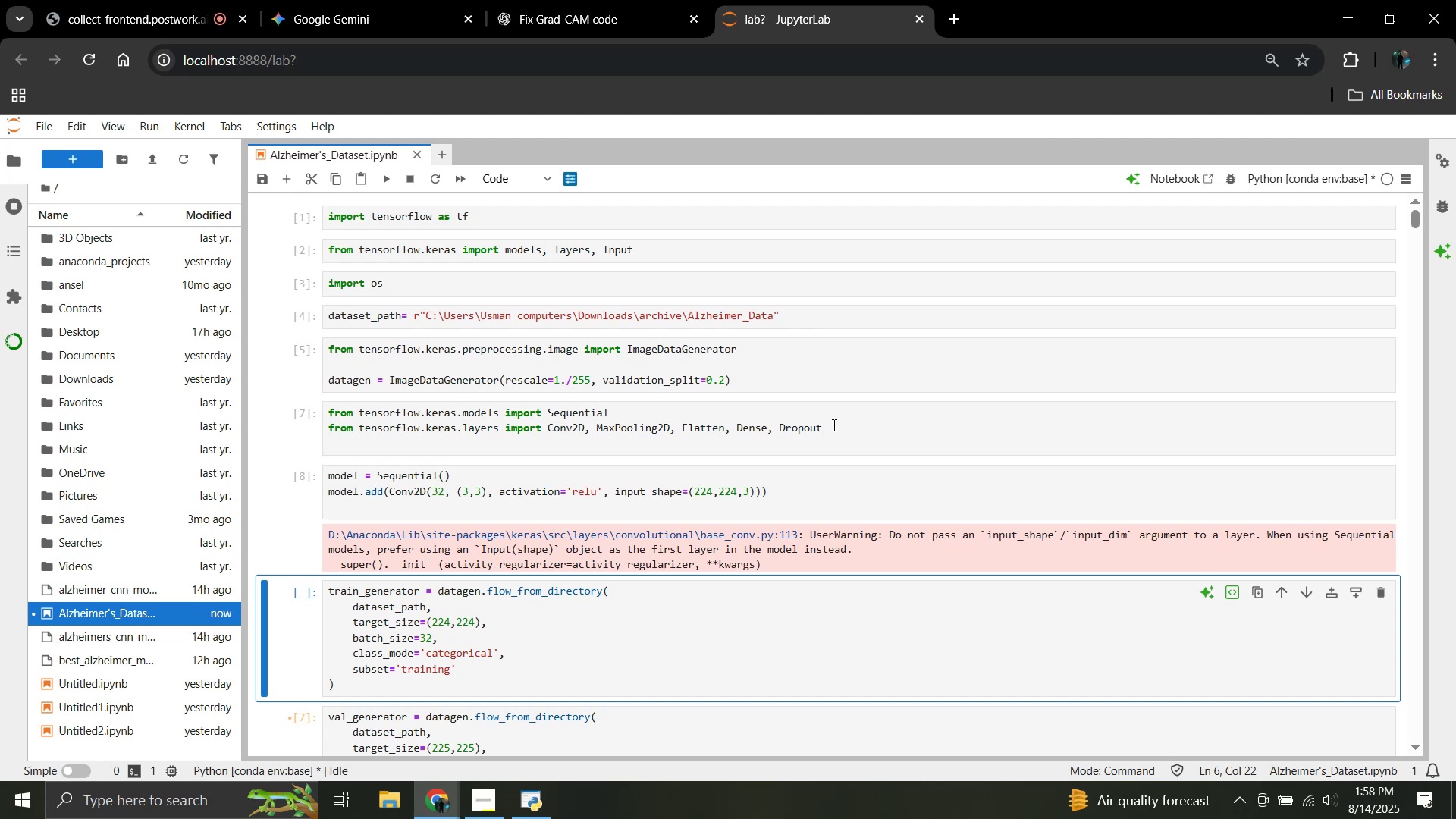 
key(Shift+Enter)
 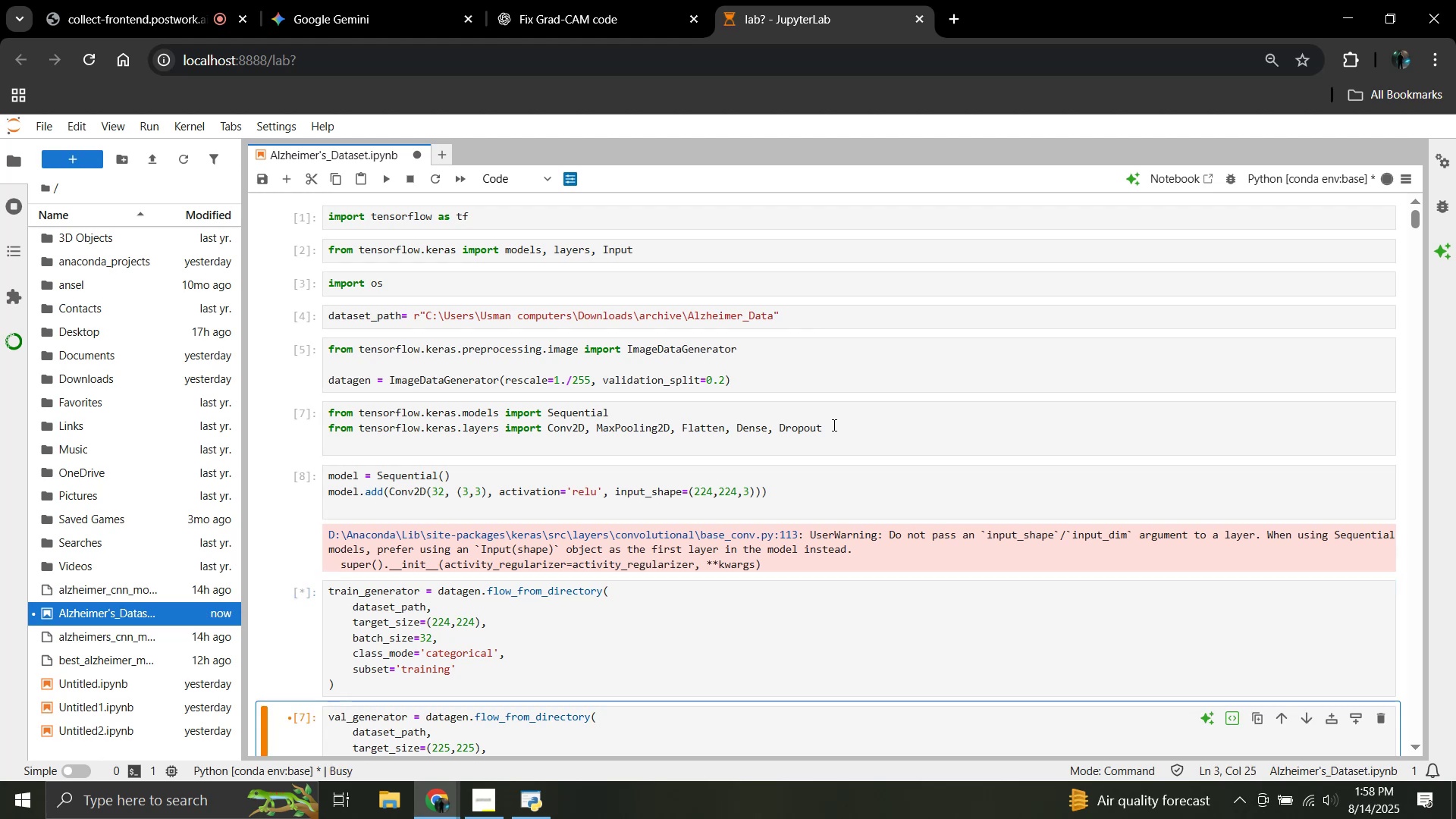 
key(Shift+Enter)
 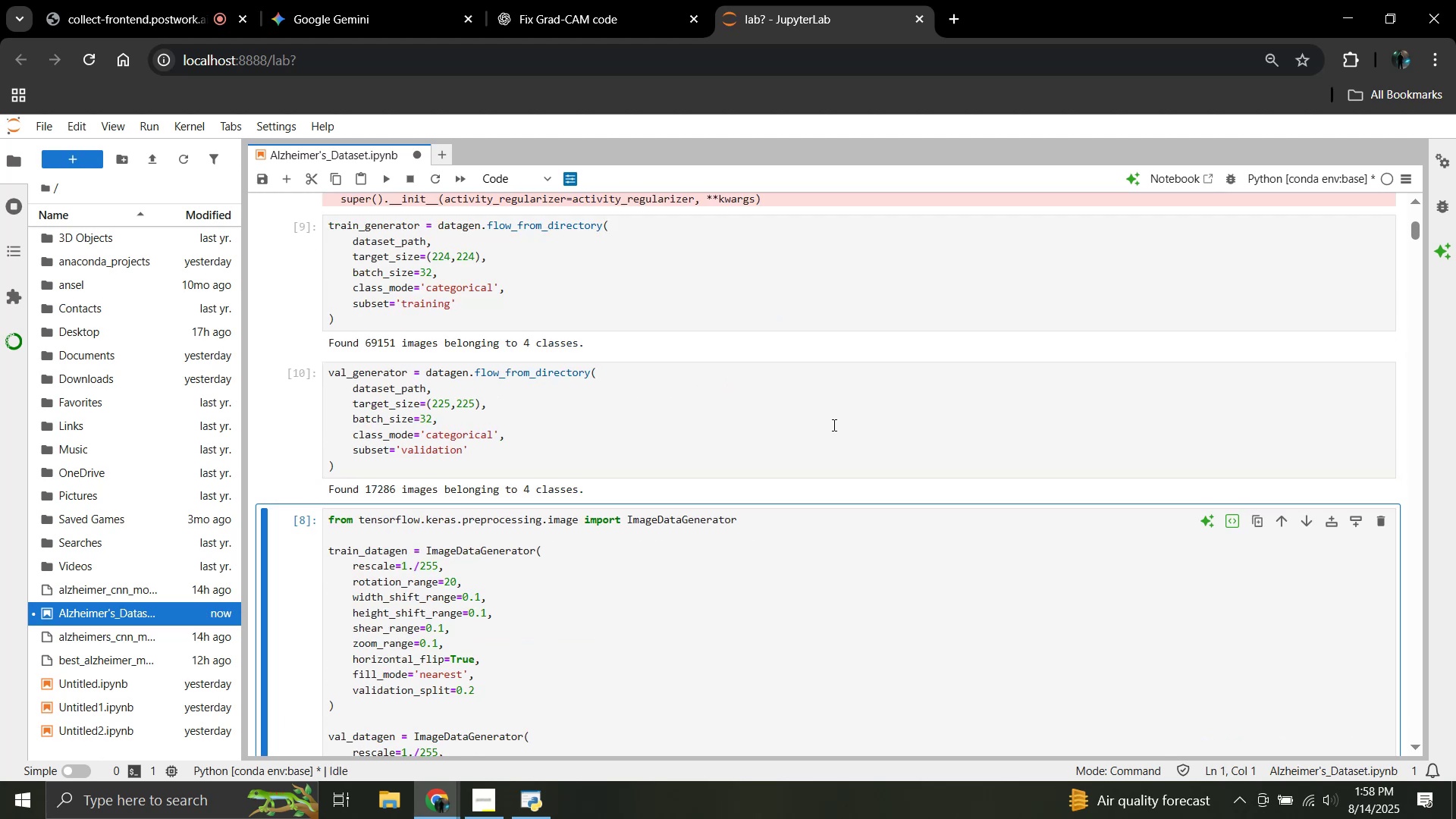 
wait(5.14)
 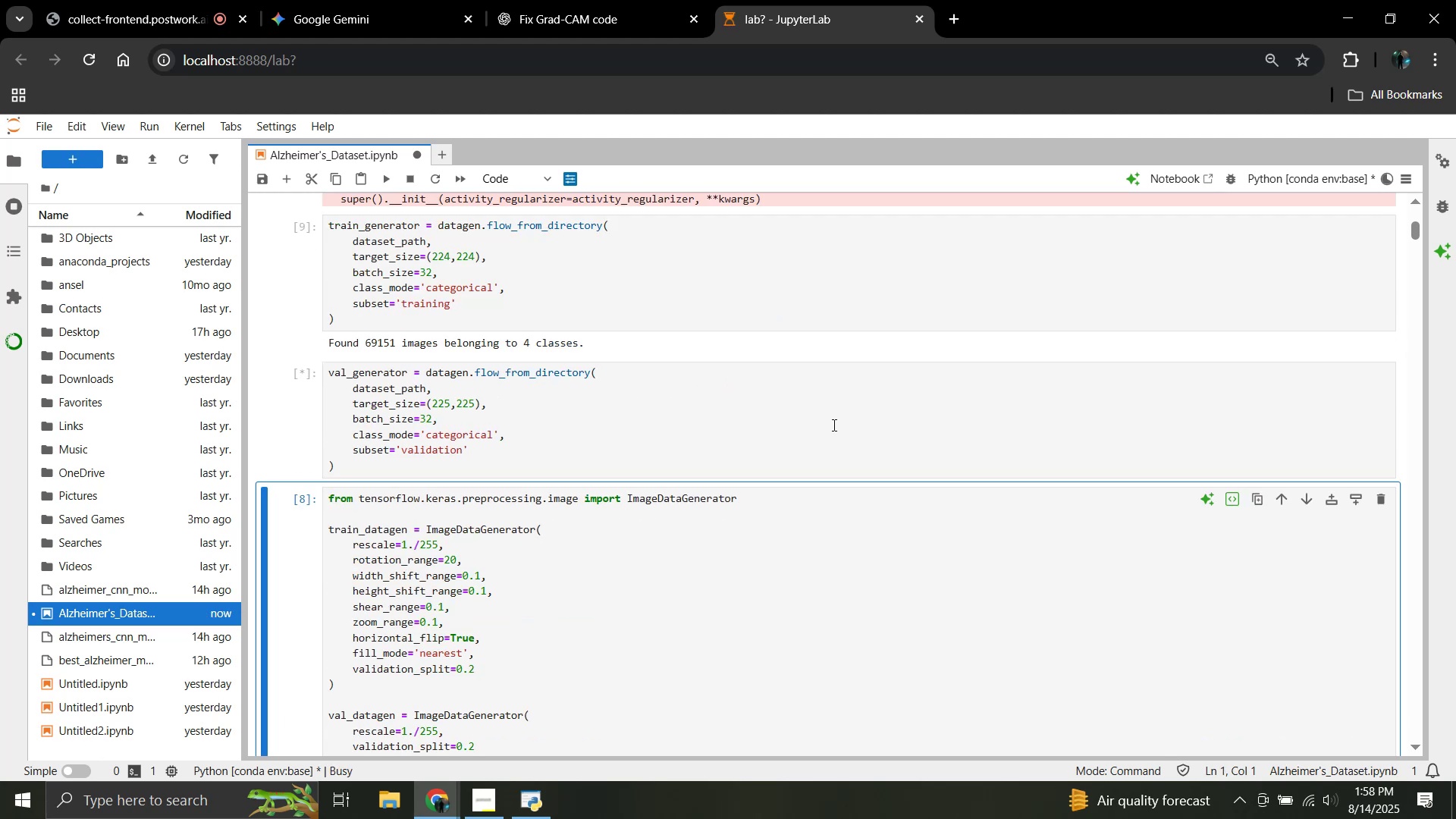 
key(Shift+Enter)
 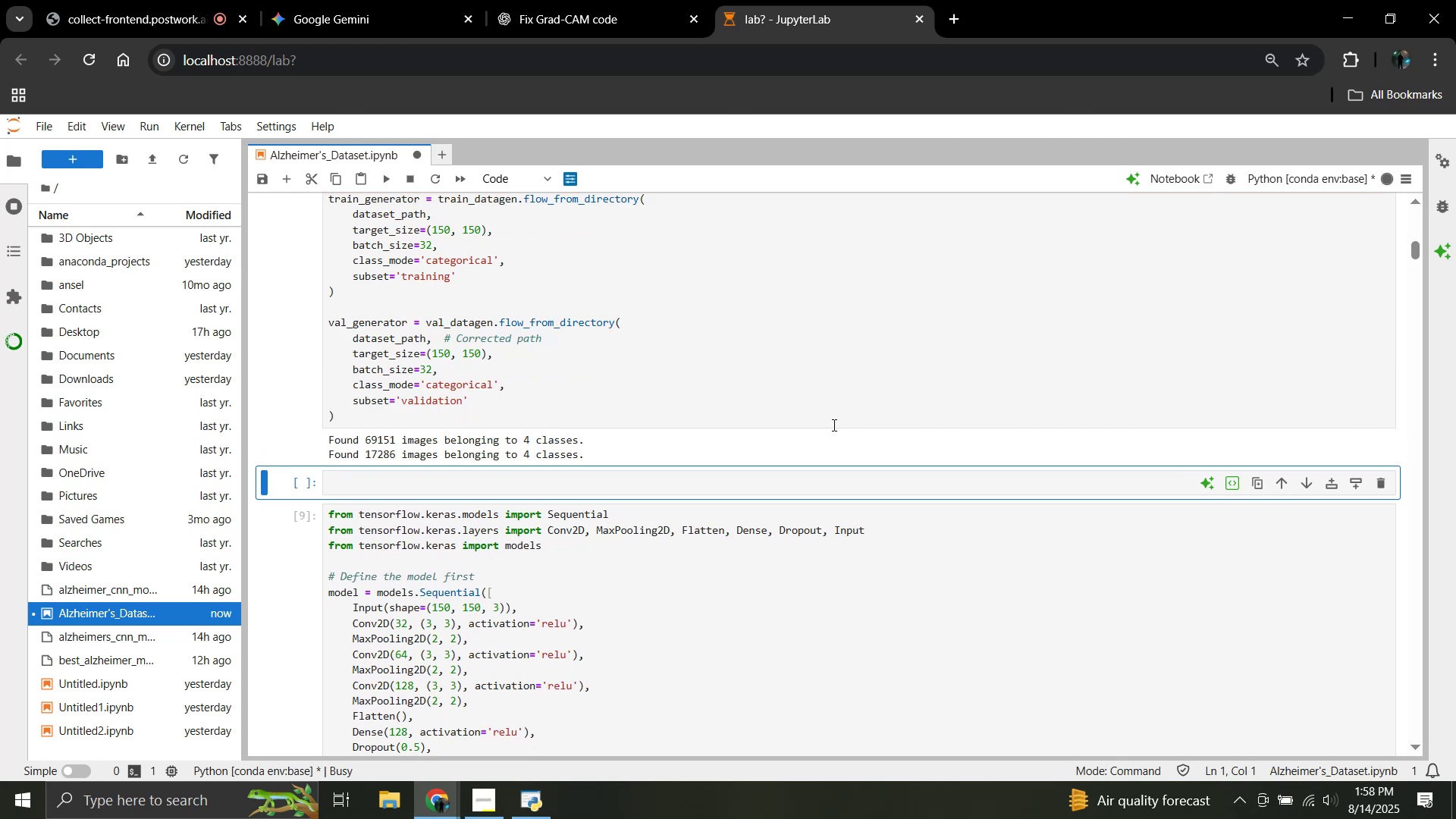 
scroll: coordinate [601, 400], scroll_direction: up, amount: 7.0
 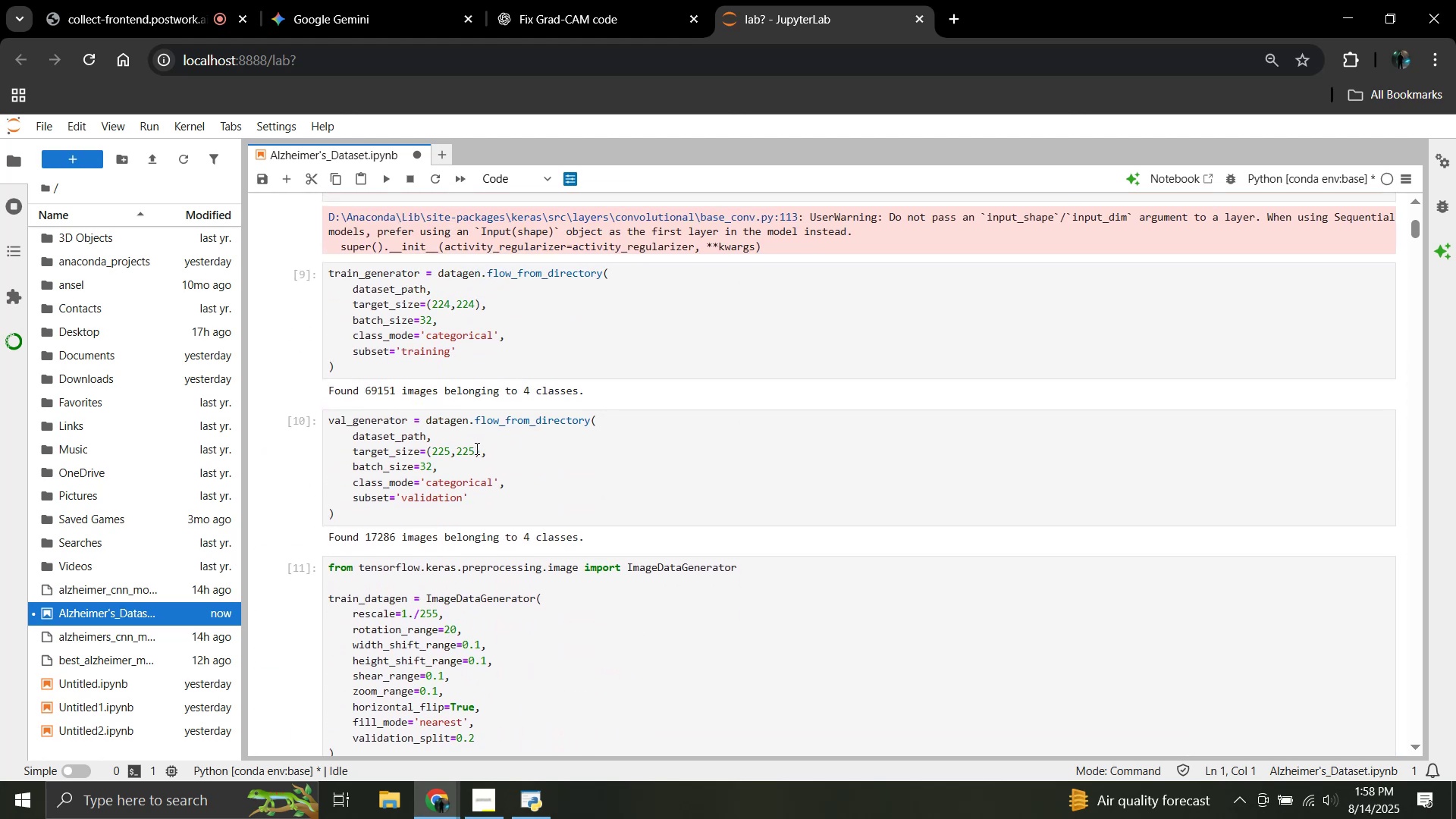 
scroll: coordinate [451, 455], scroll_direction: down, amount: 5.0
 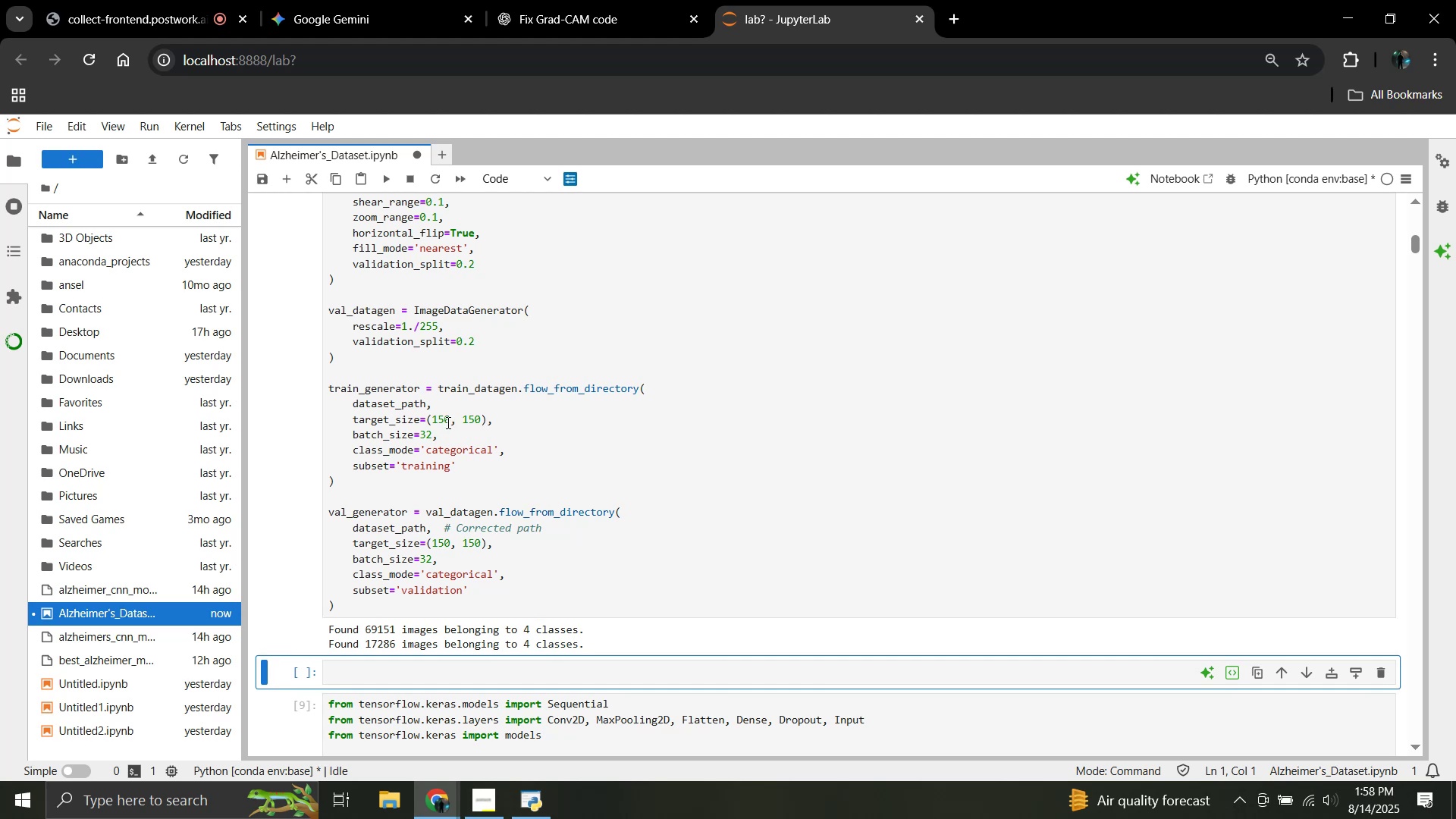 
left_click([447, 420])
 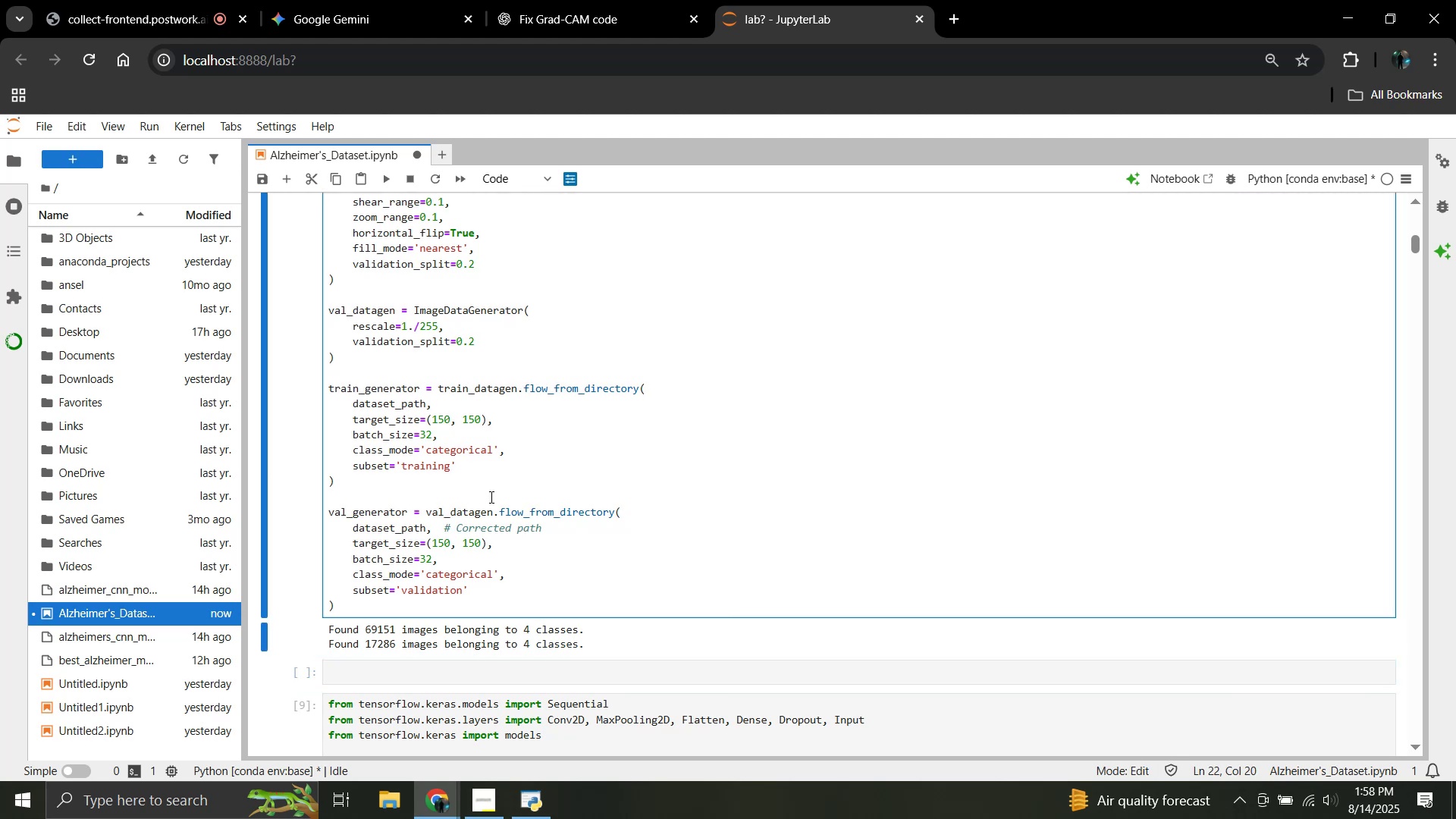 
key(ArrowRight)
 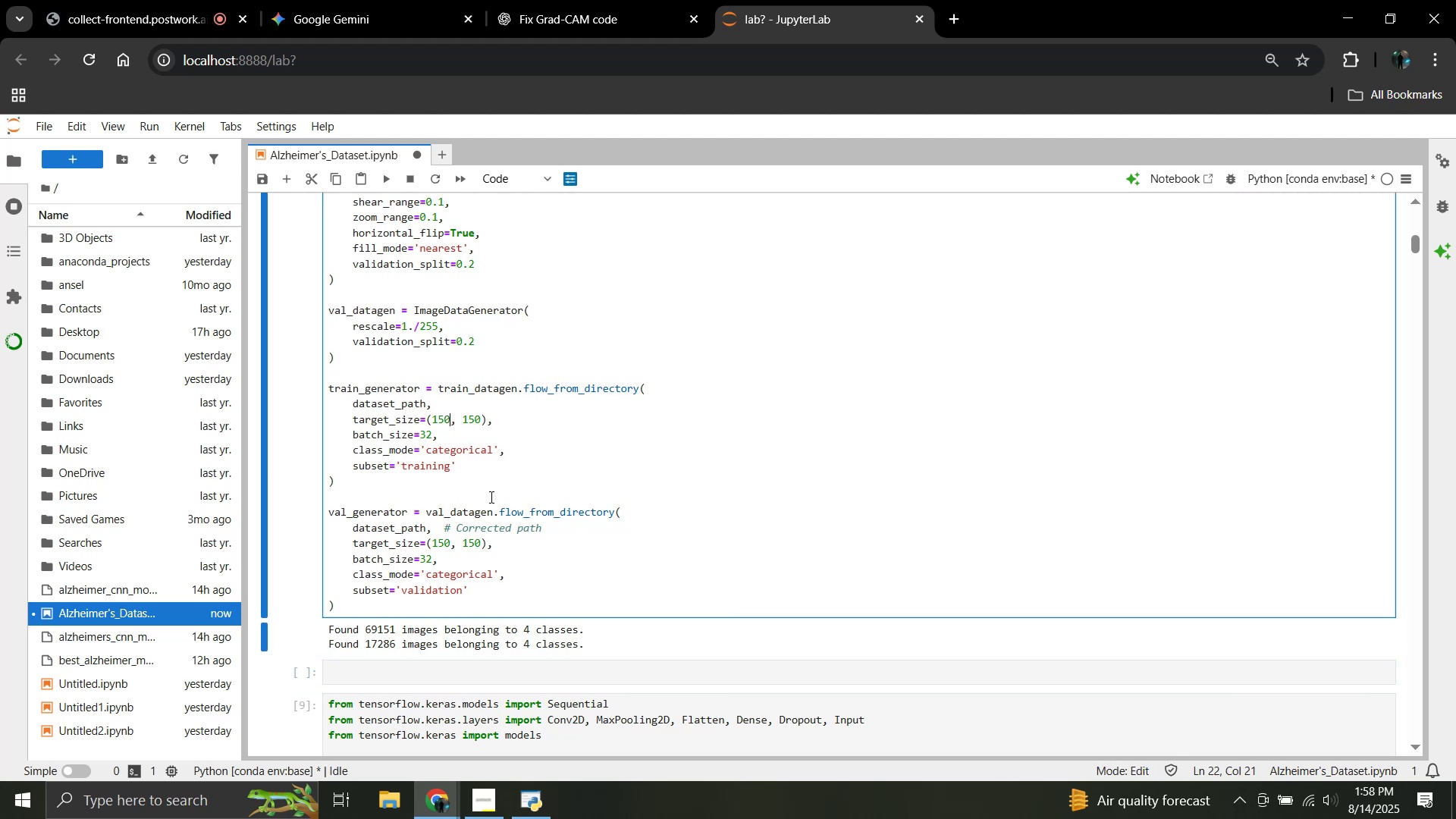 
key(Backspace)
 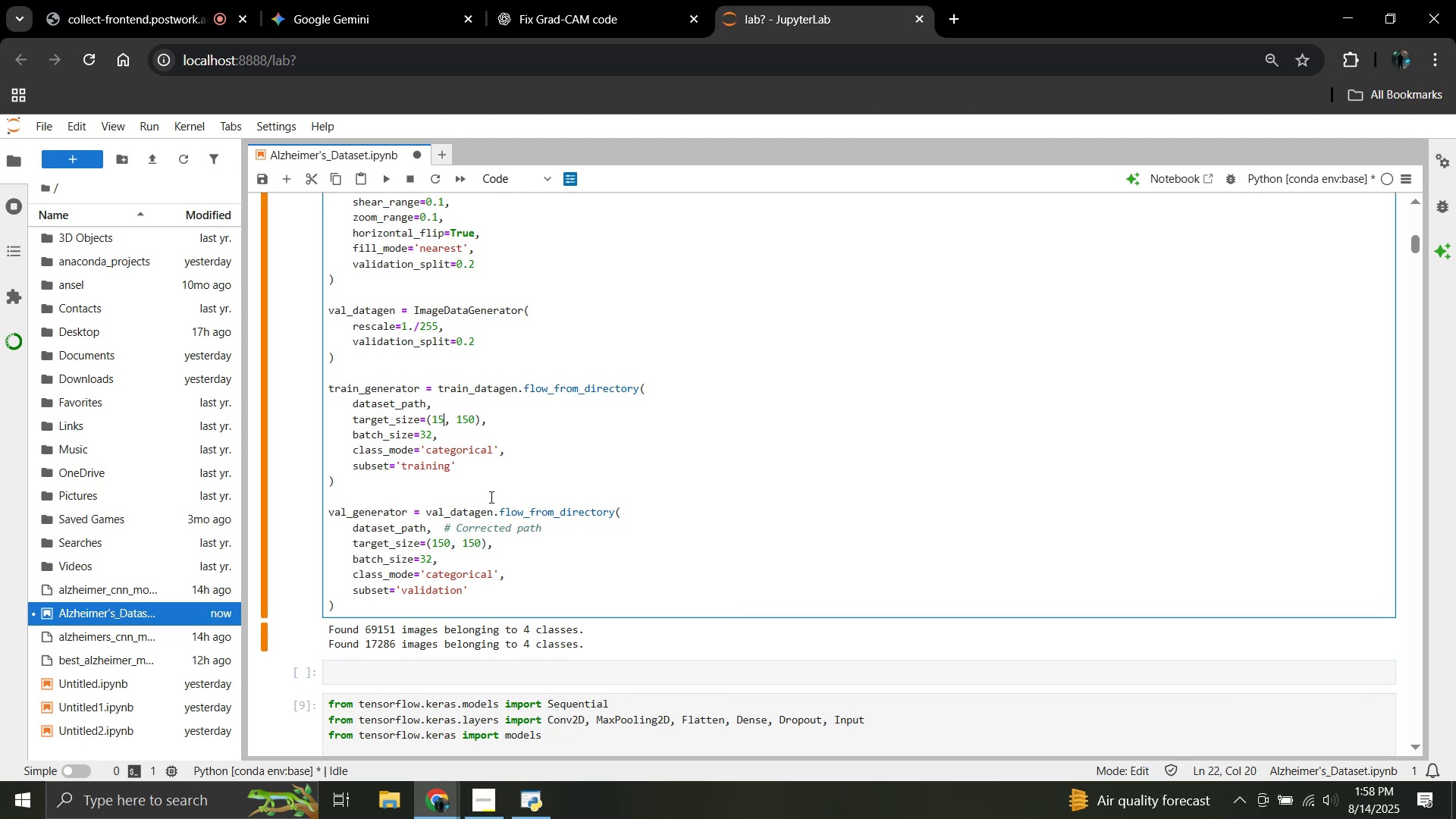 
key(Backspace)
 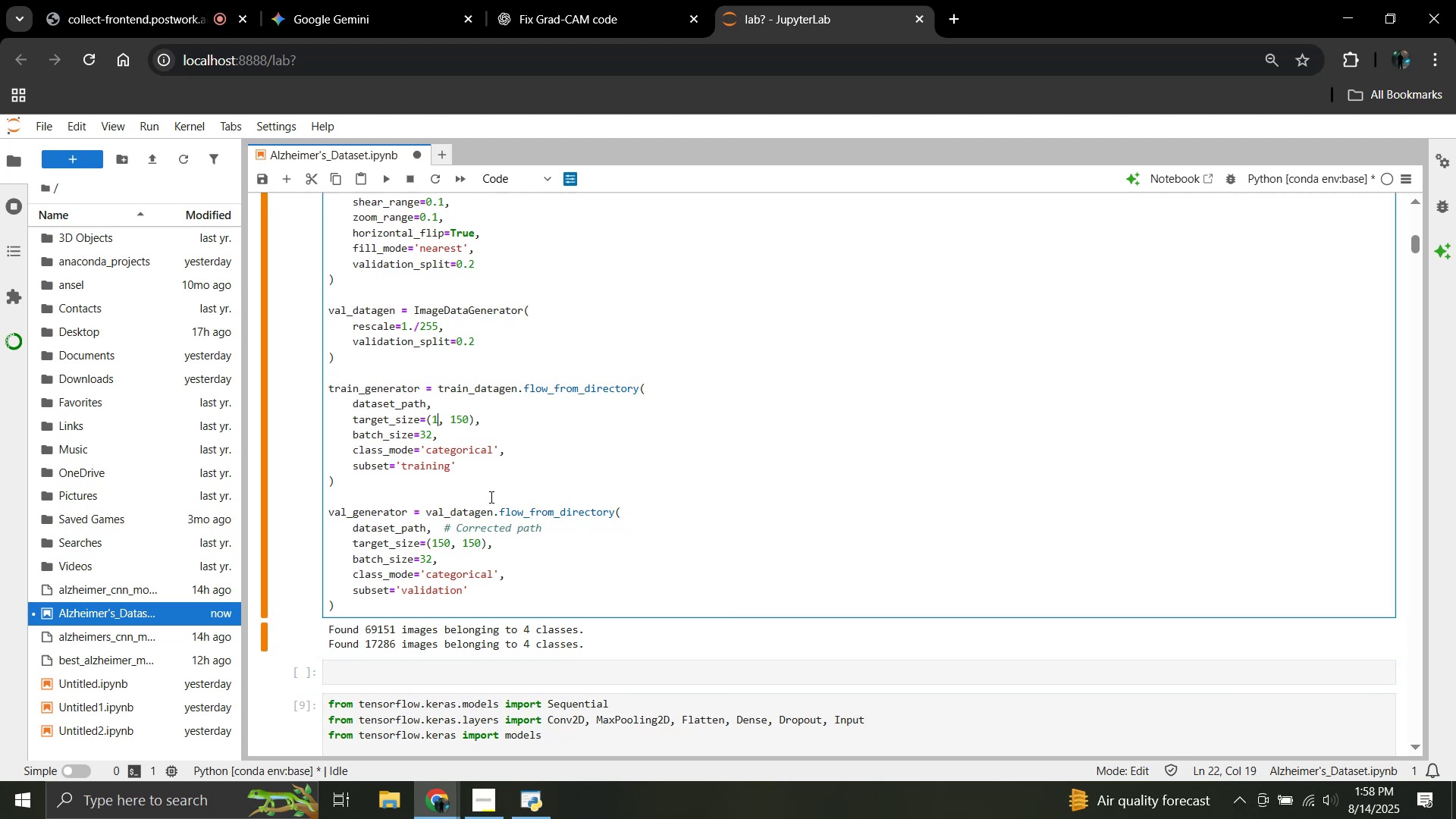 
key(Backspace)
 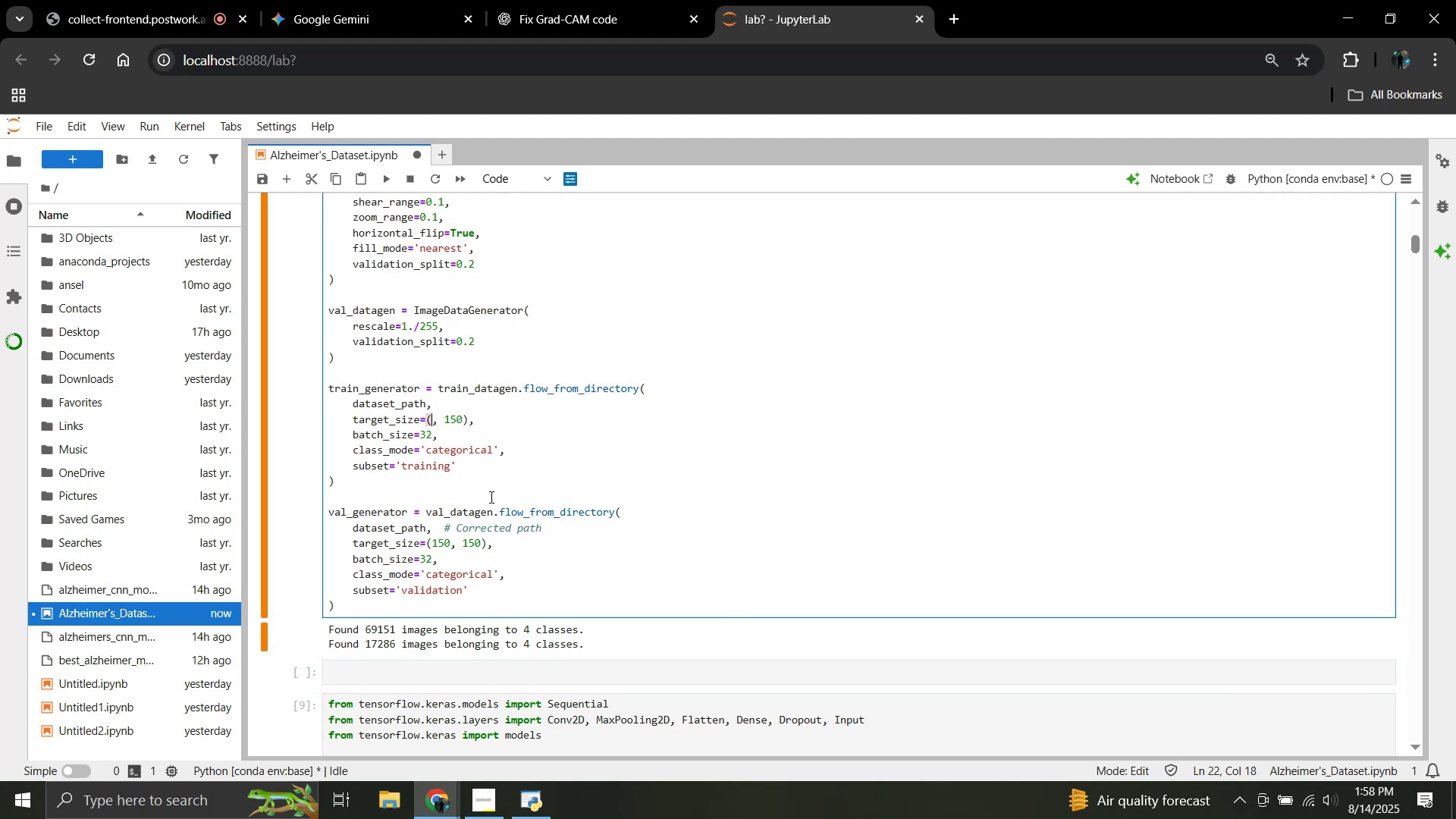 
key(Numpad2)
 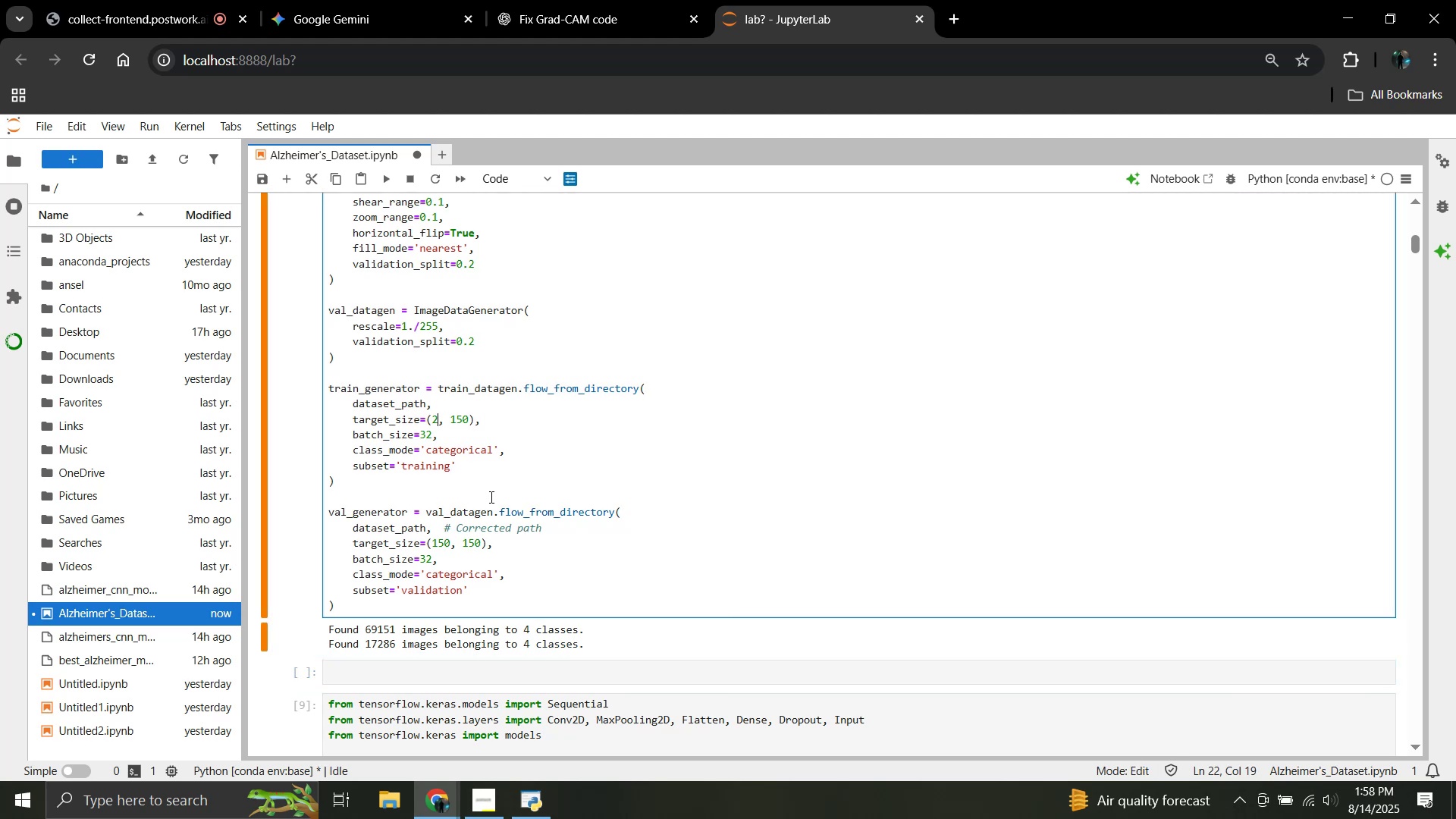 
key(Numpad2)
 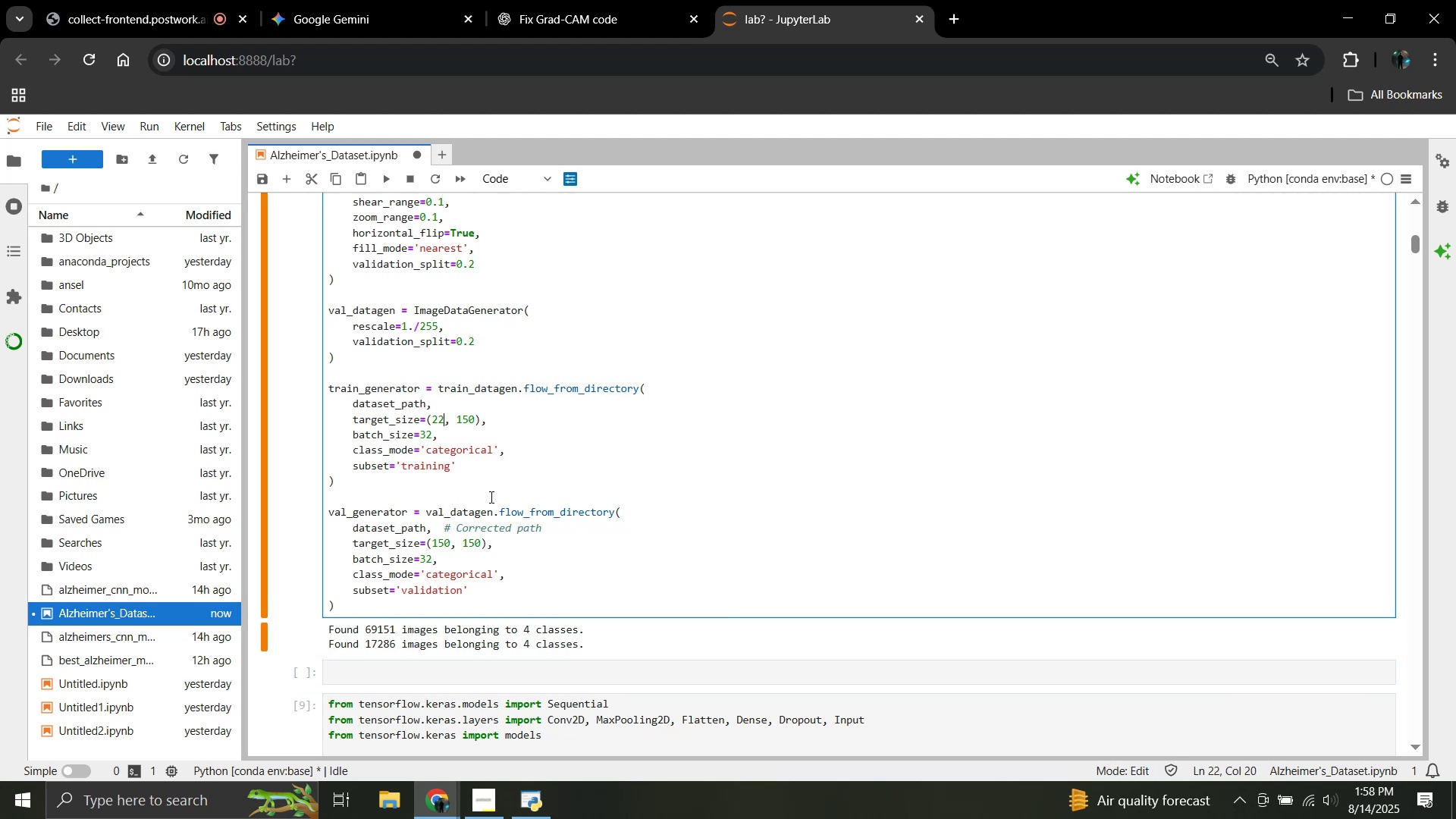 
key(Numpad5)
 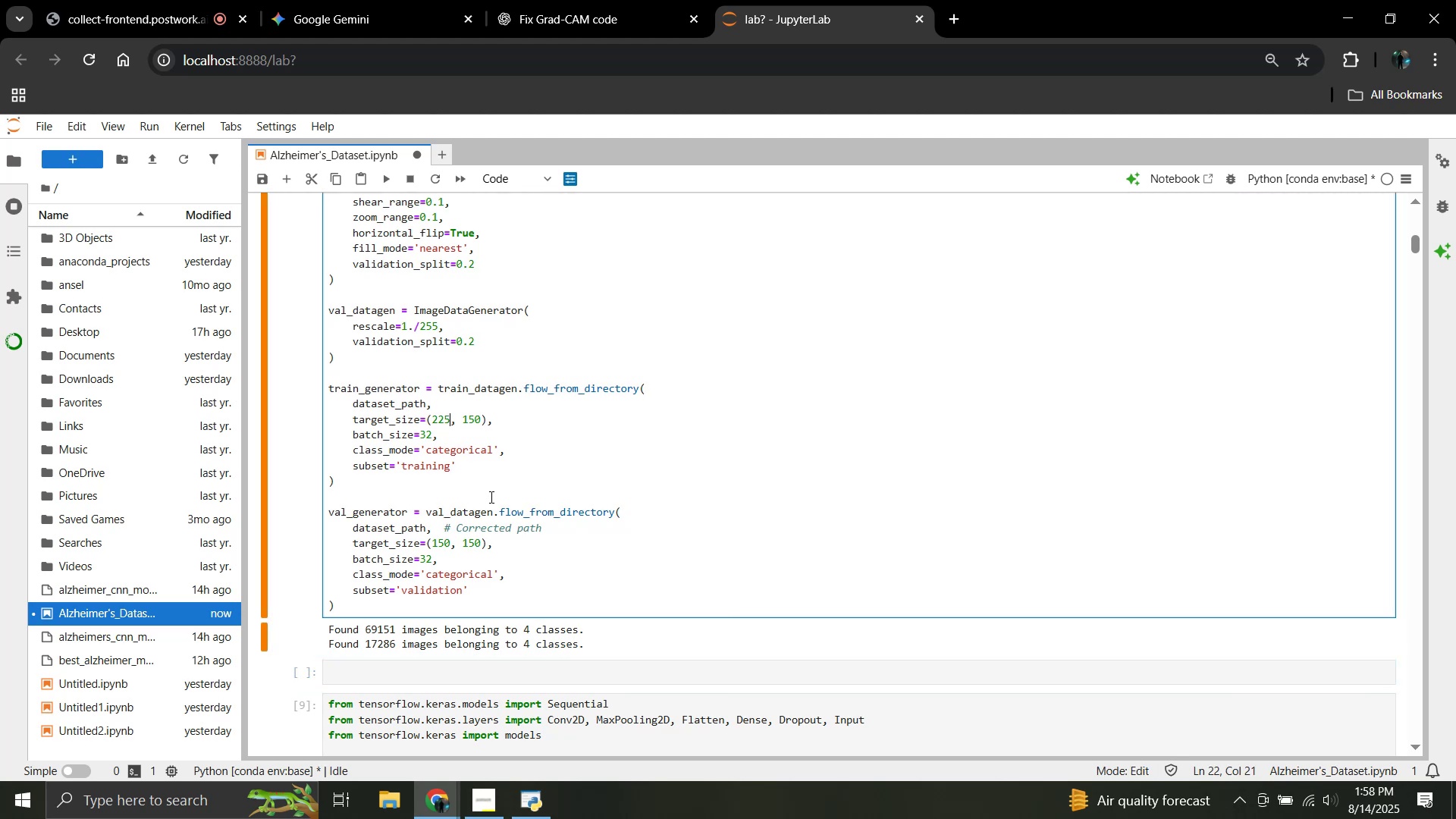 
key(ArrowRight)
 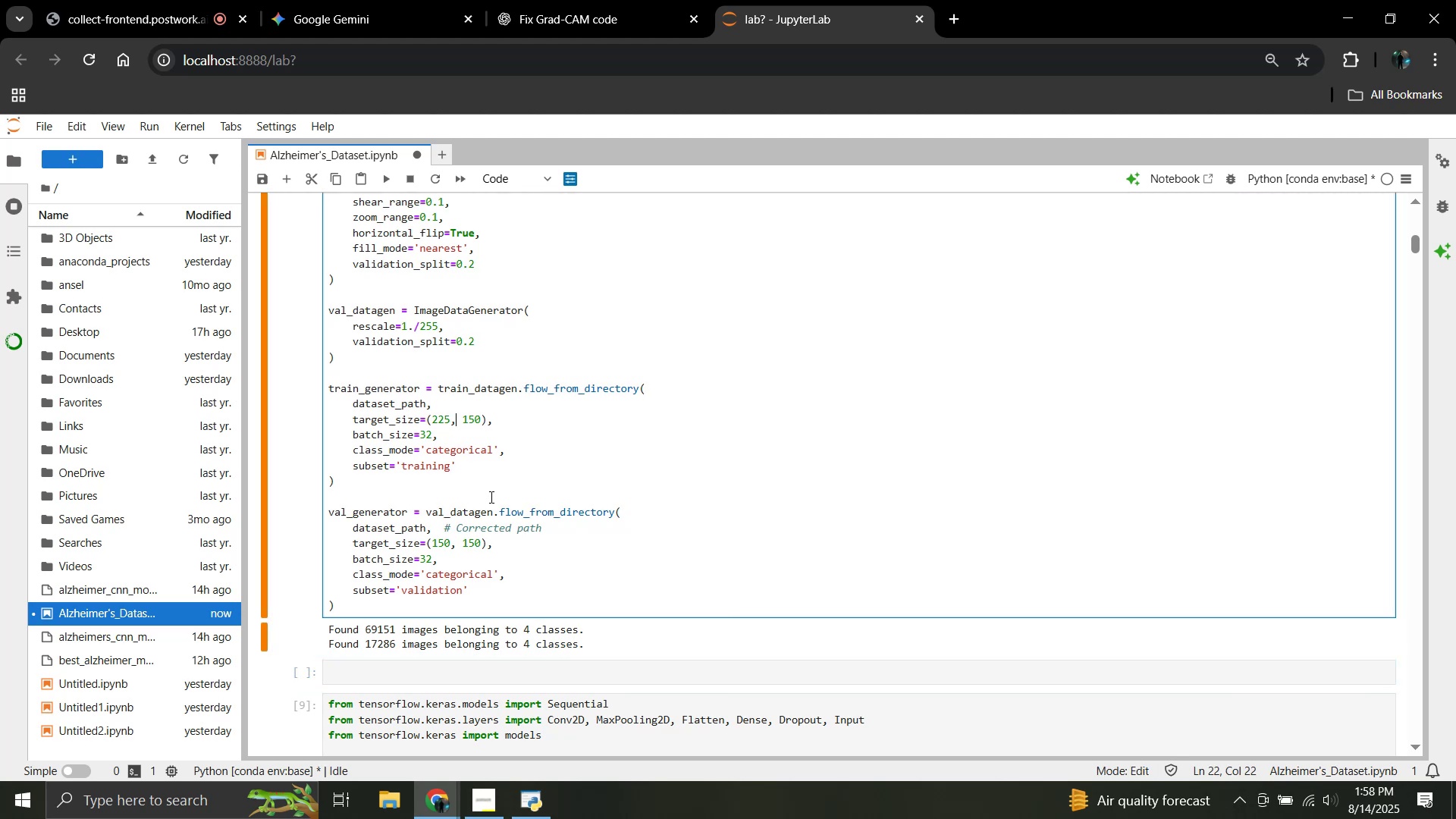 
key(ArrowRight)
 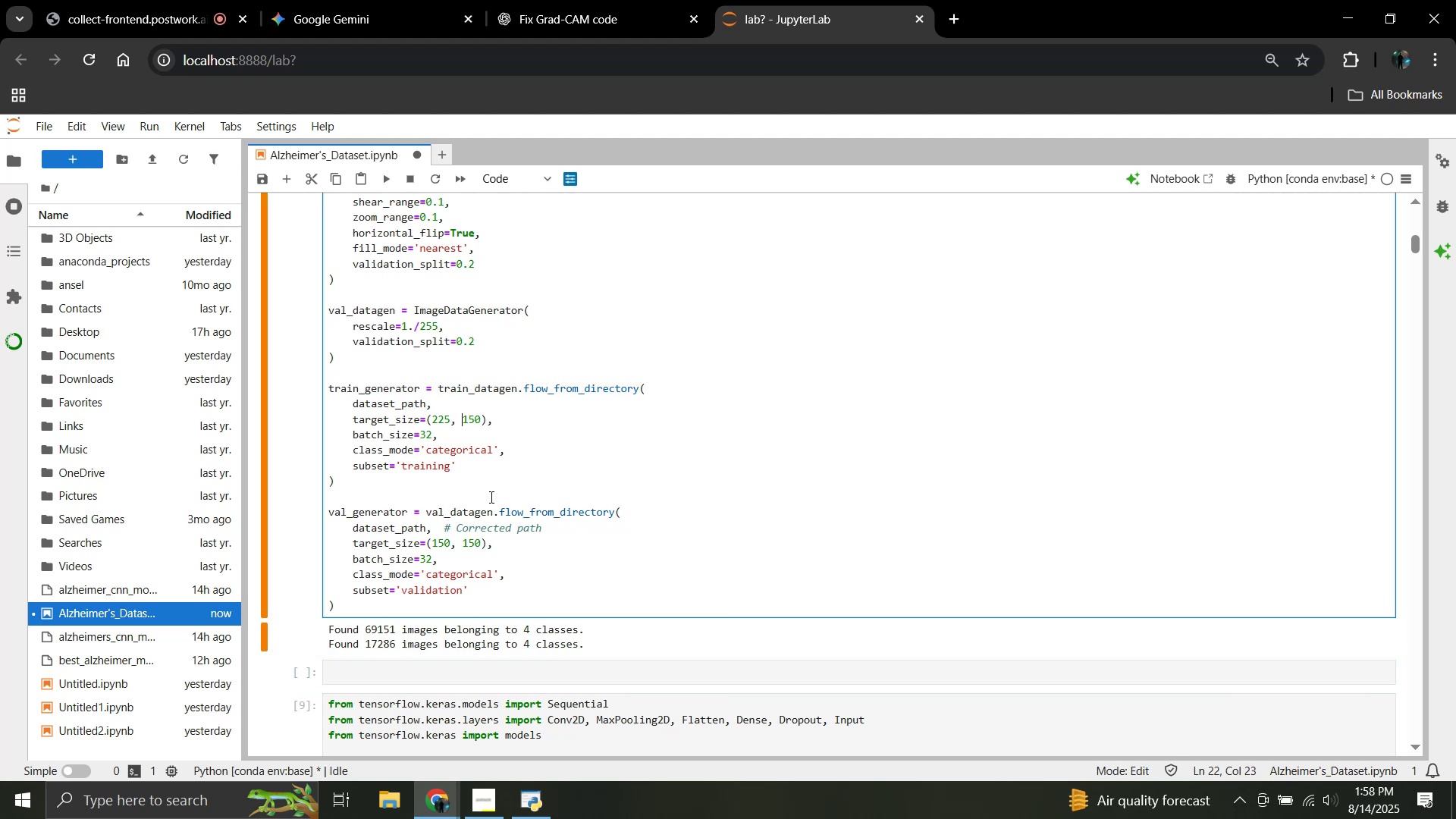 
key(ArrowRight)
 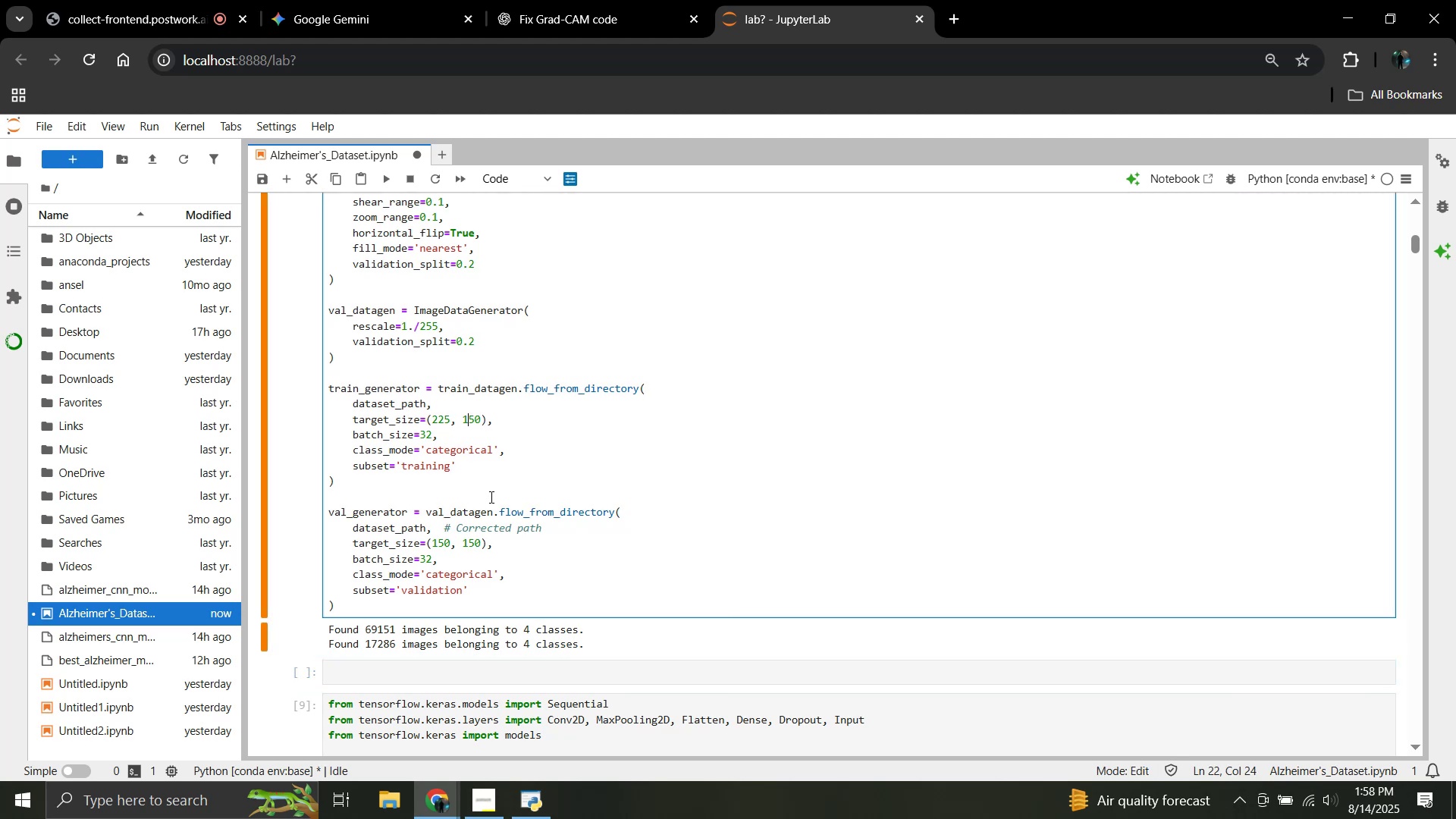 
key(ArrowRight)
 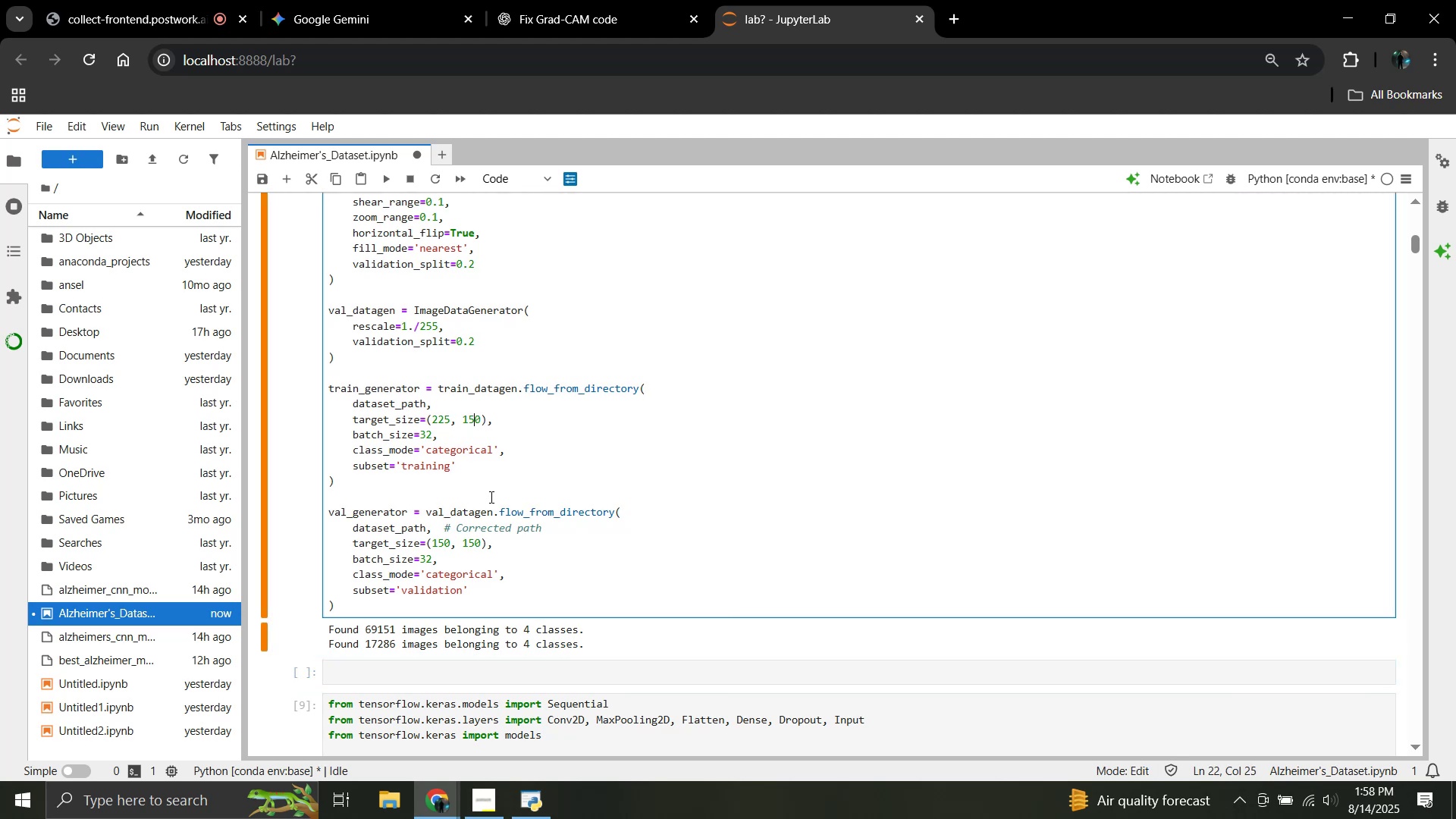 
key(ArrowRight)
 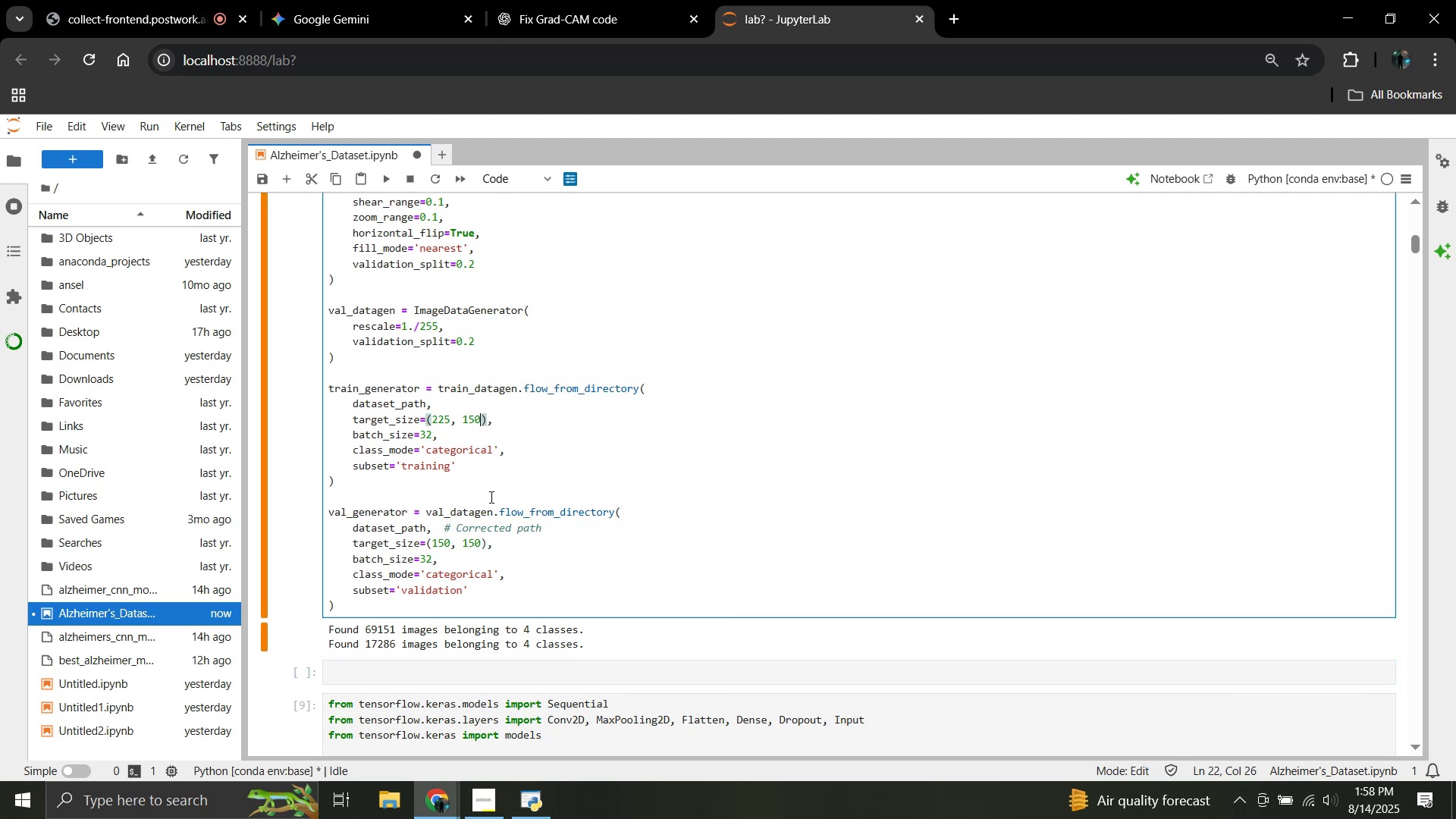 
key(Backspace)
 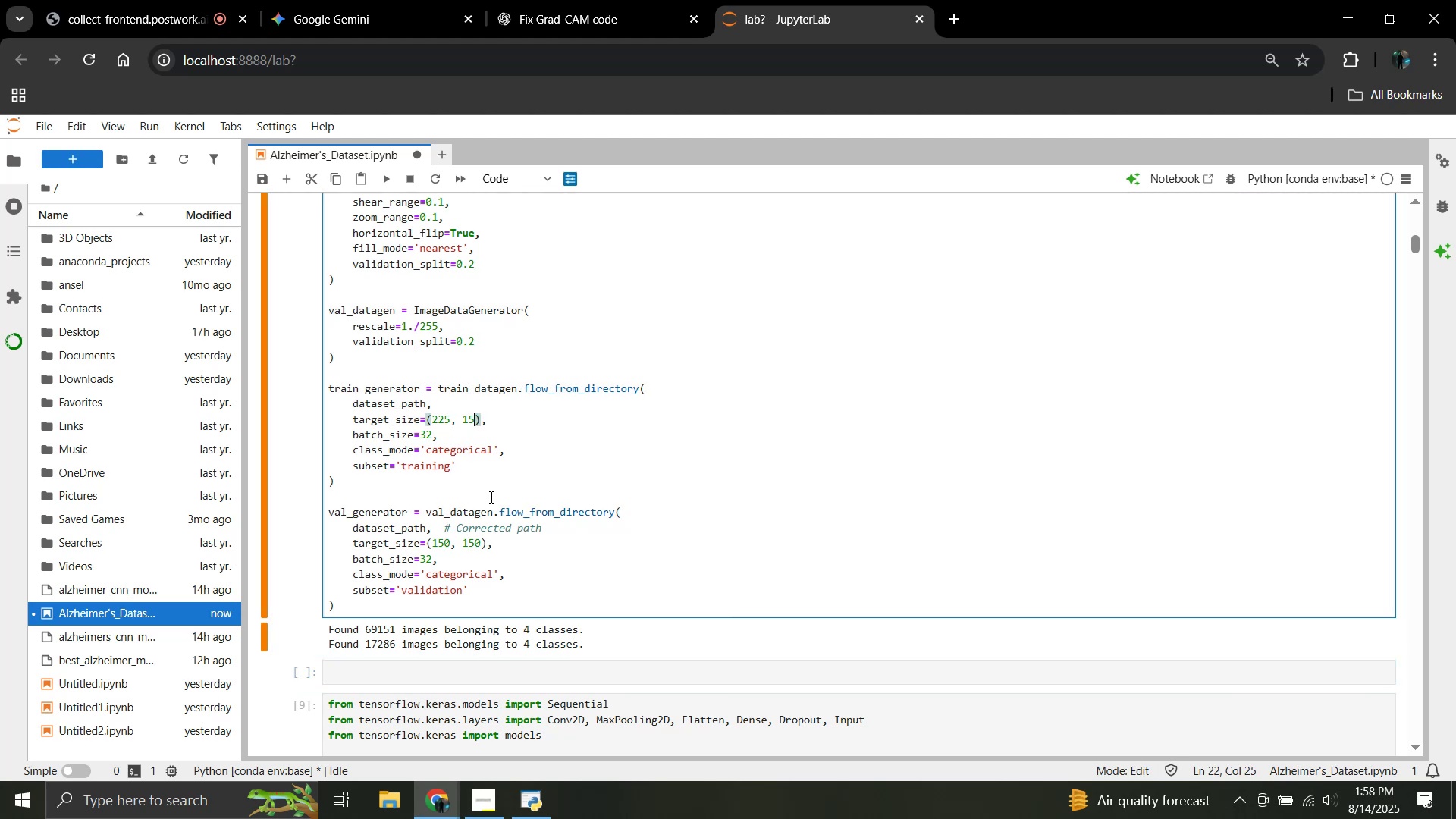 
key(Backspace)
 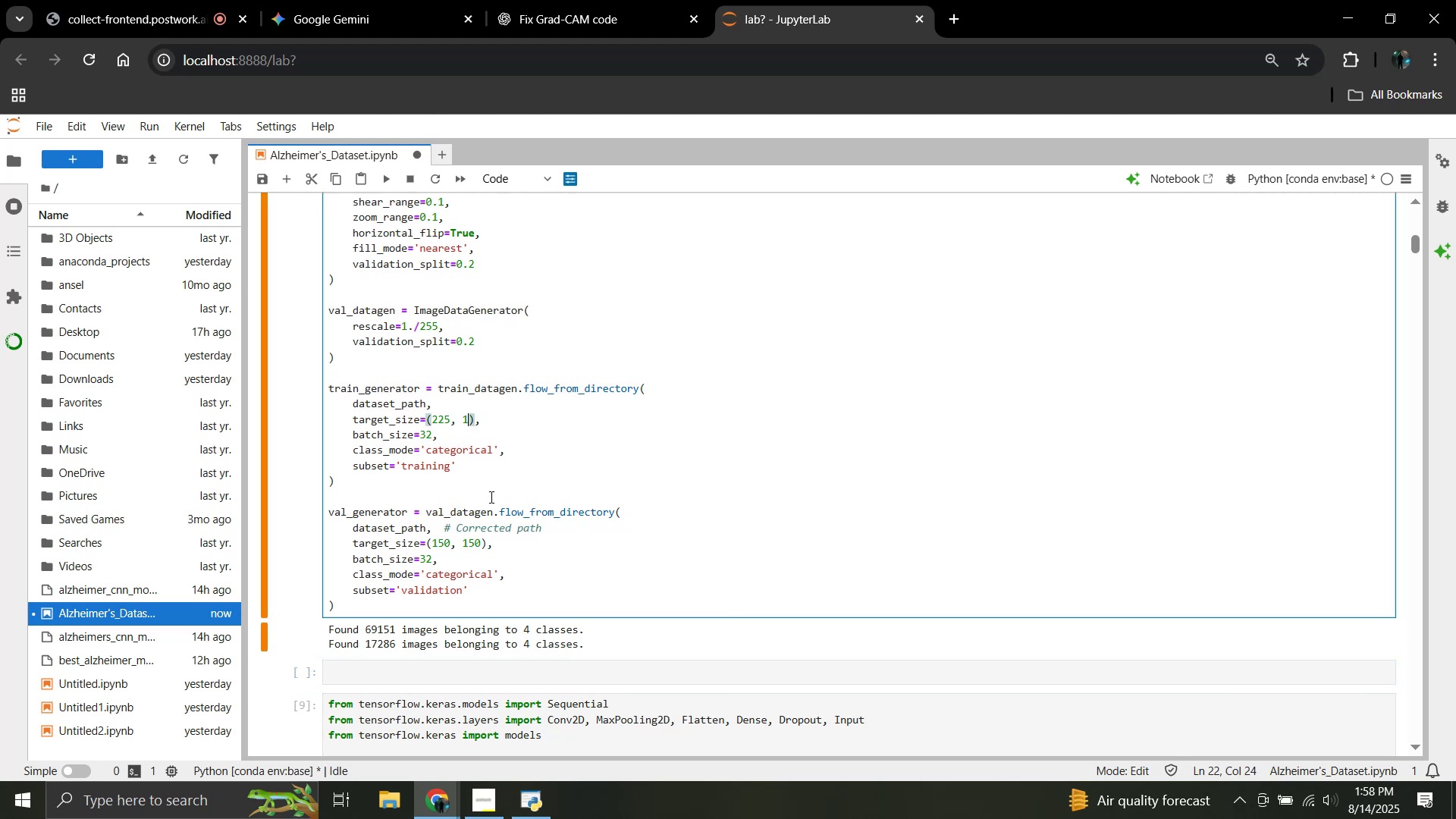 
key(Backspace)
 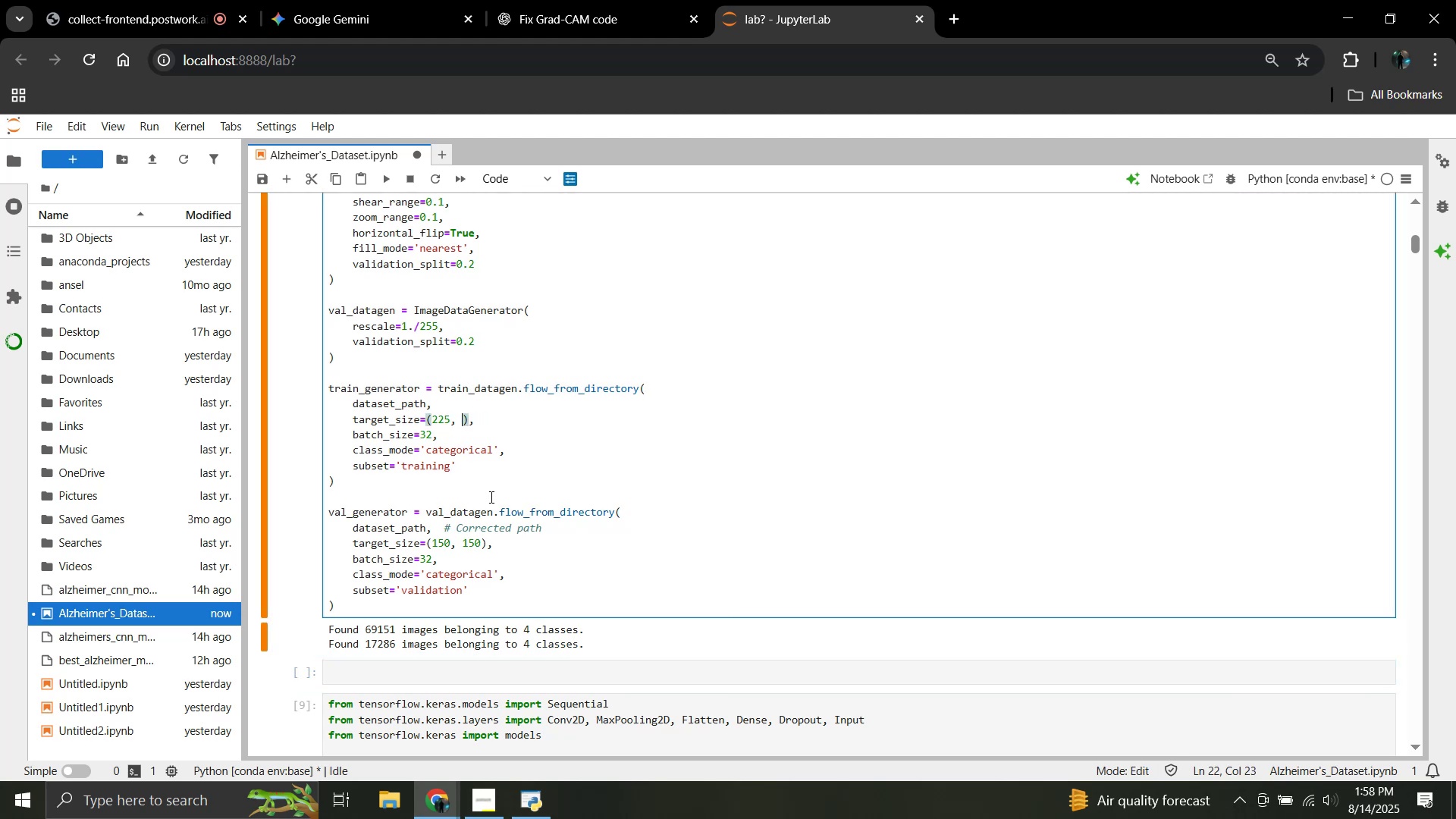 
key(Numpad2)
 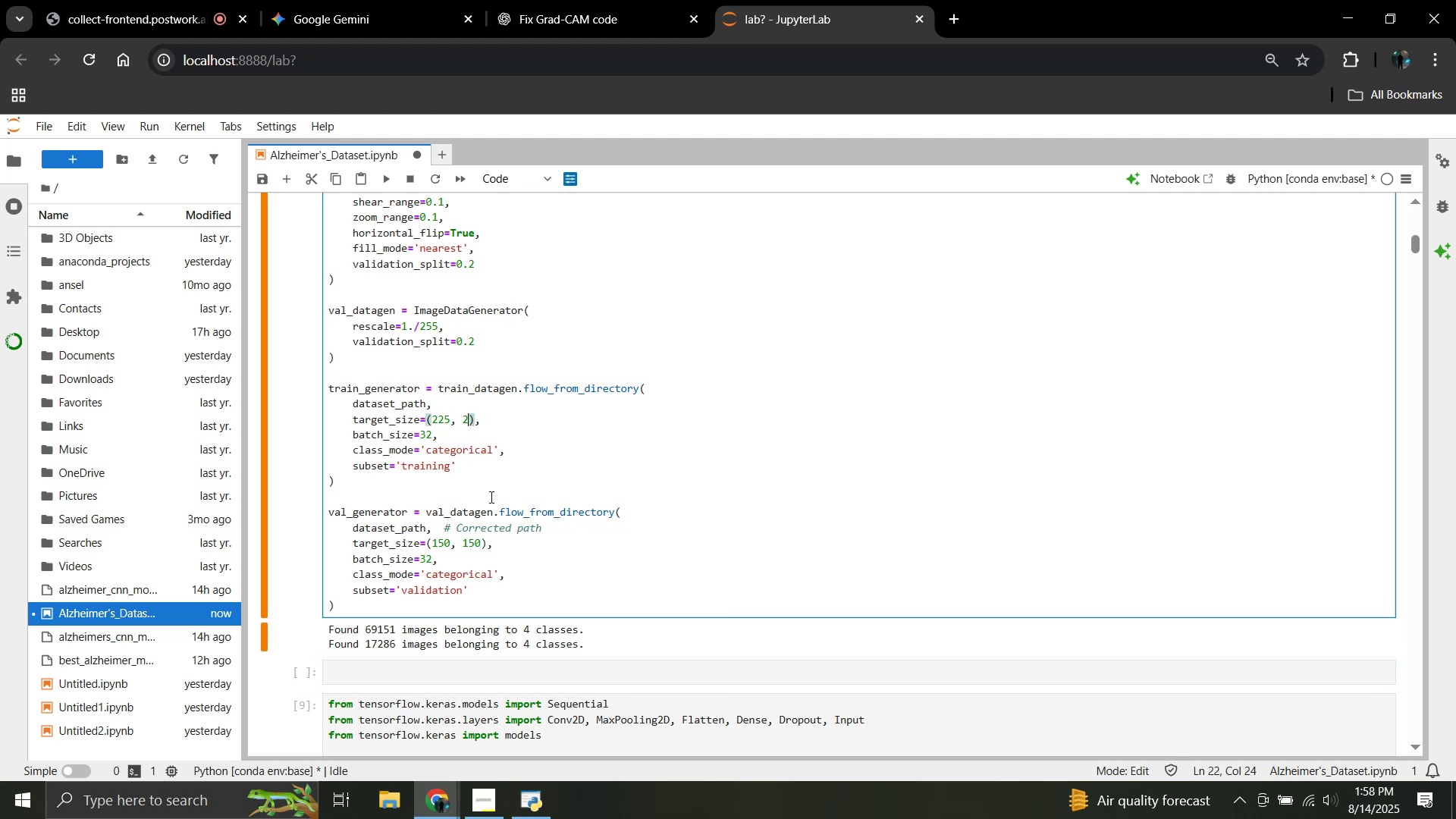 
key(Numpad2)
 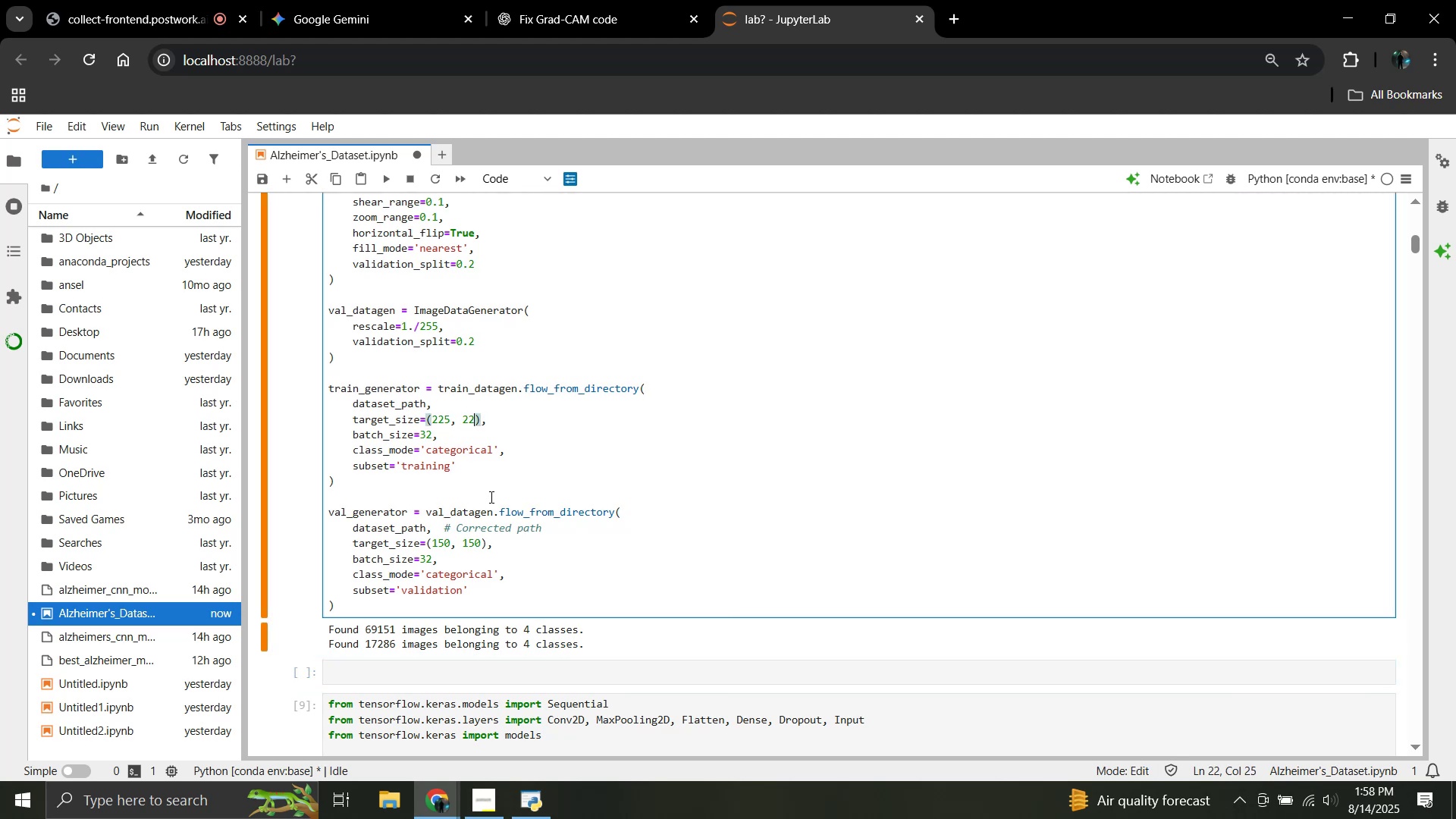 
key(Numpad5)
 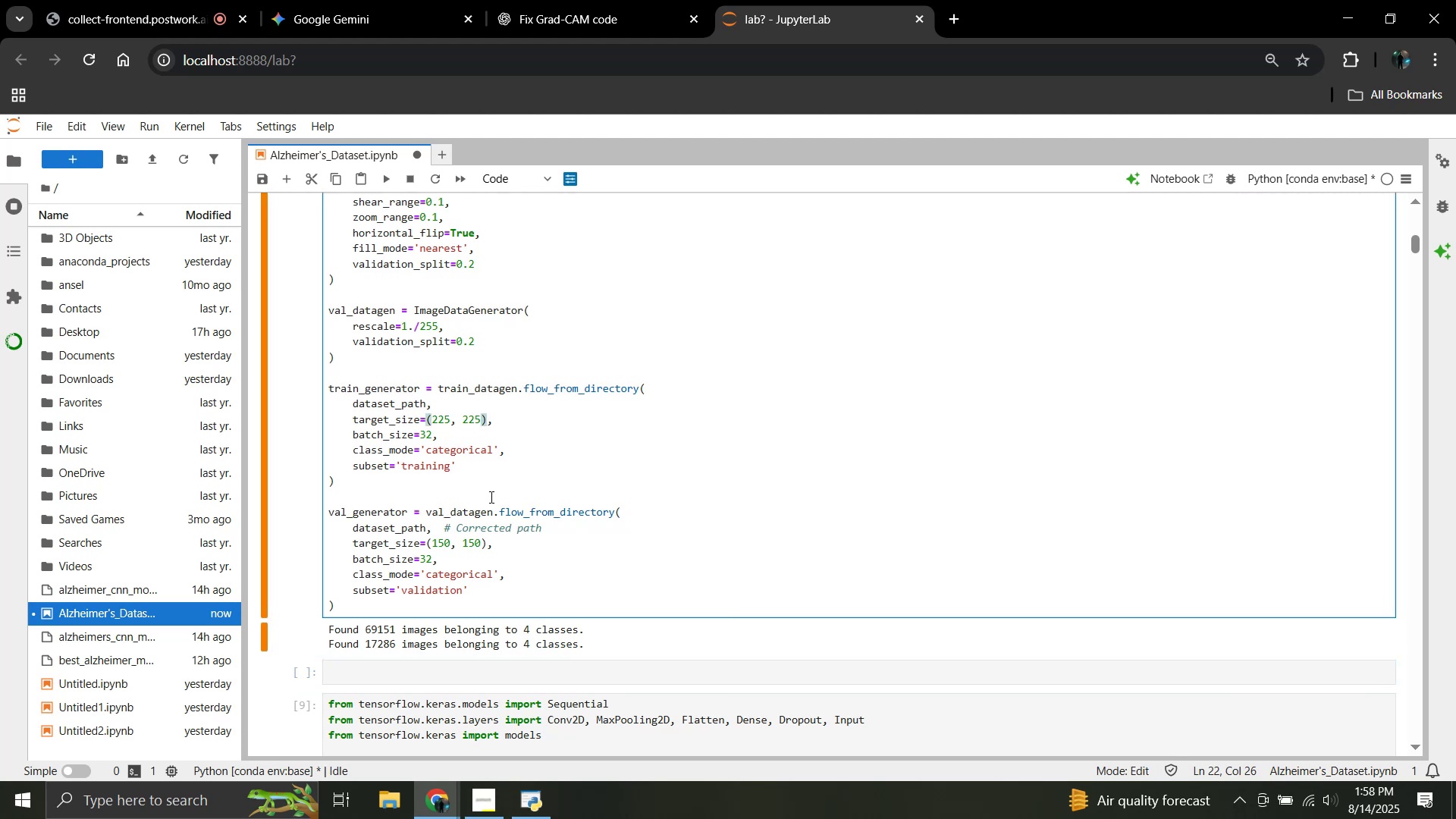 
key(ArrowDown)
 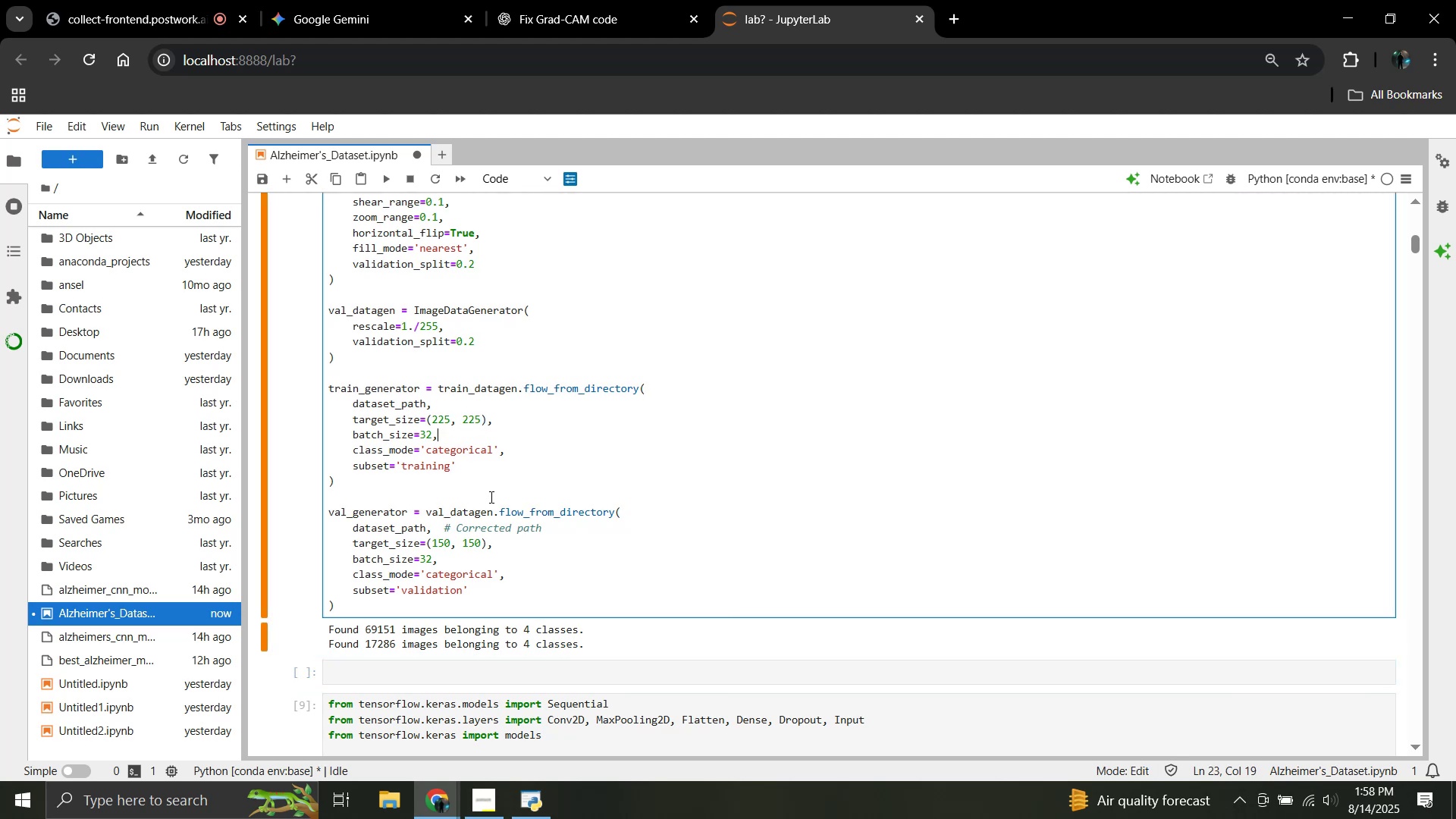 
key(ArrowDown)
 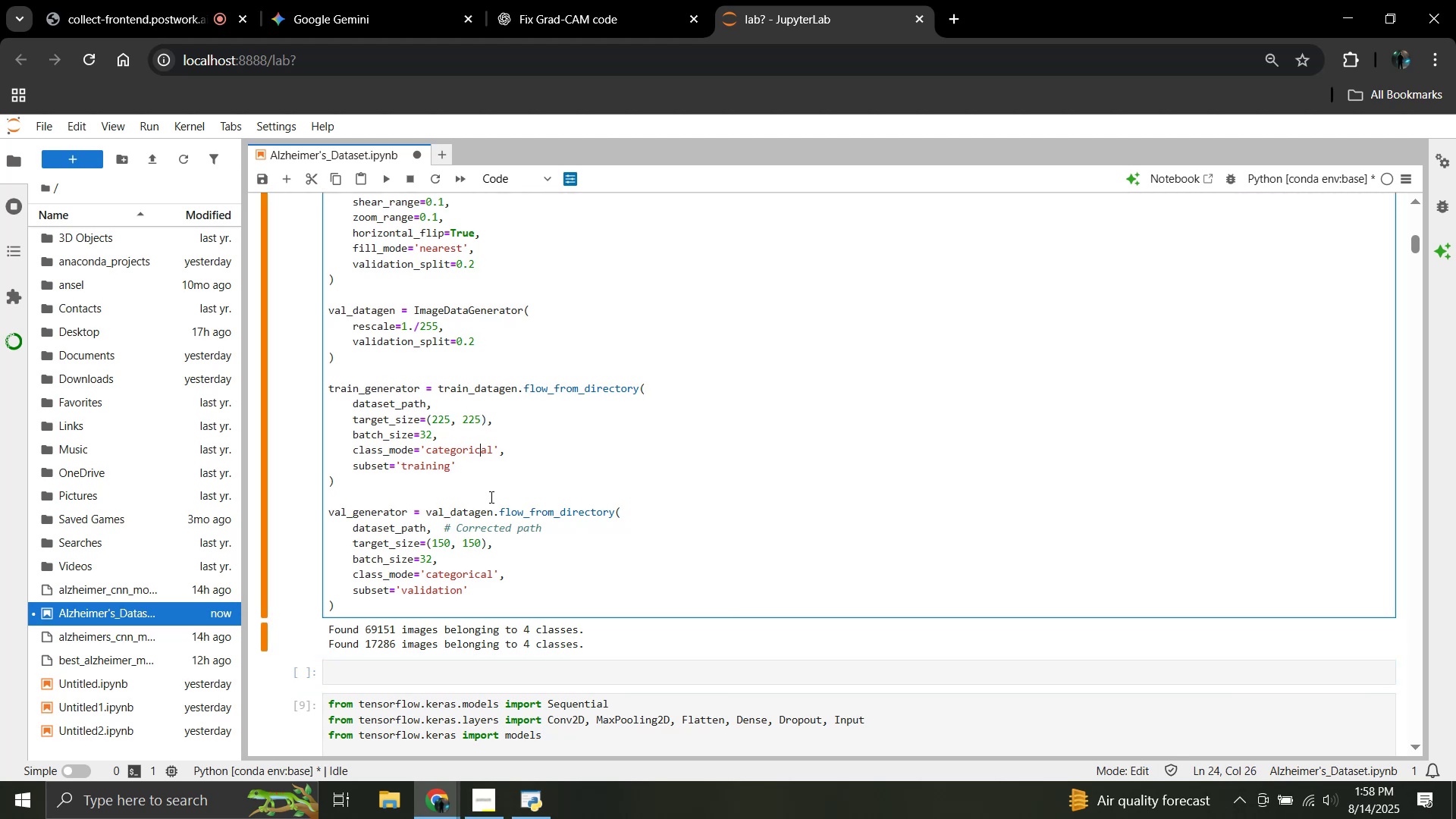 
key(ArrowDown)
 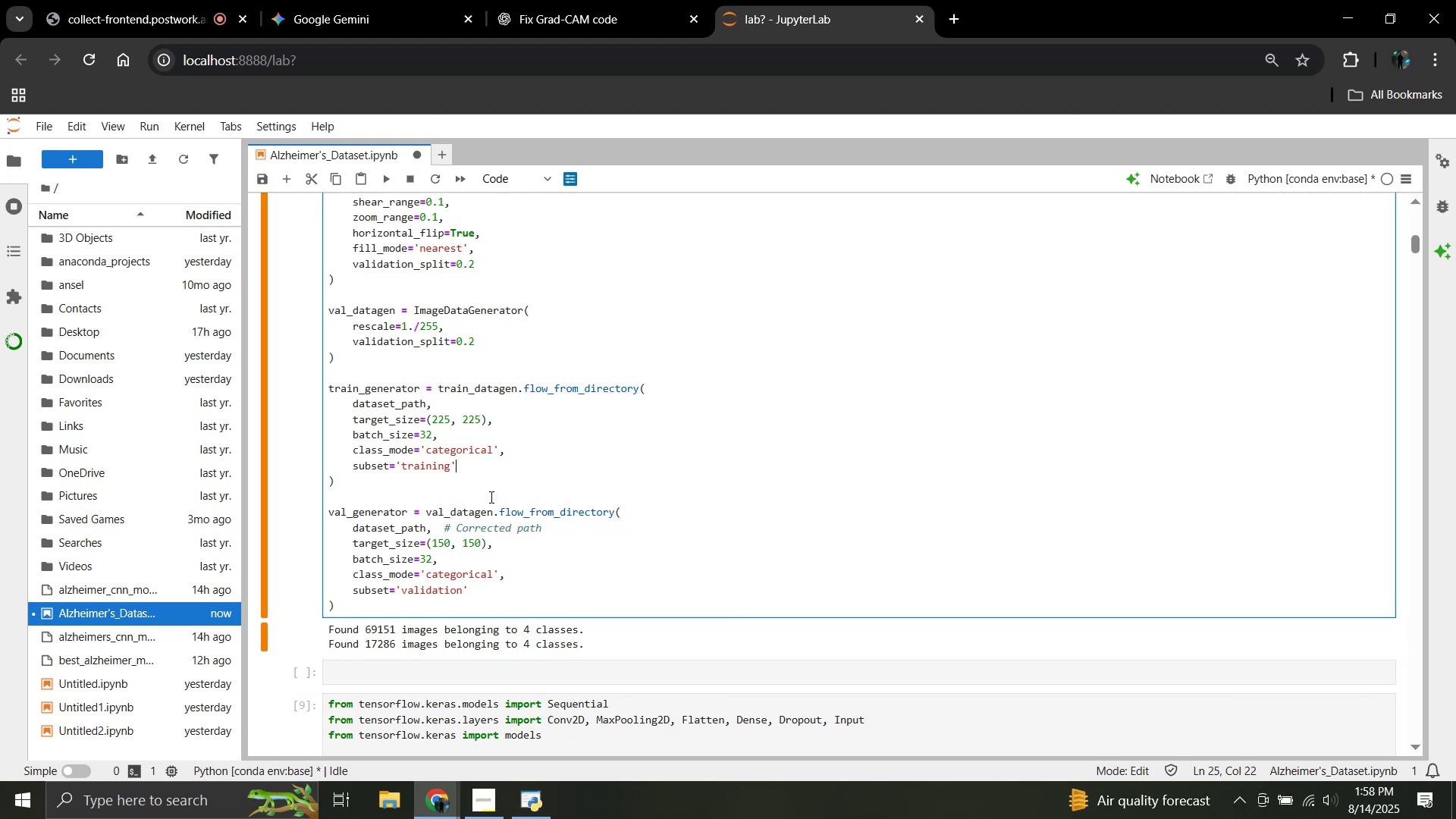 
key(ArrowDown)
 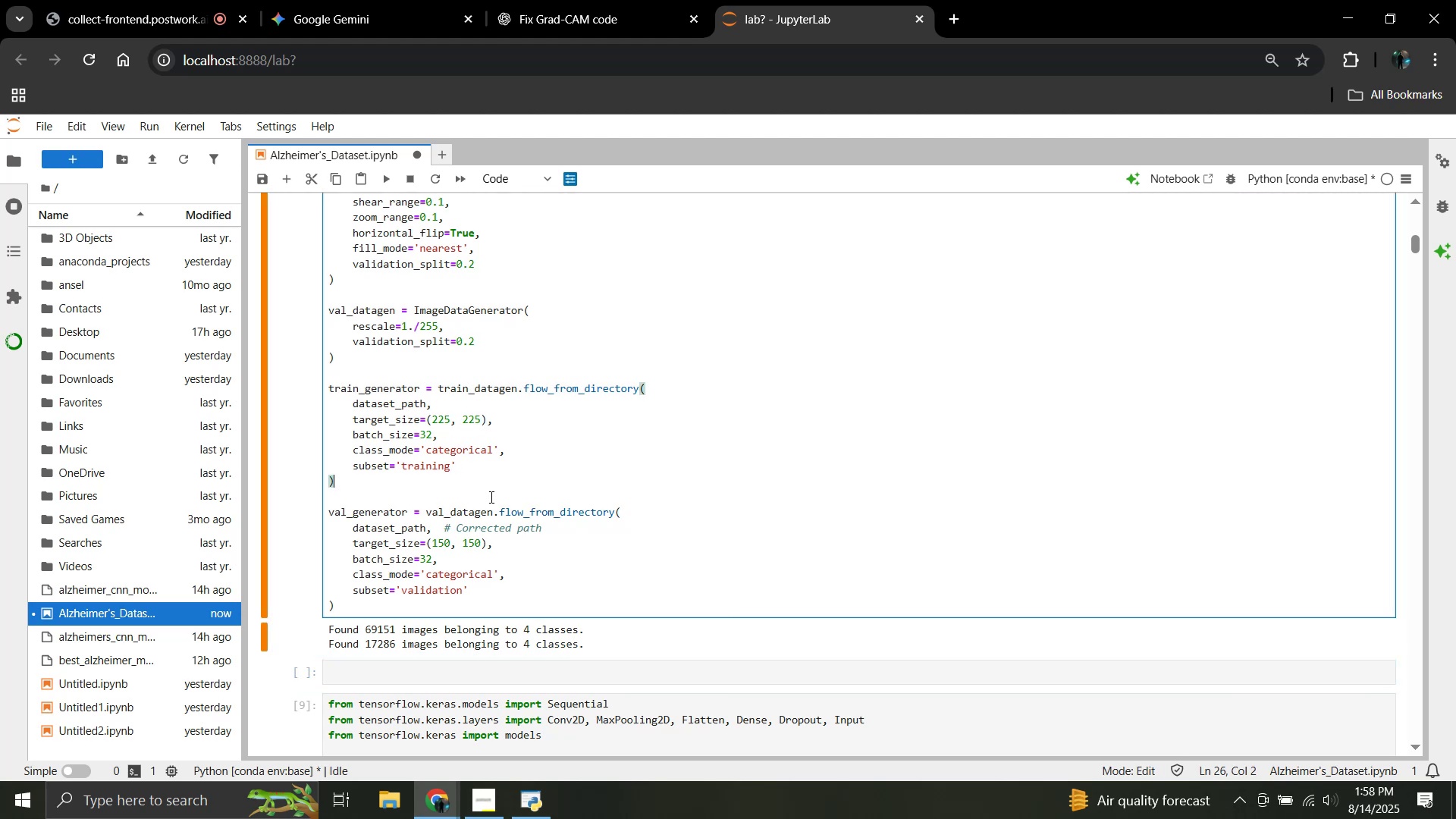 
key(ArrowDown)
 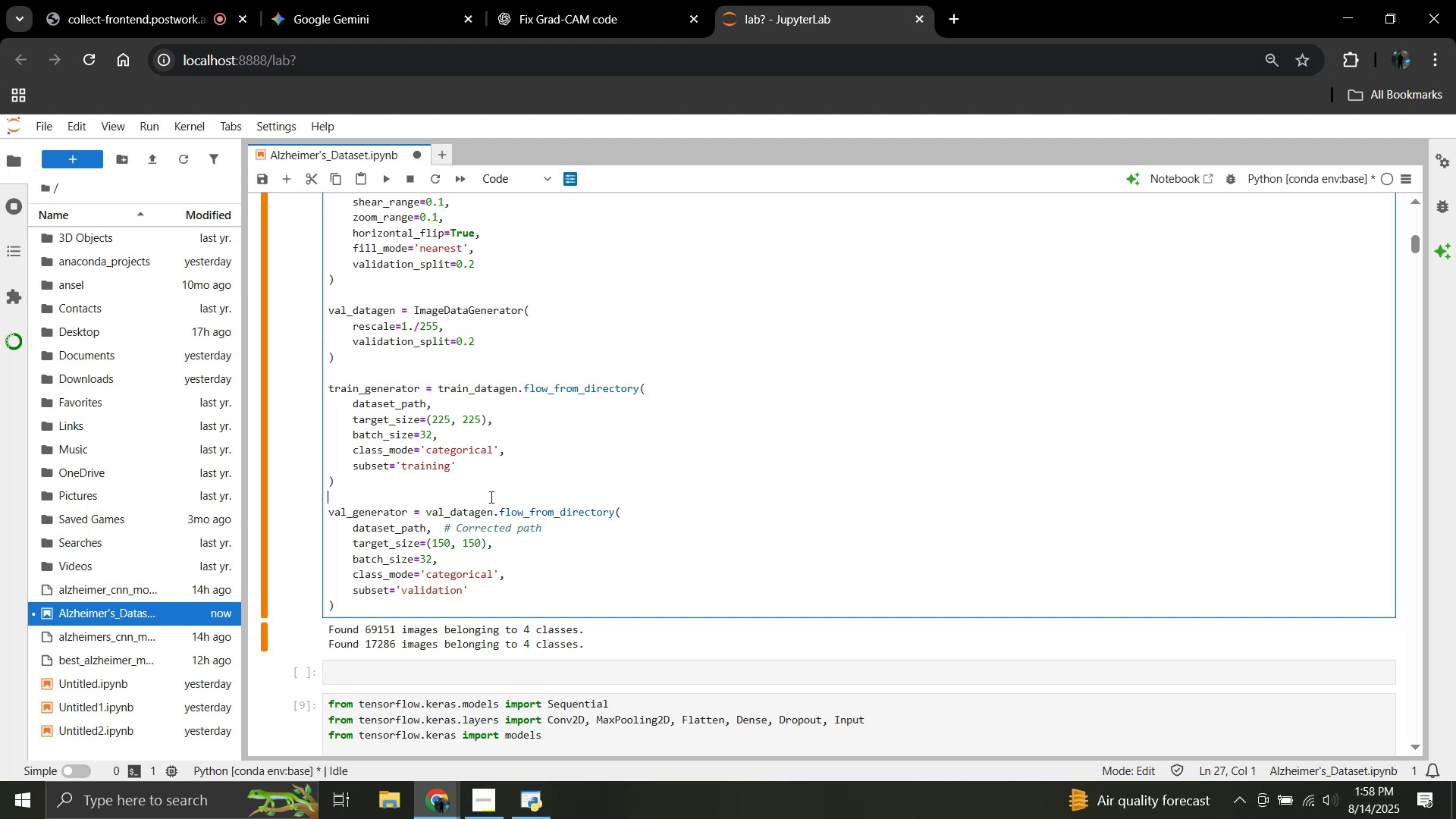 
key(ArrowDown)
 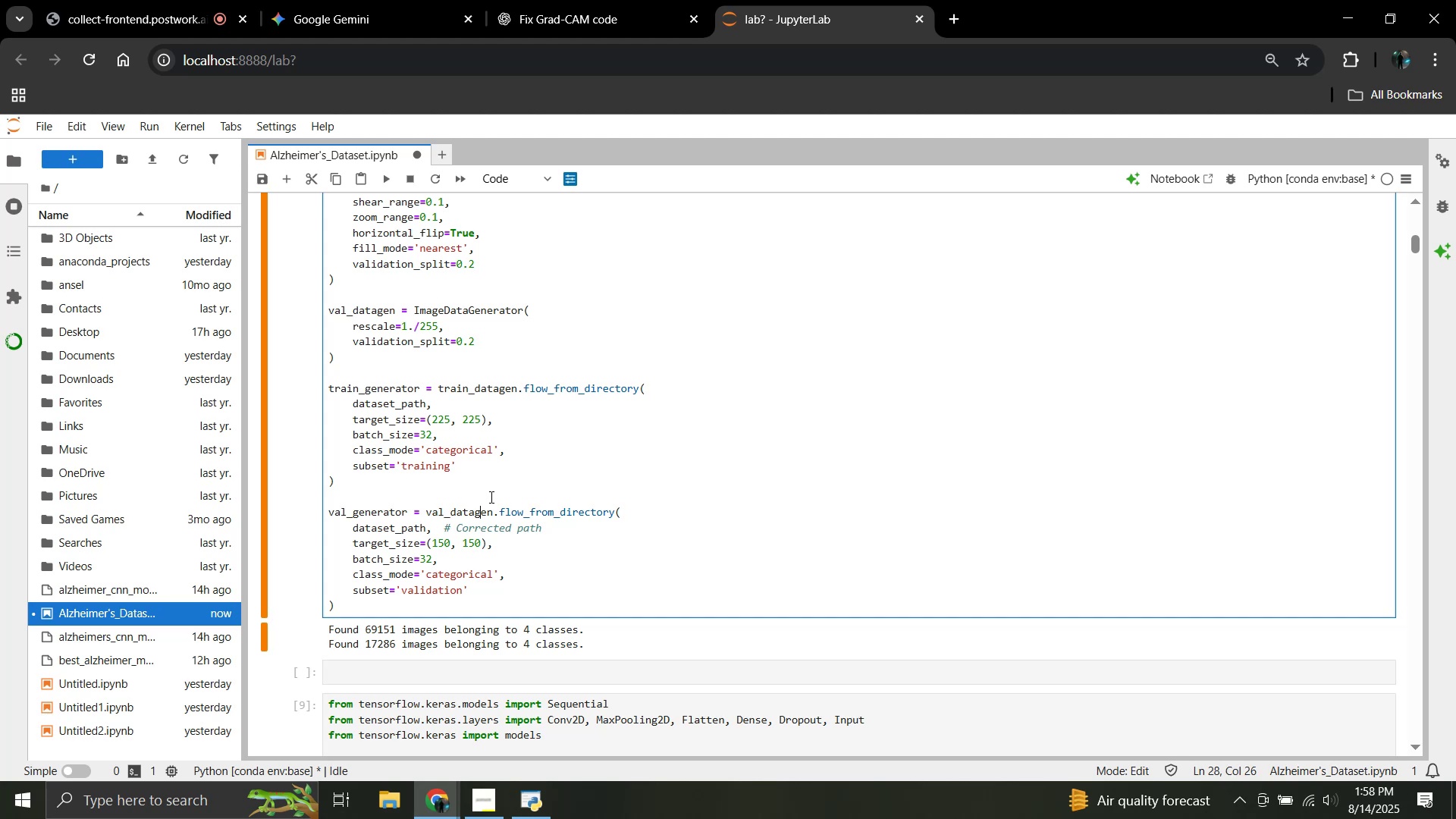 
key(ArrowDown)
 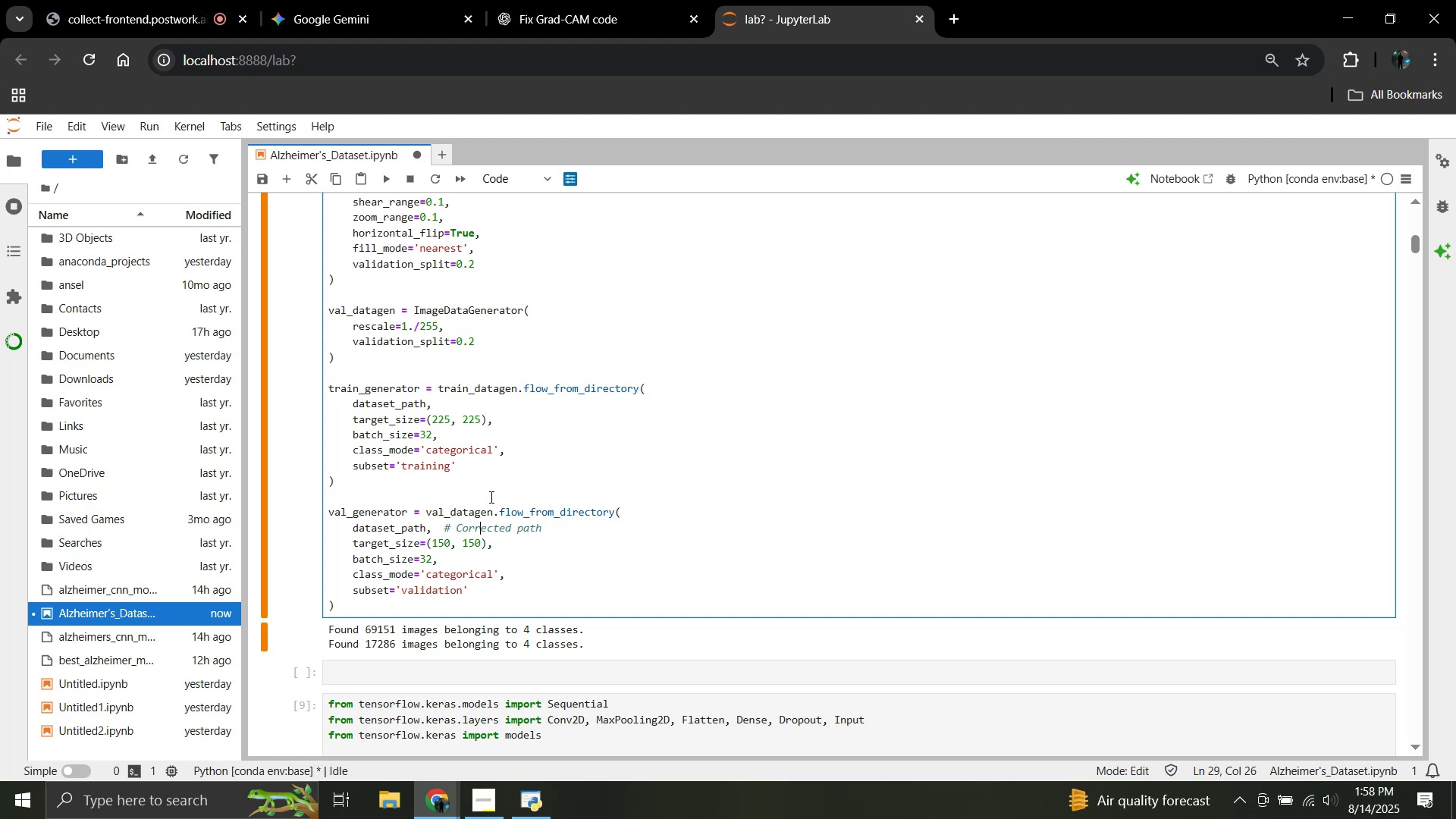 
key(ArrowDown)
 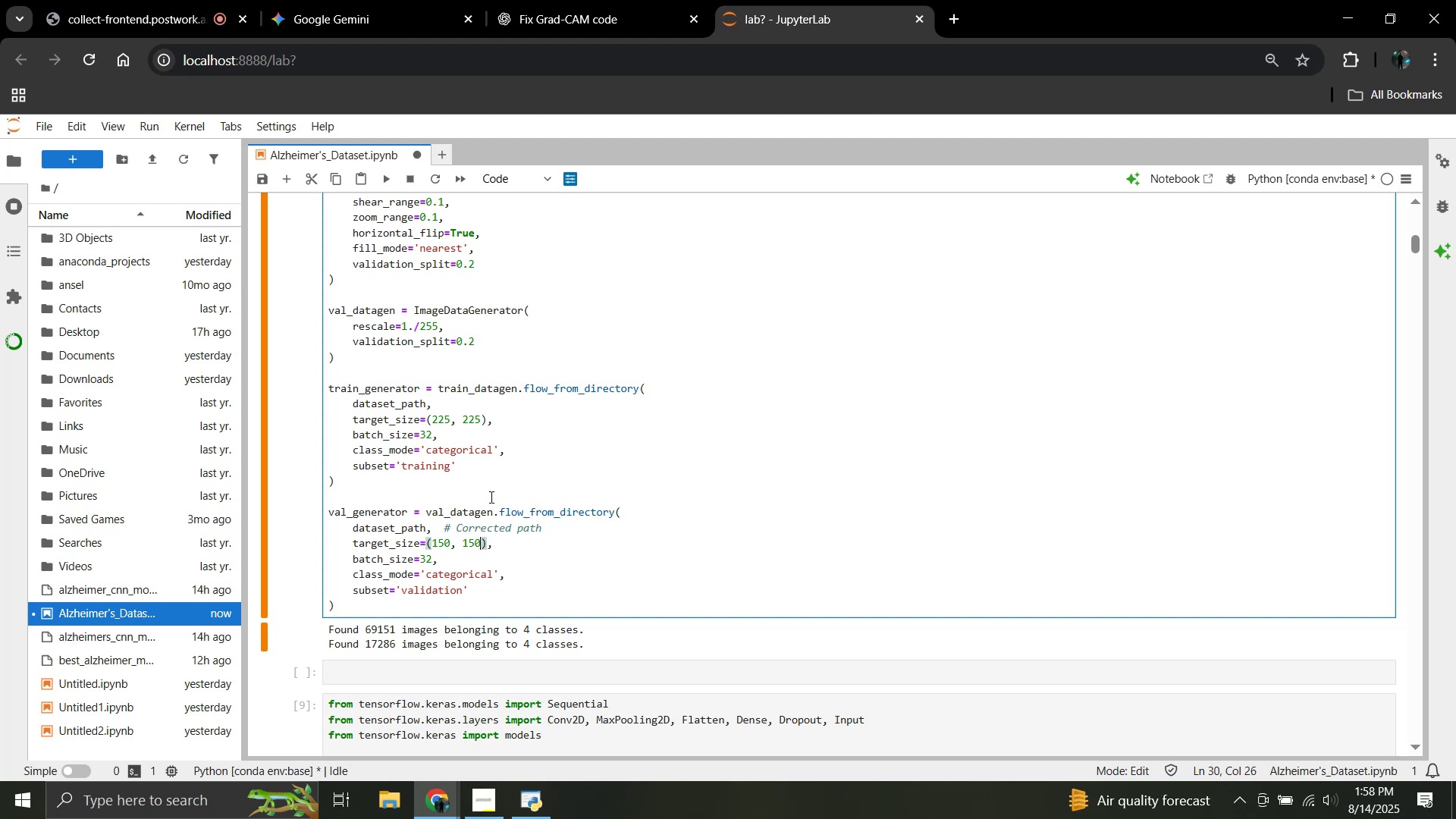 
key(Backspace)
 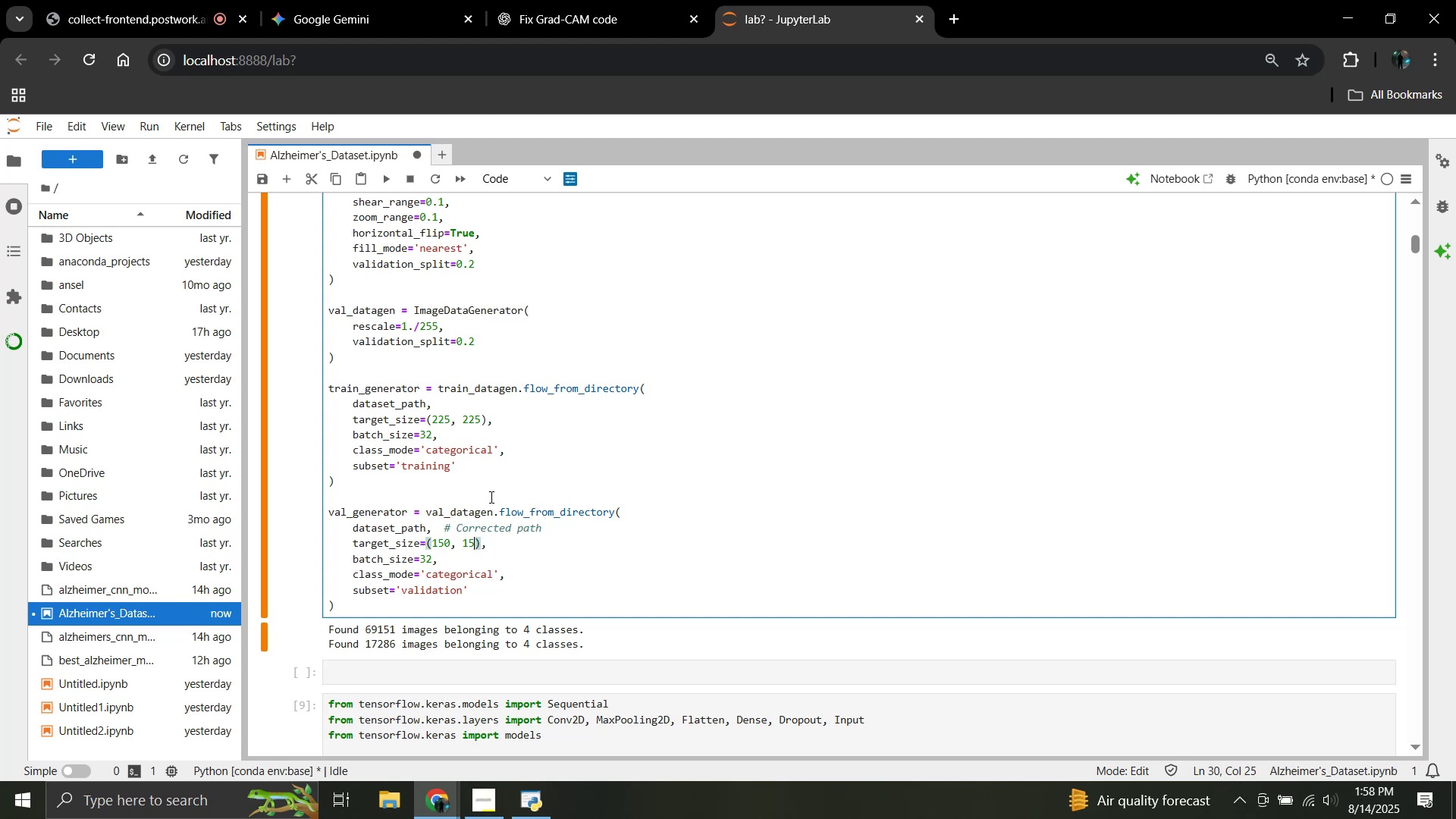 
key(Backspace)
 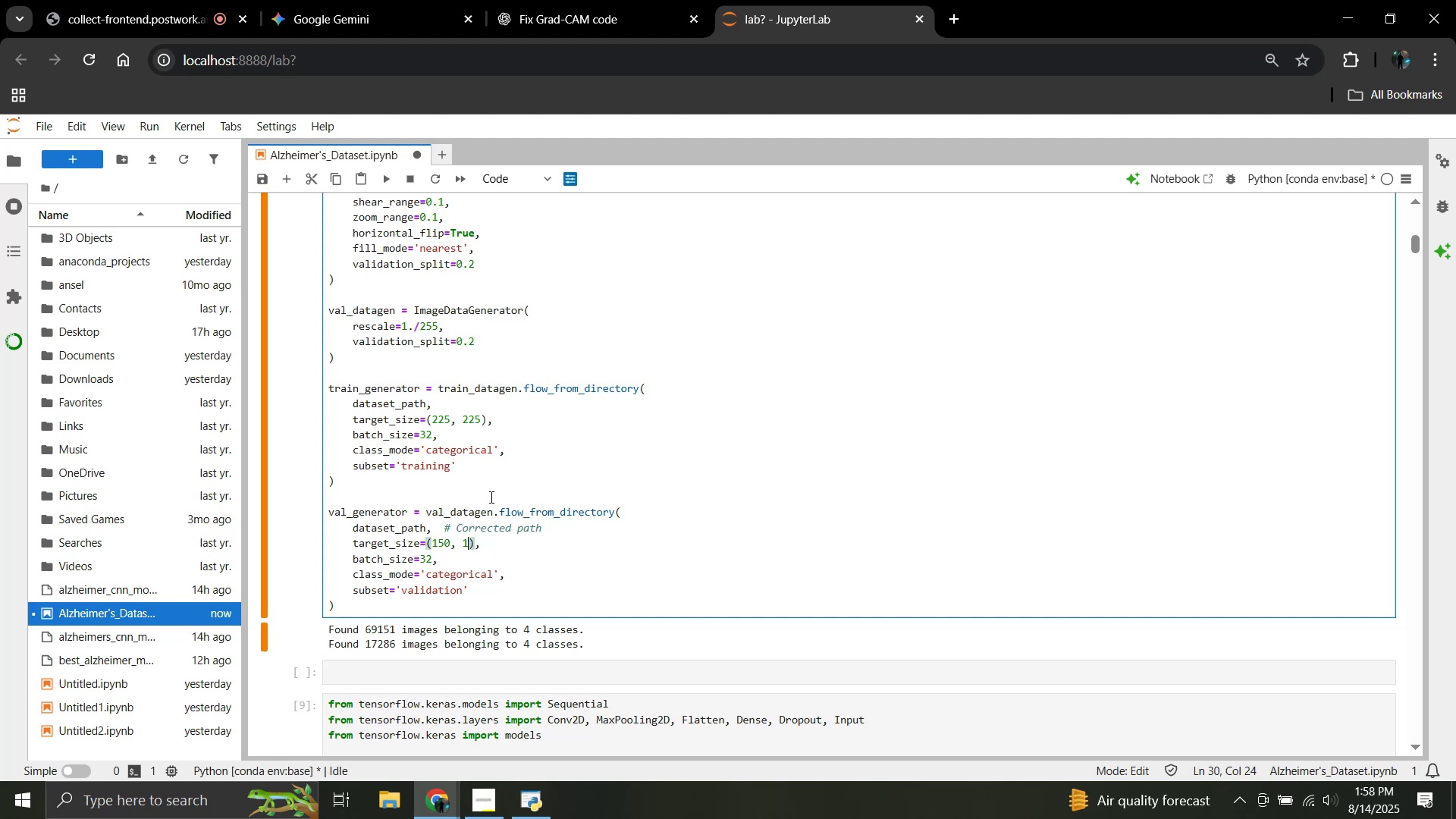 
key(Backspace)
 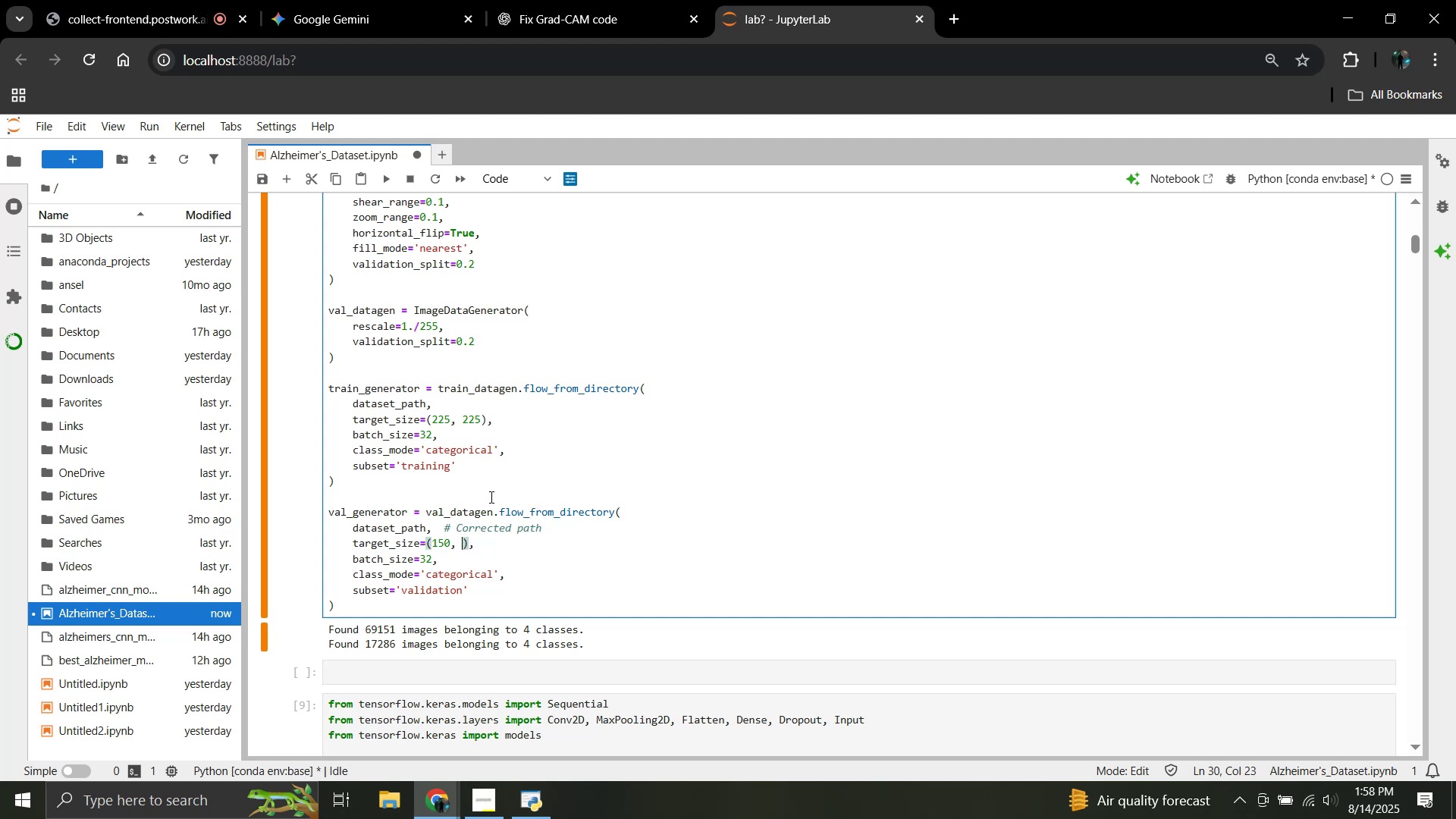 
key(Numpad2)
 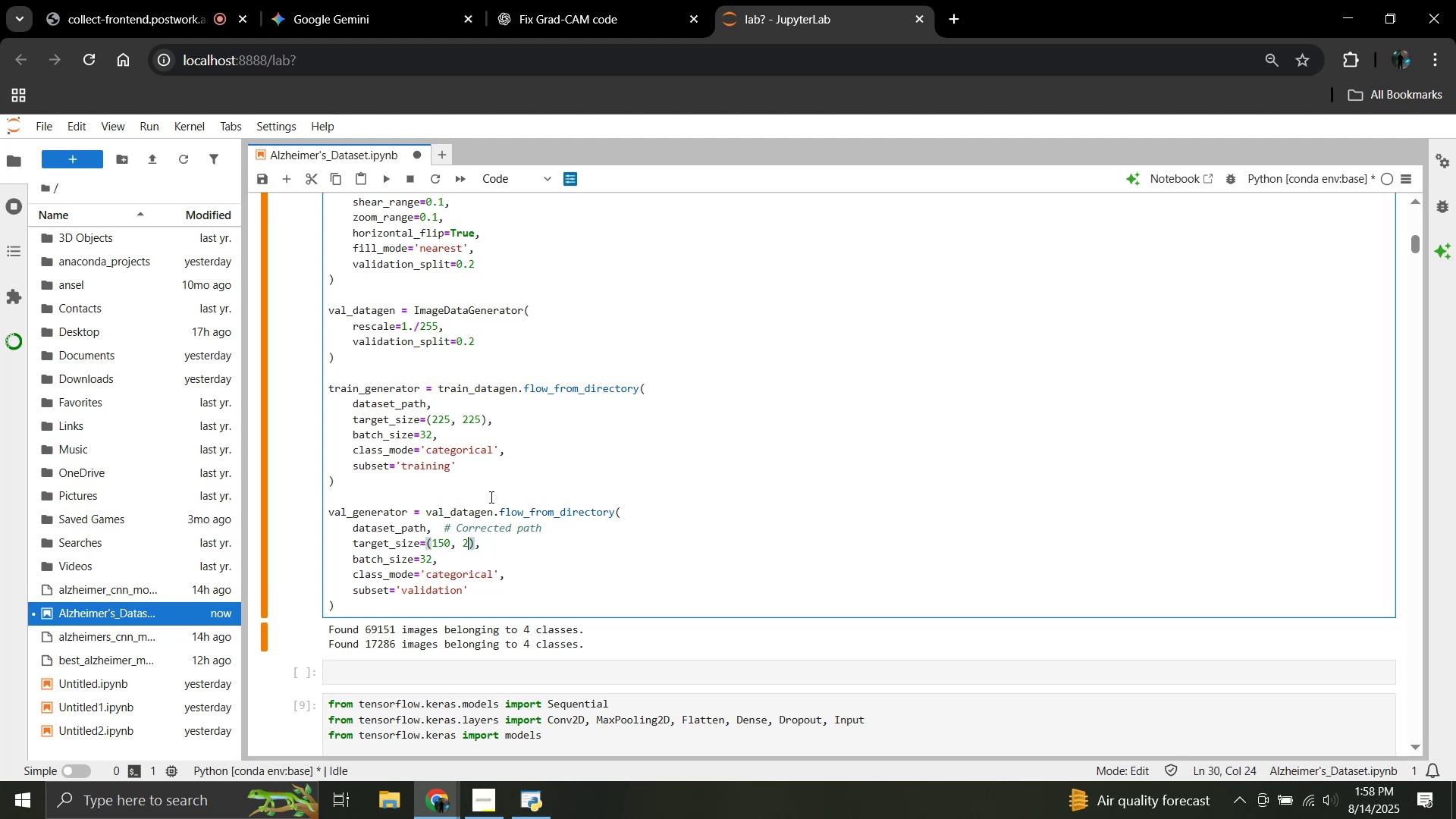 
key(Numpad2)
 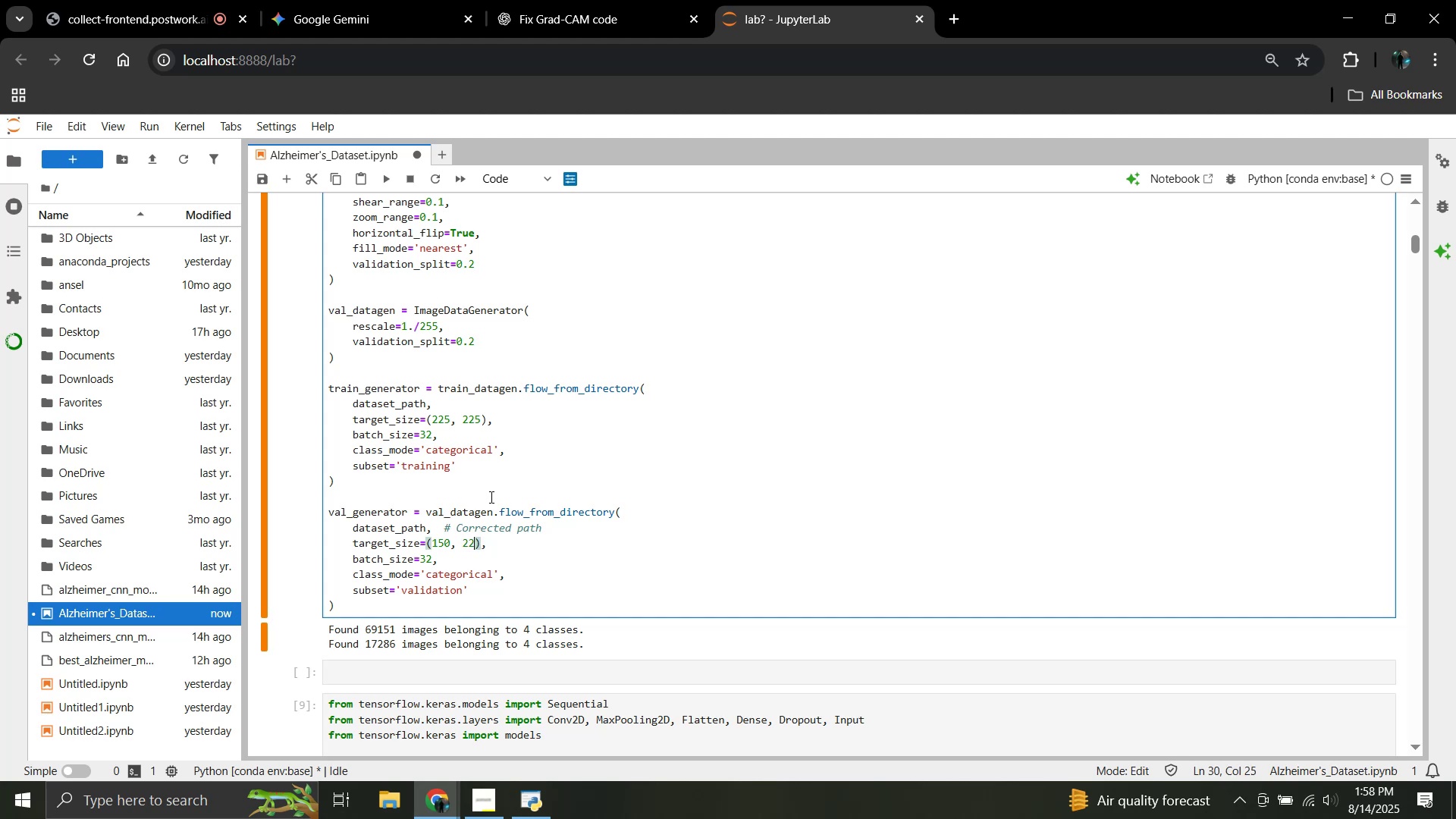 
key(Numpad5)
 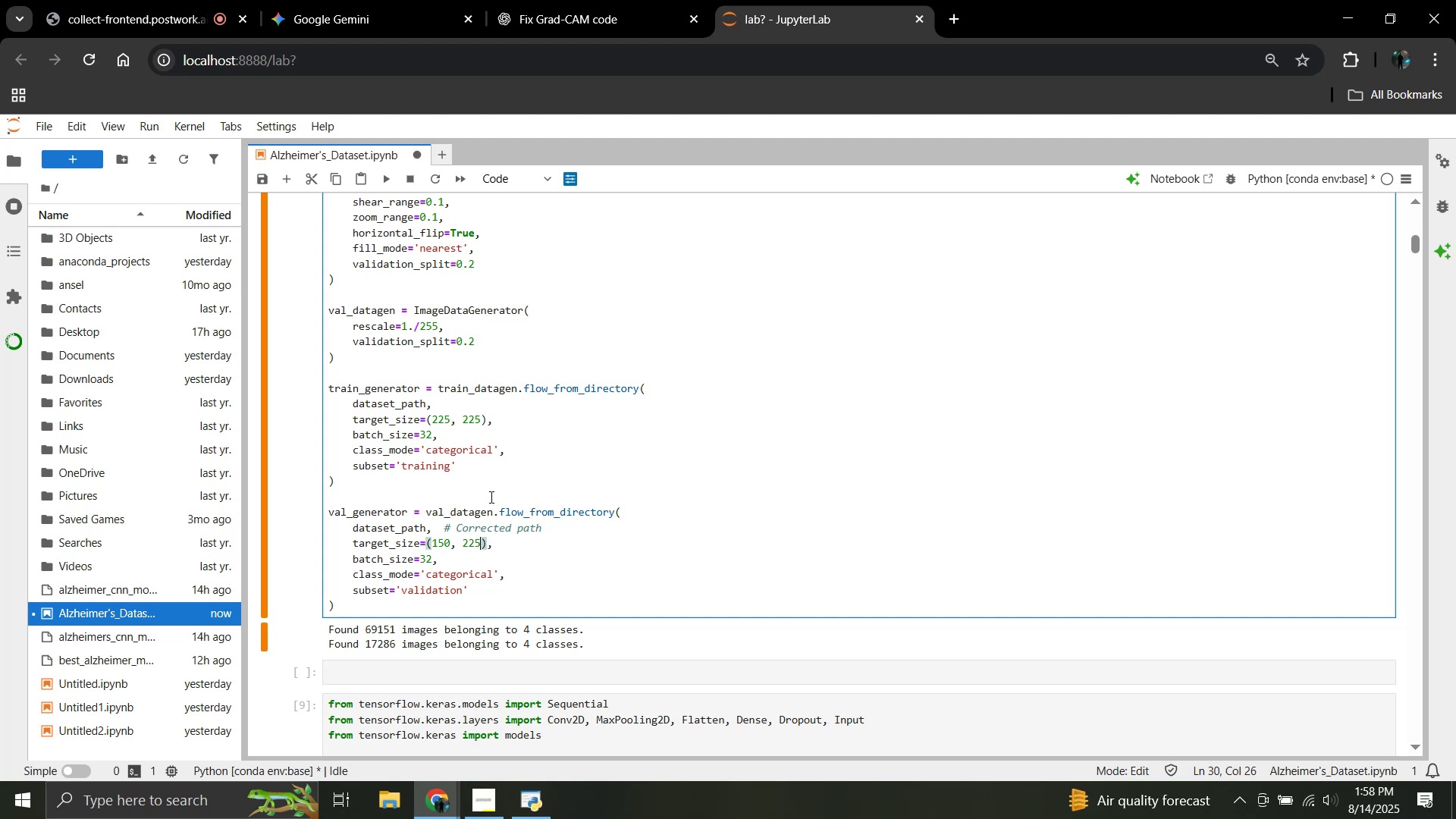 
key(ArrowLeft)
 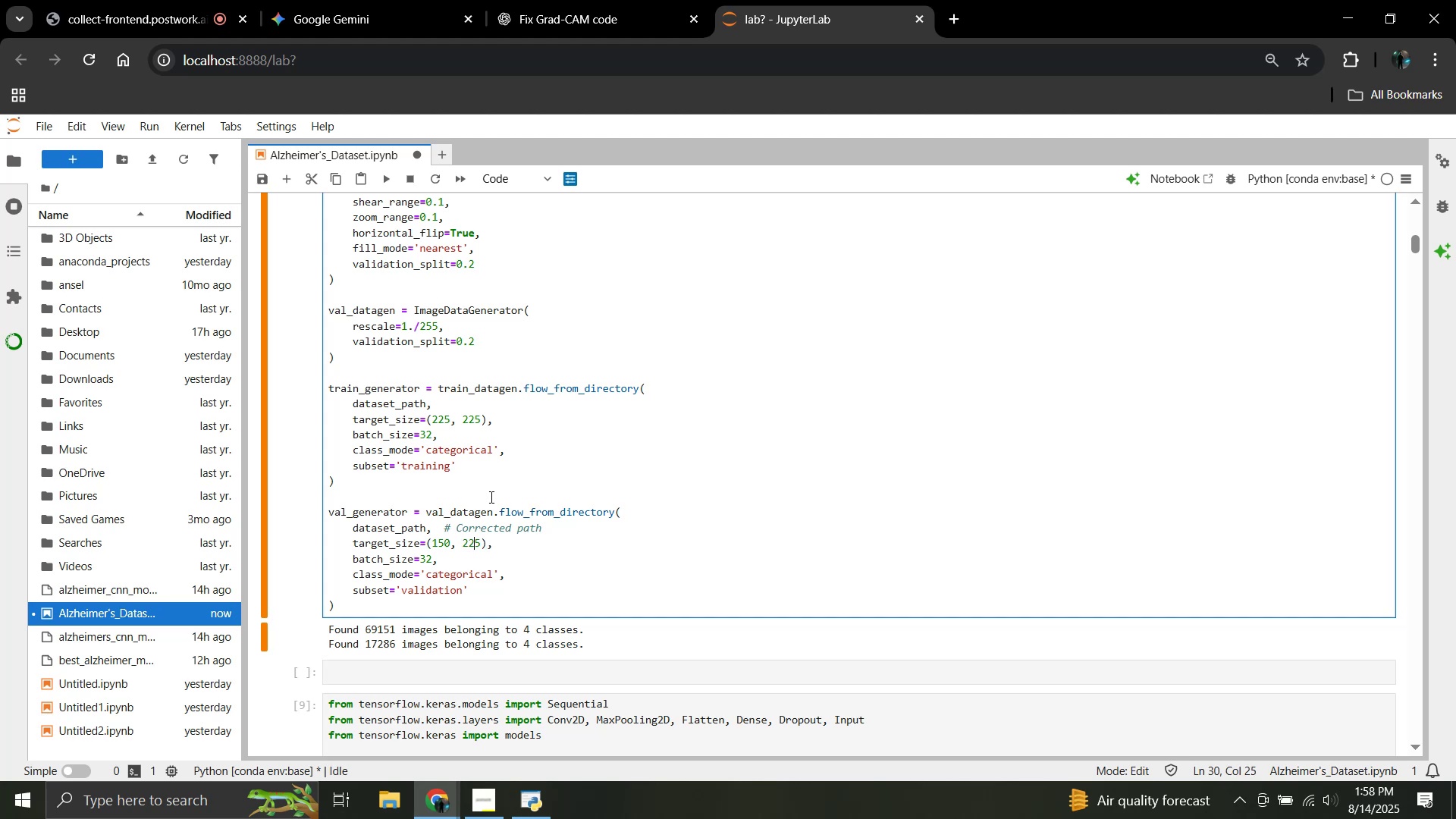 
key(ArrowLeft)
 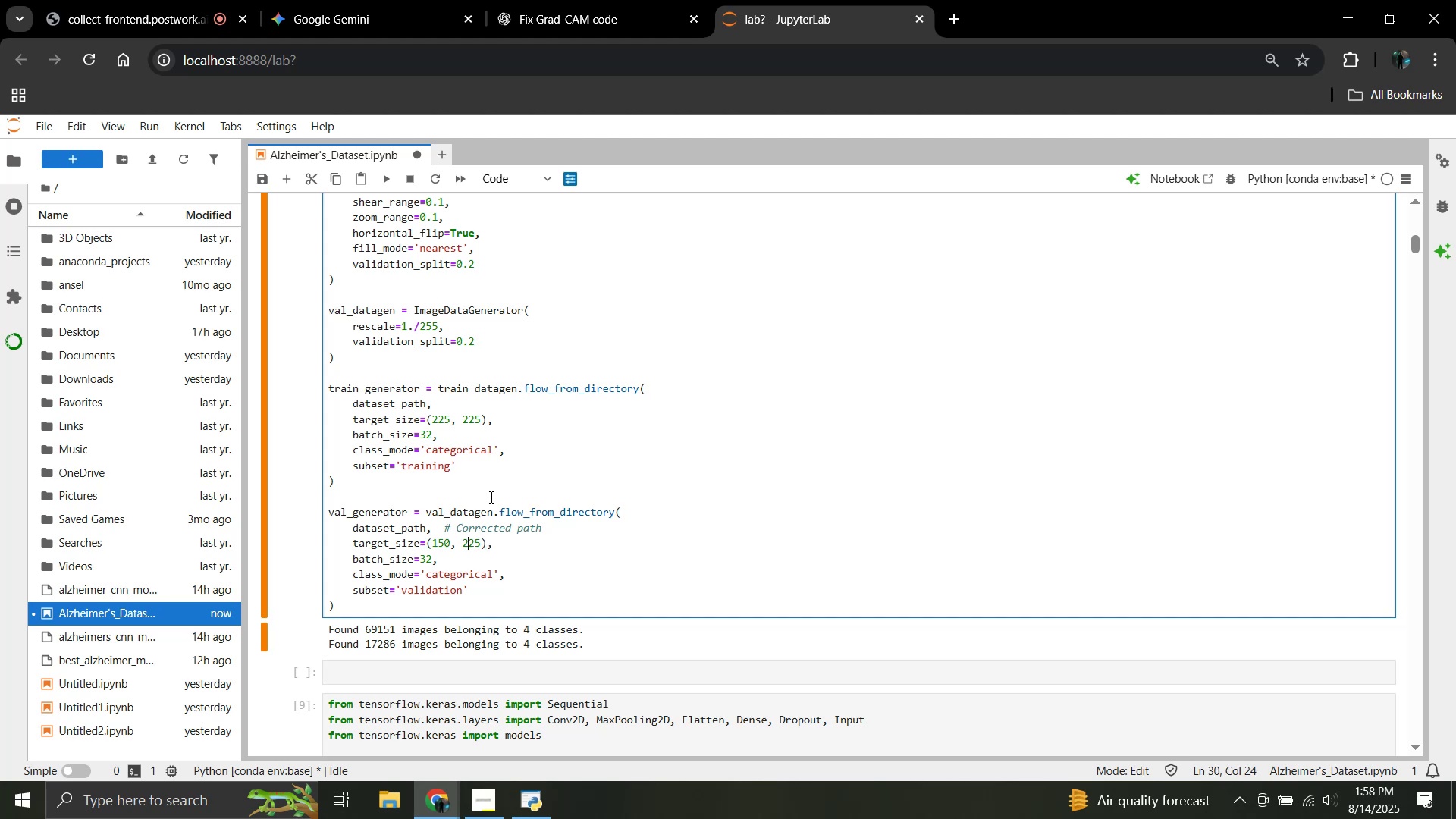 
key(ArrowLeft)
 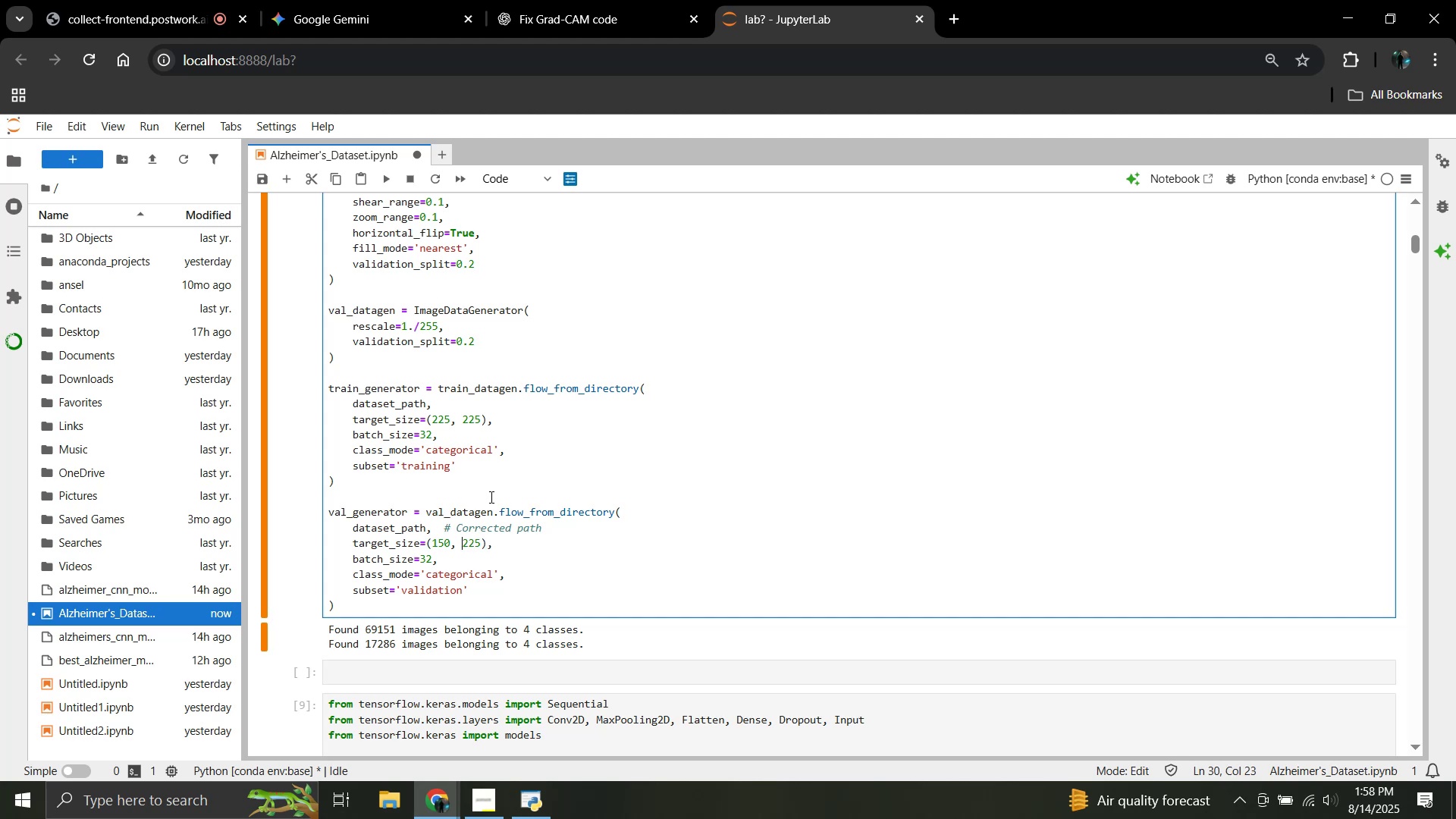 
key(ArrowLeft)
 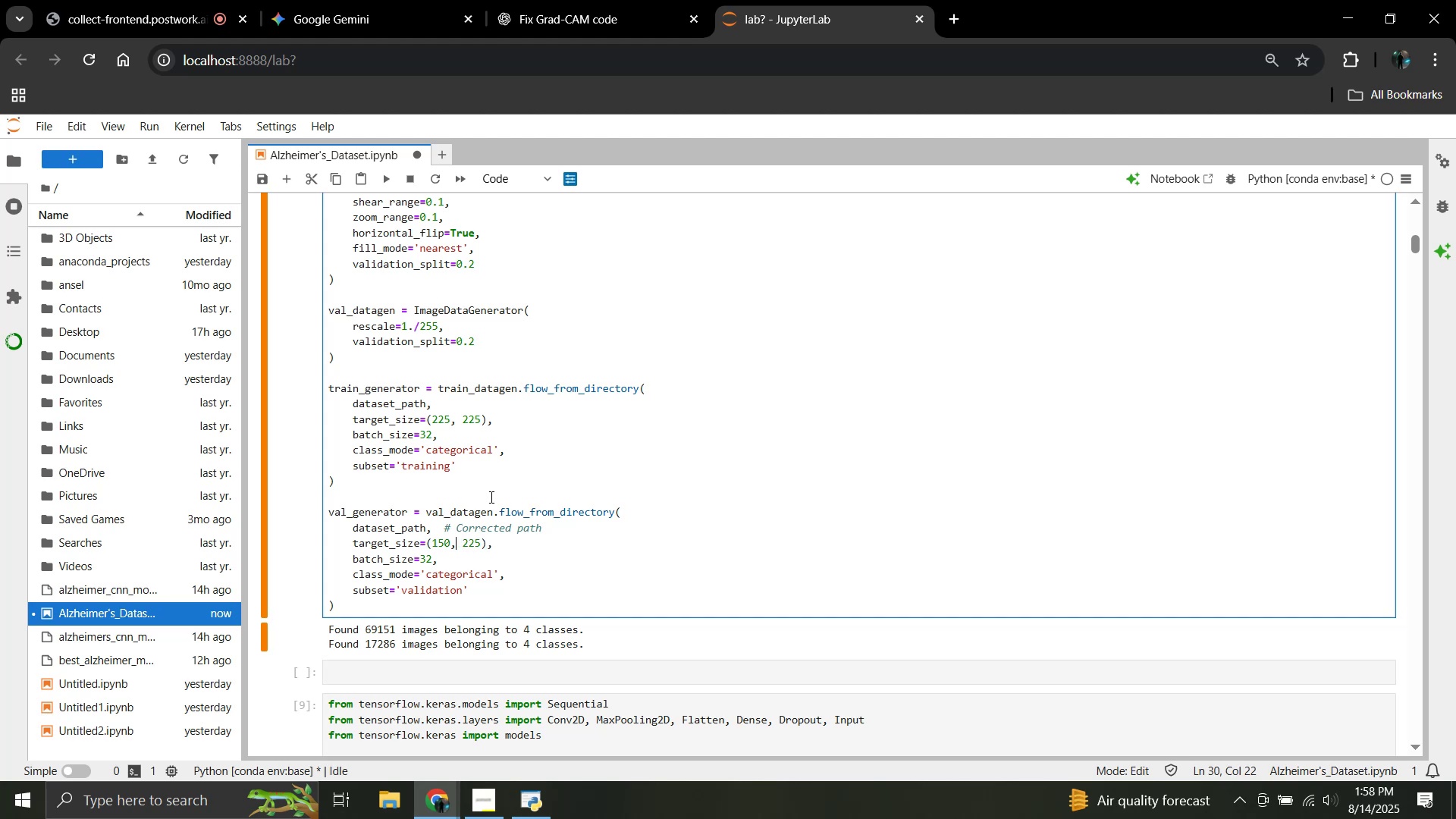 
key(ArrowLeft)
 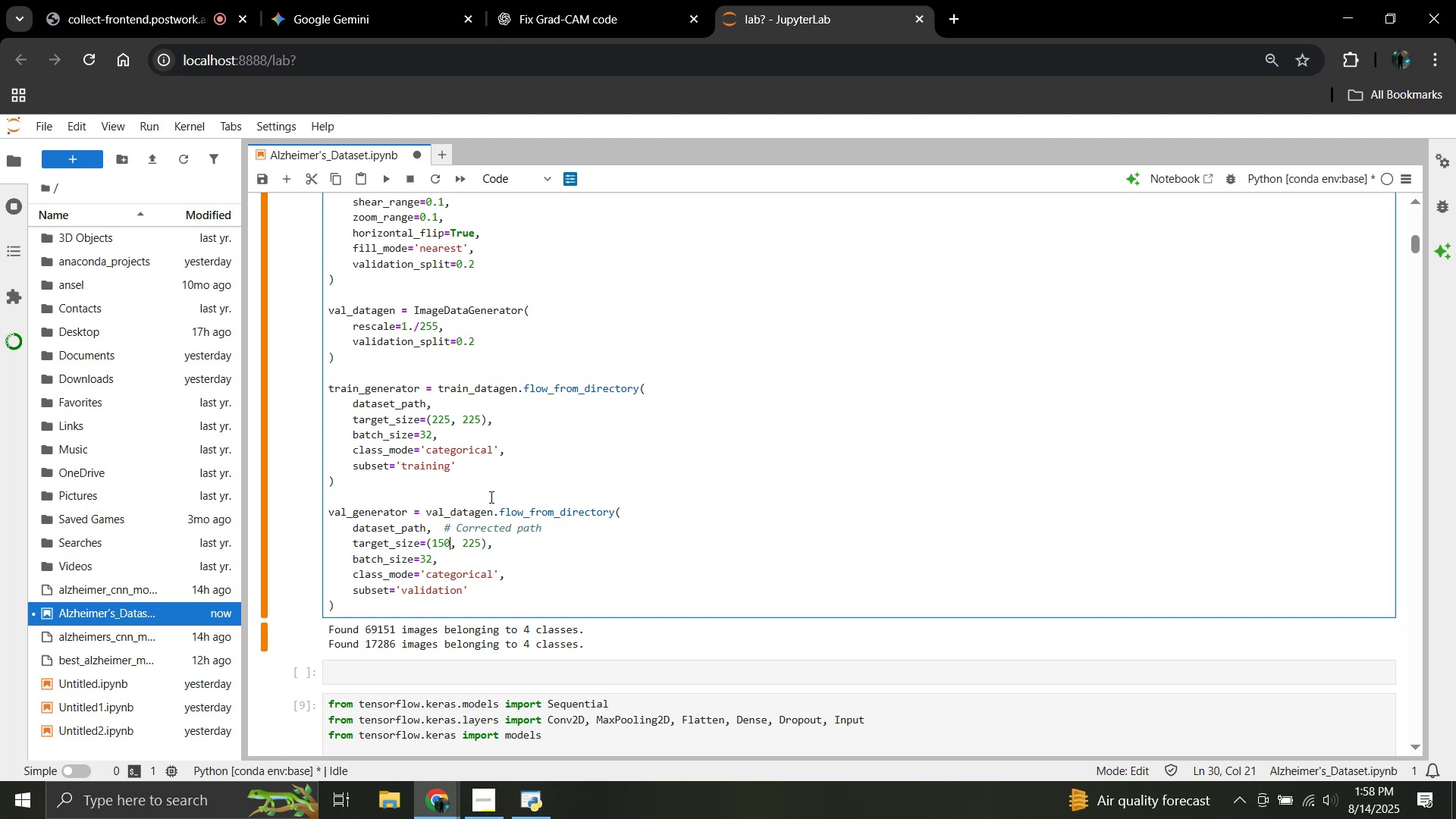 
key(Backspace)
 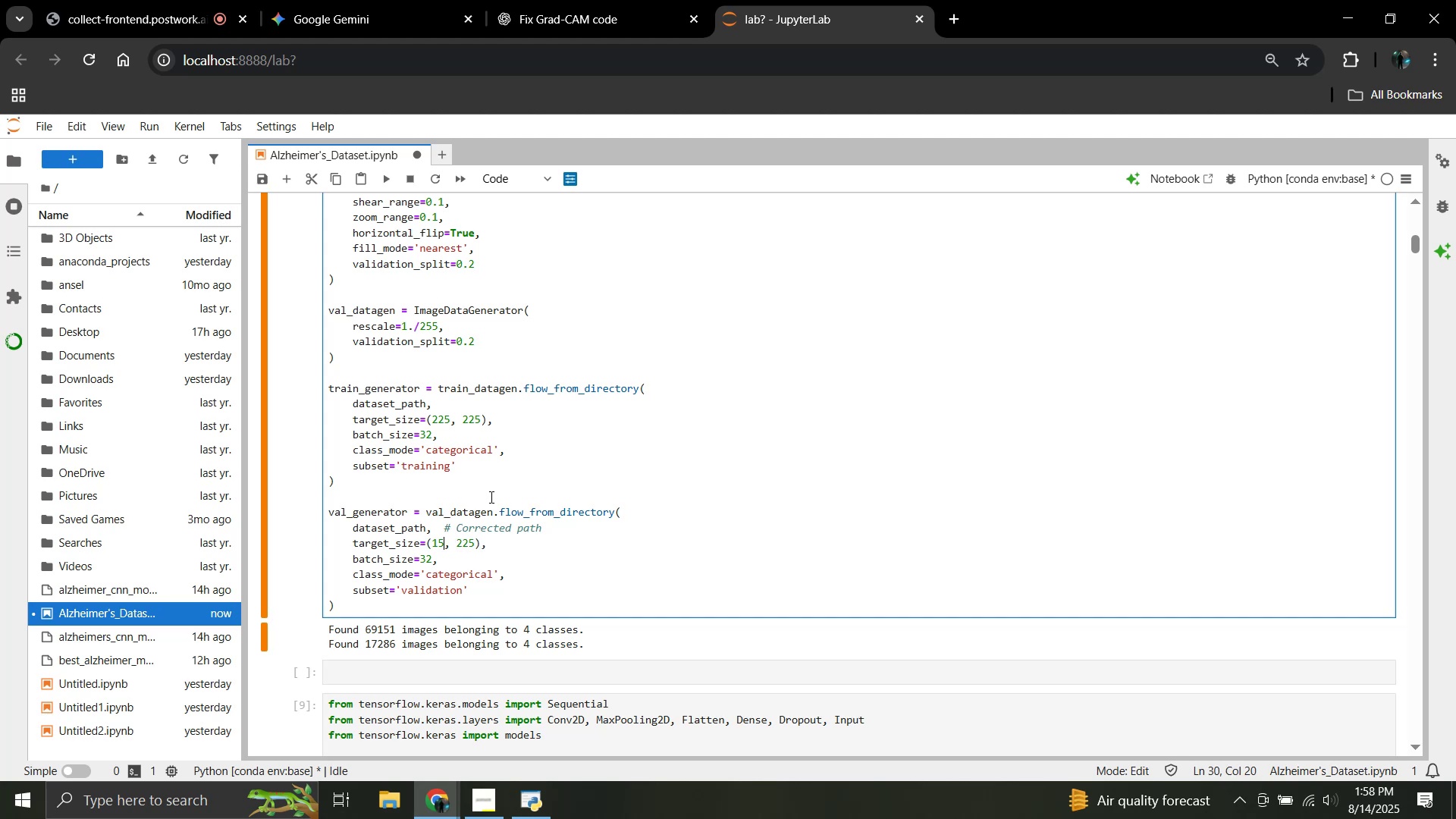 
key(Backspace)
 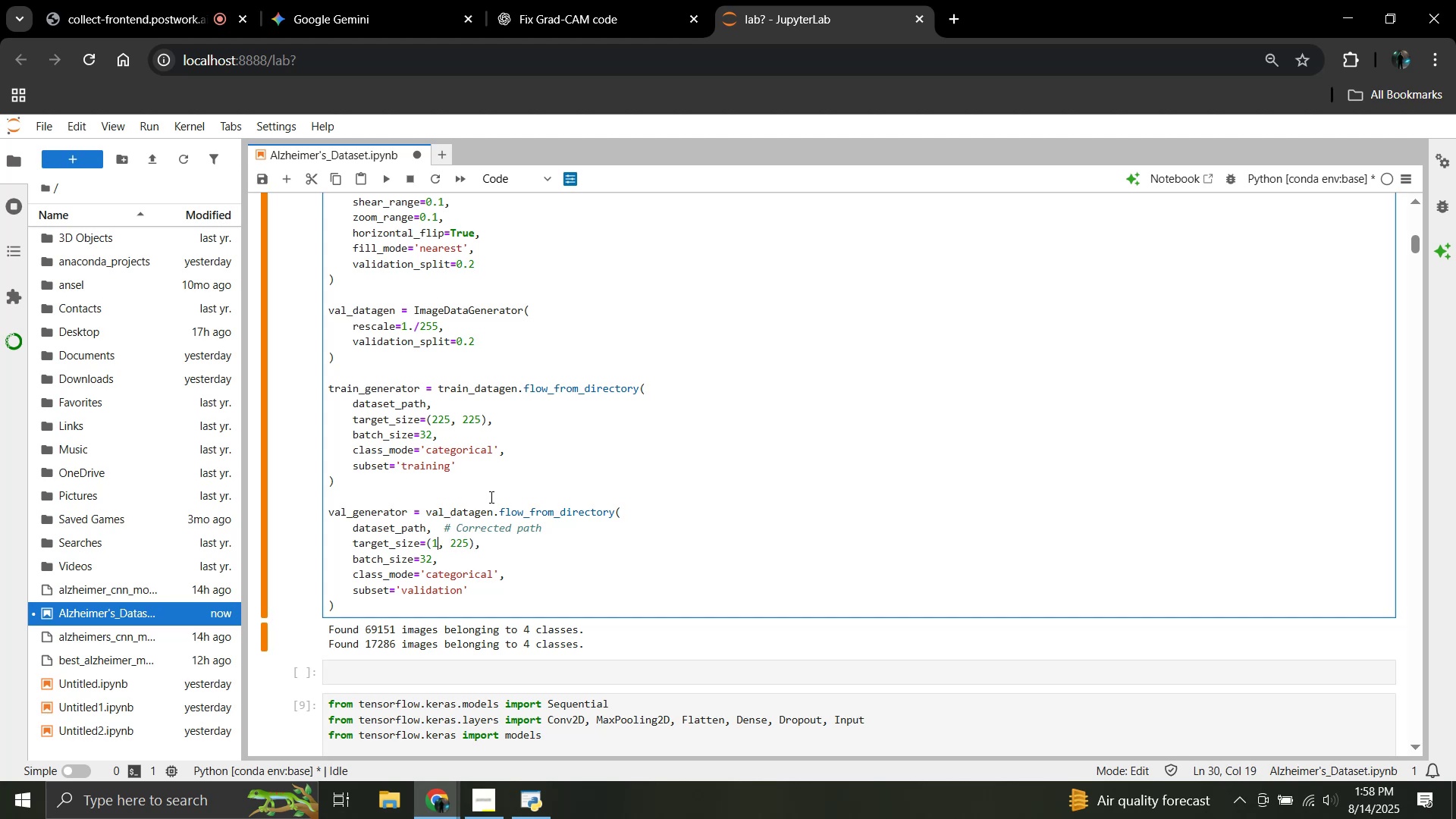 
key(Backspace)
 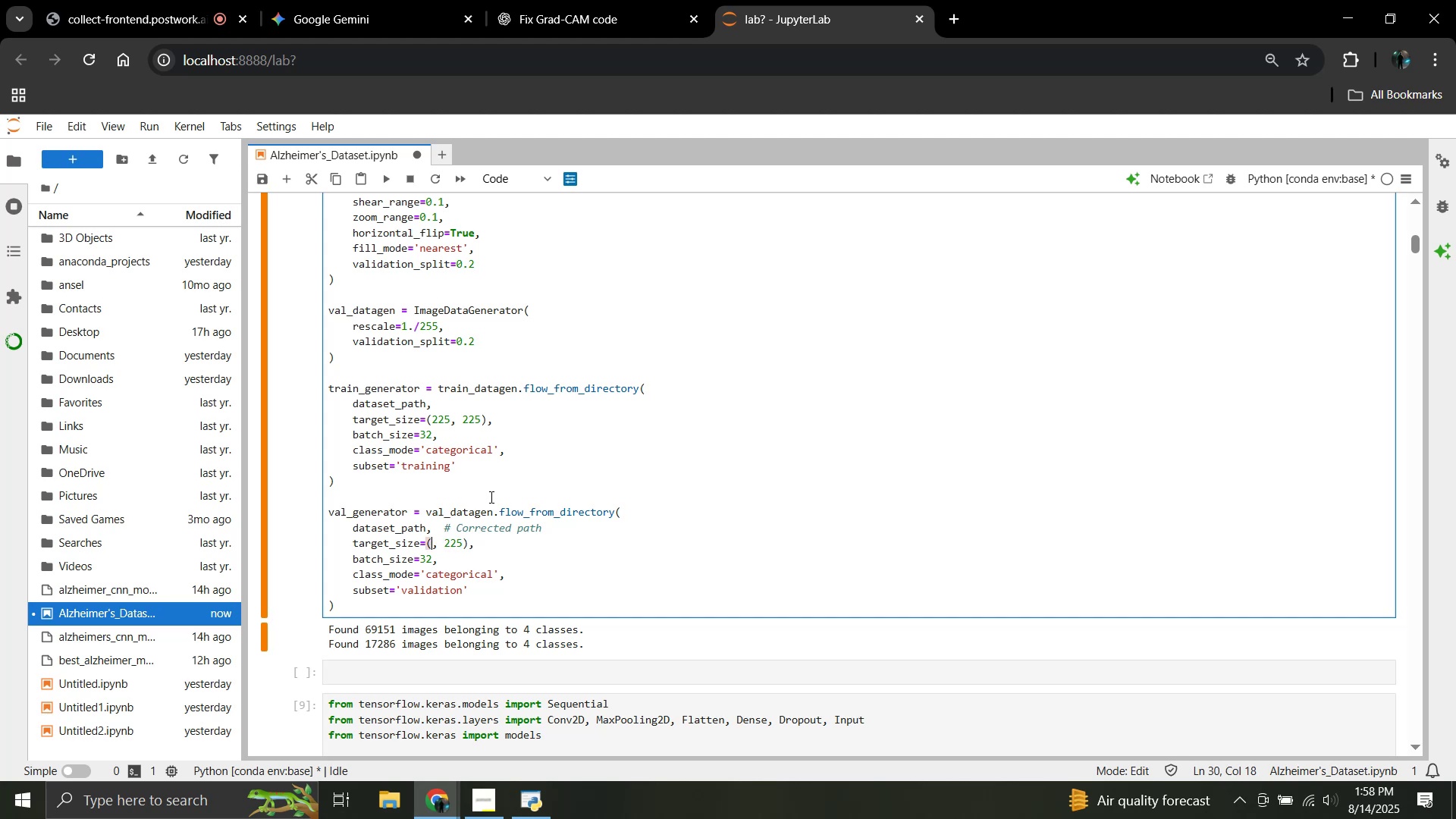 
key(Numpad2)
 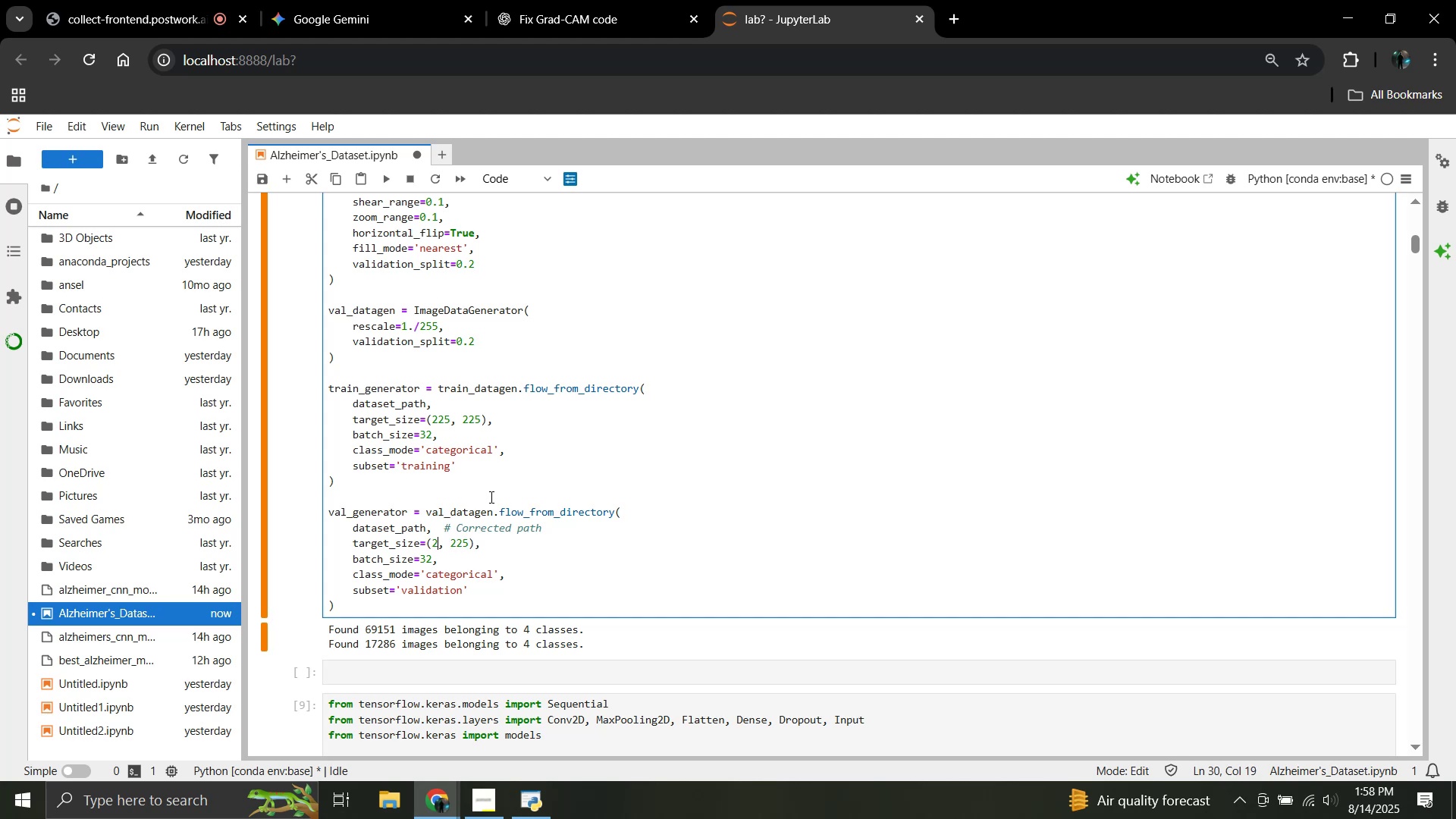 
key(Numpad2)
 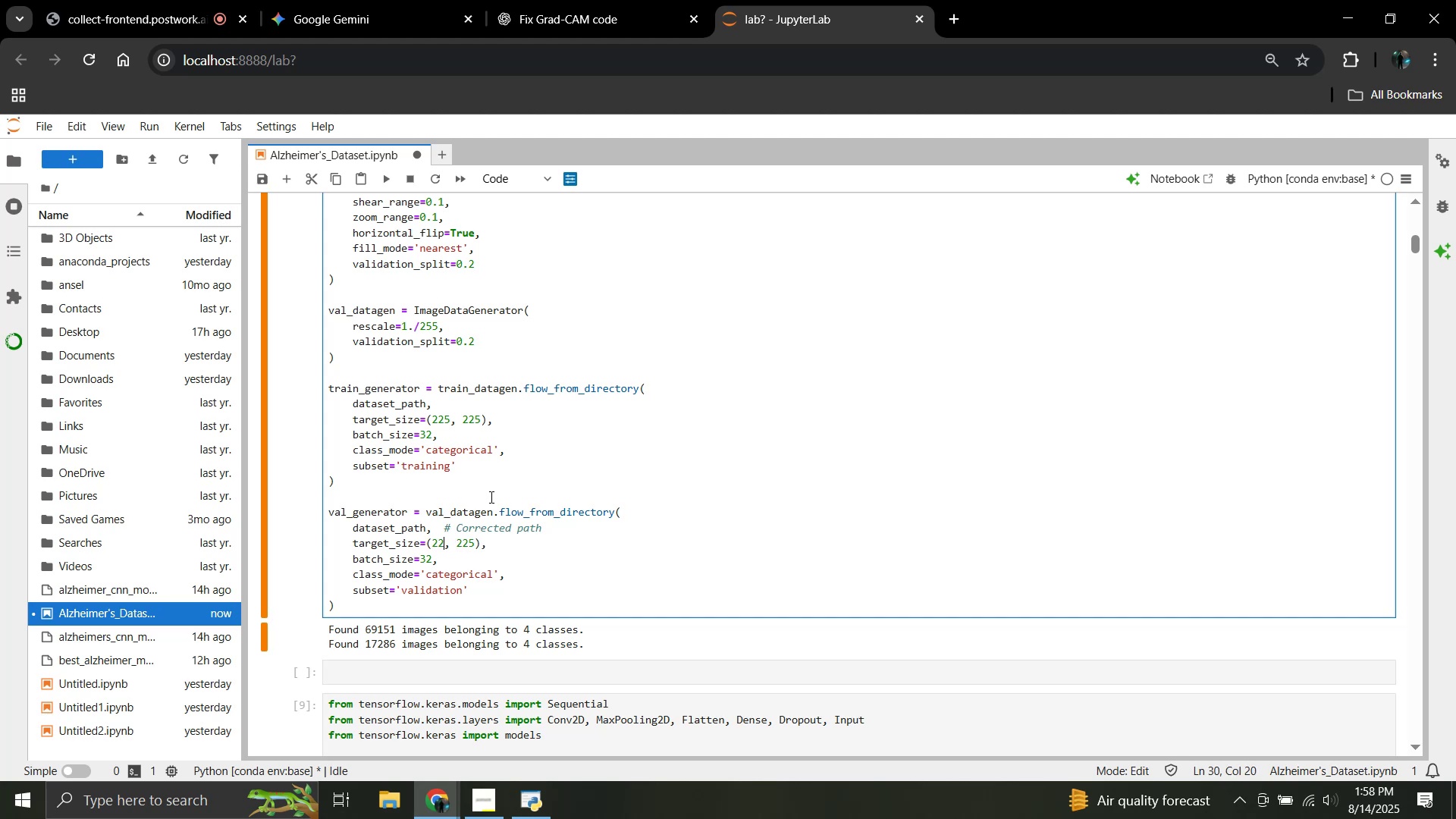 
key(Numpad5)
 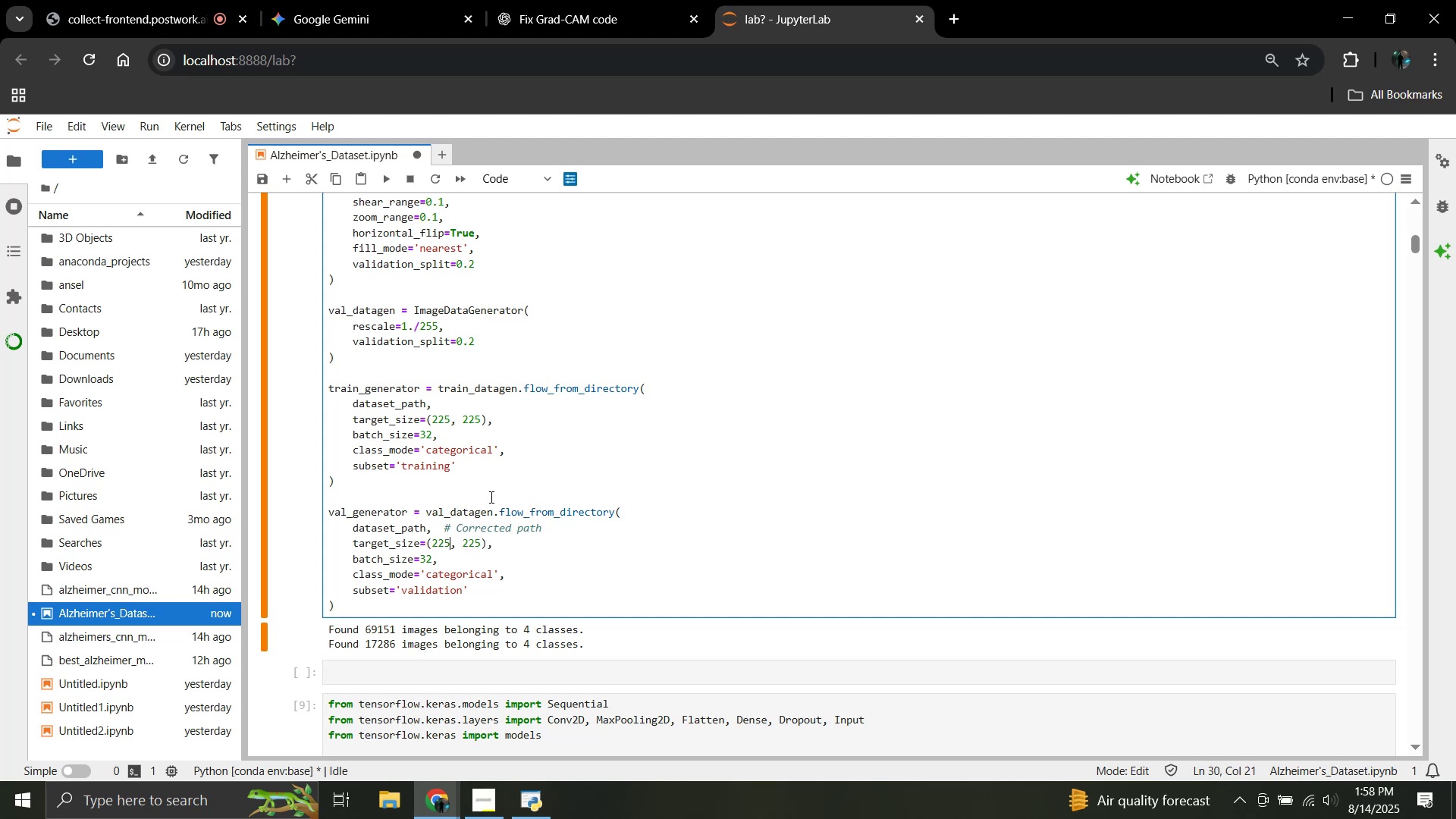 
key(ArrowLeft)
 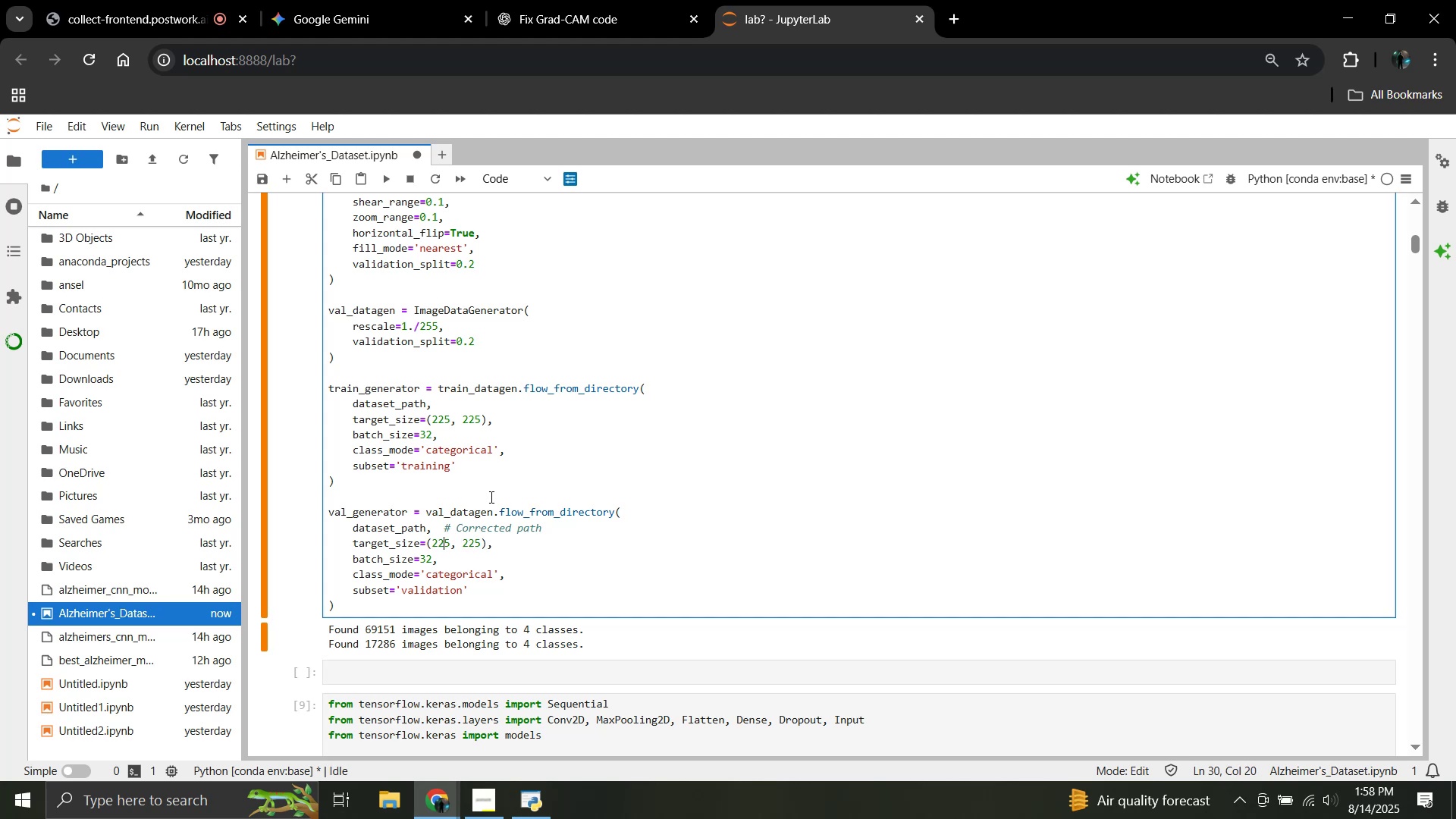 
key(ArrowLeft)
 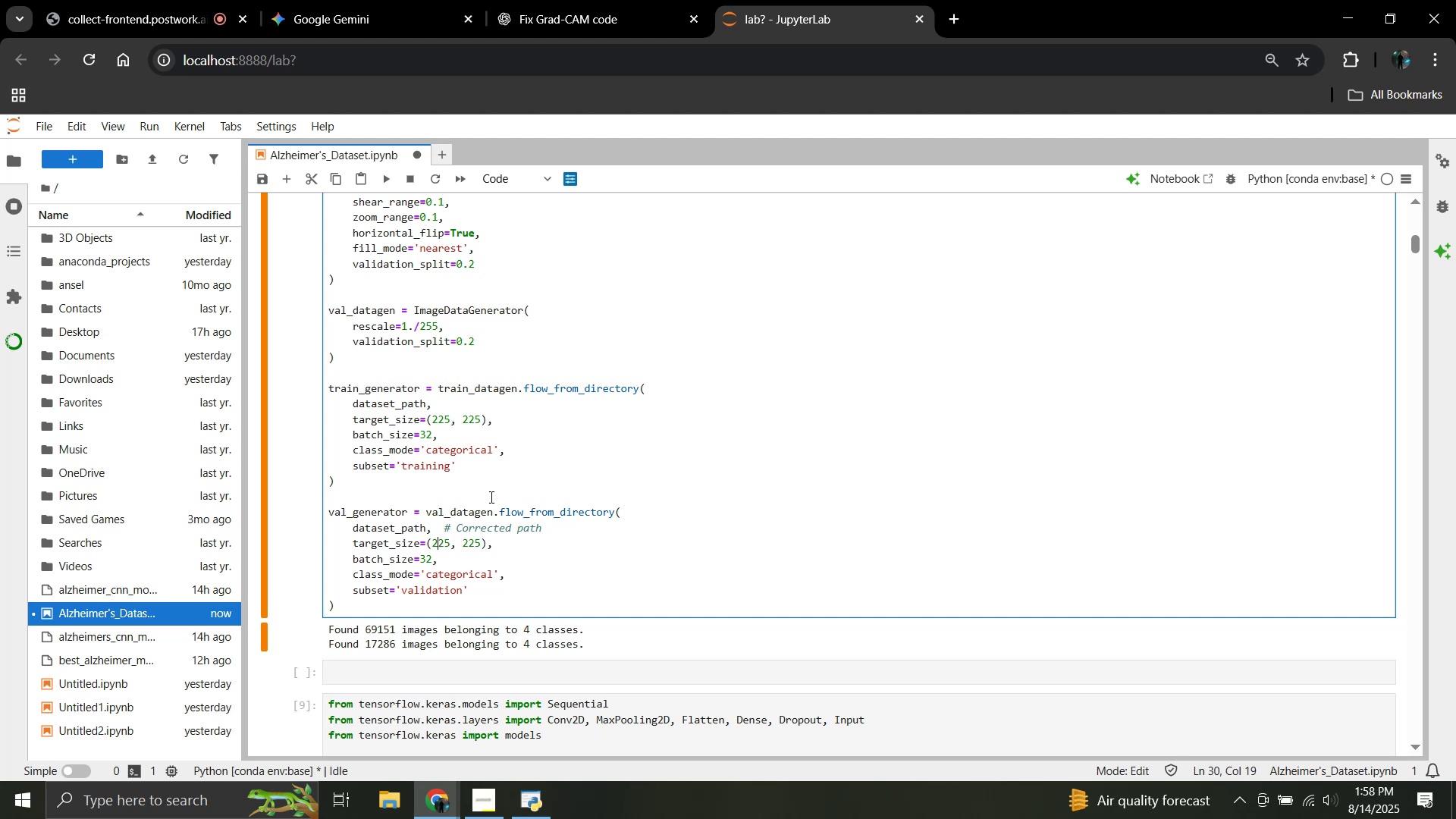 
key(ArrowLeft)
 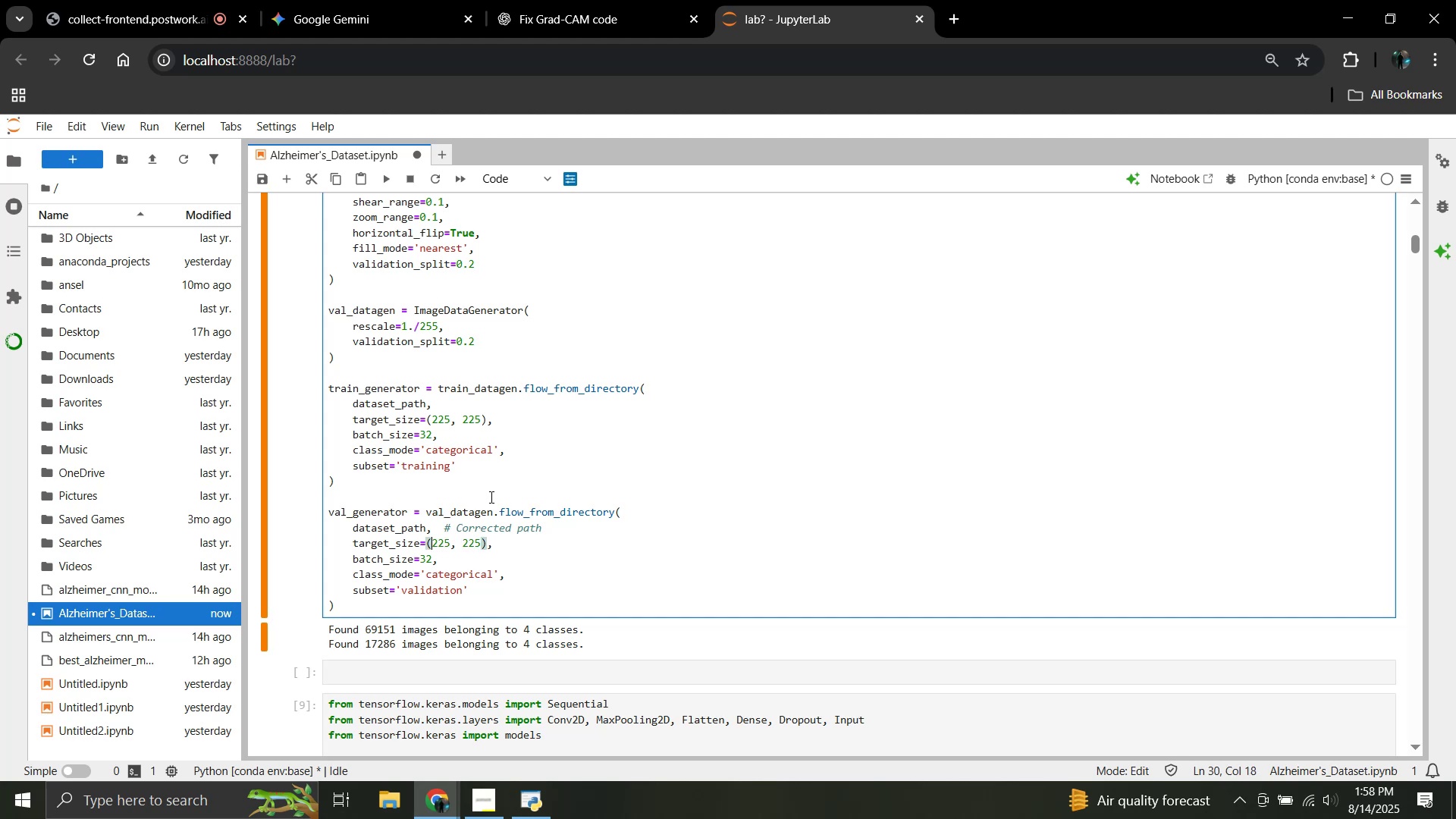 
key(Space)
 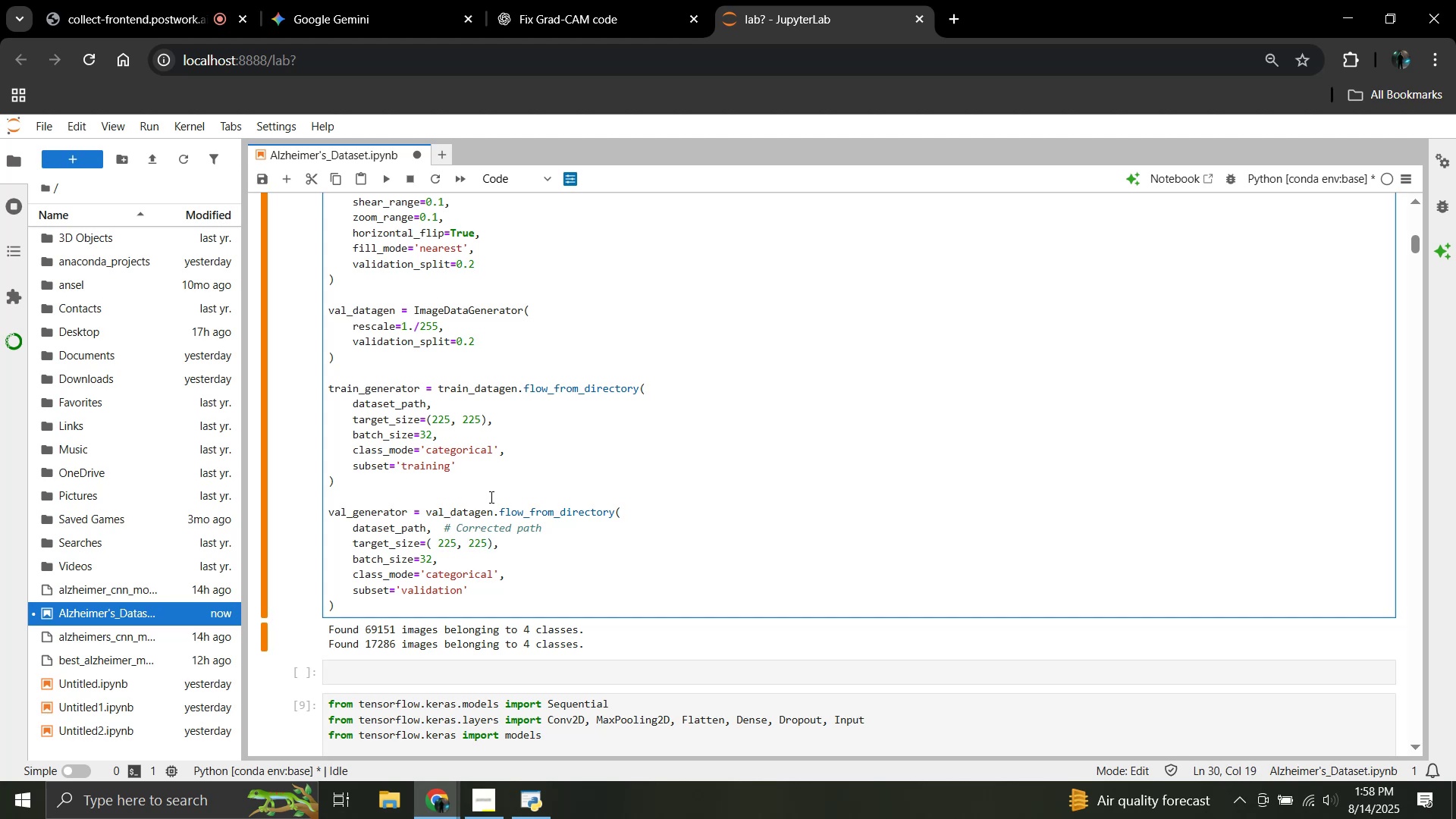 
scroll: coordinate [490, 497], scroll_direction: up, amount: 5.0
 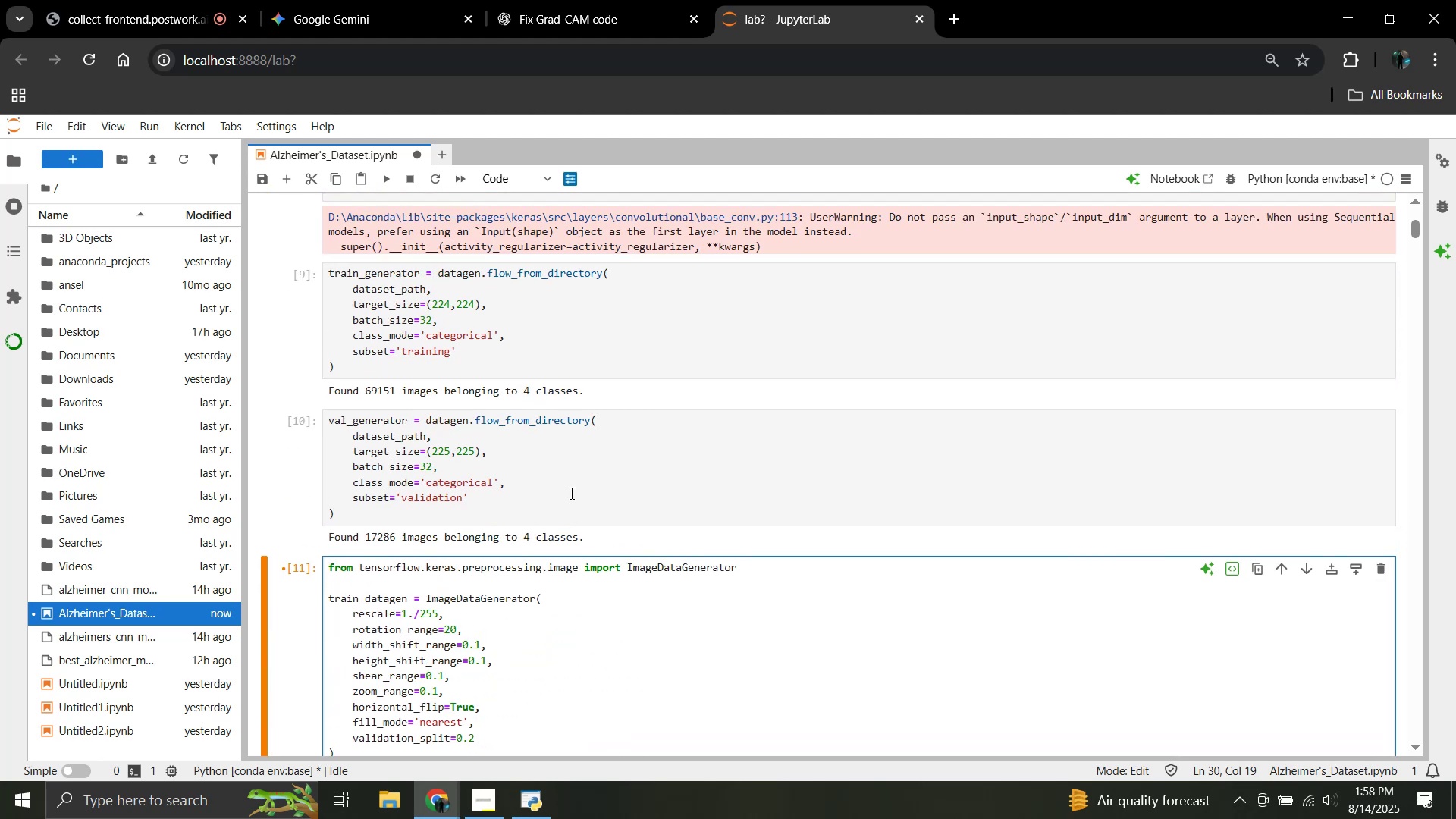 
left_click([570, 493])
 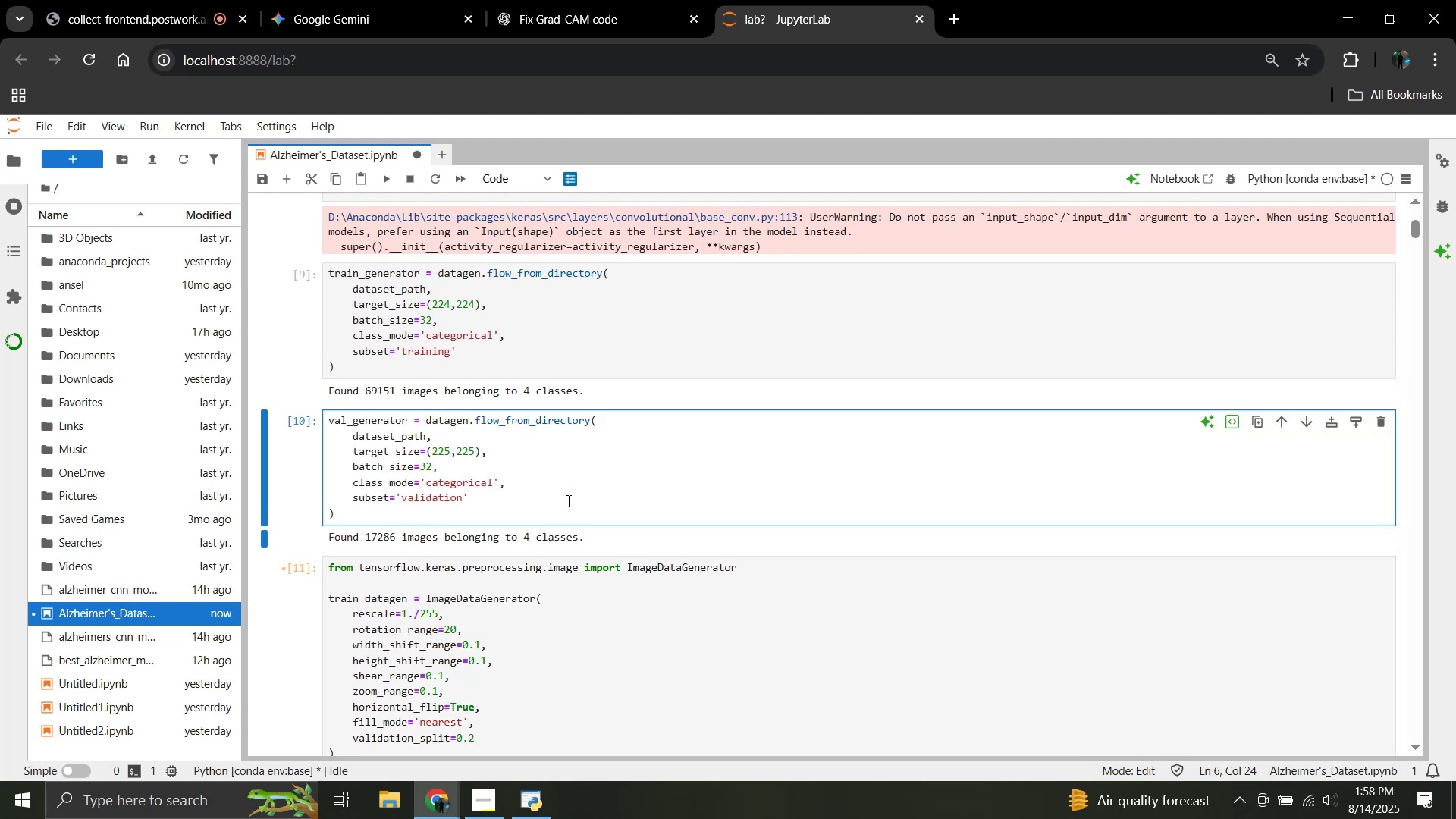 
left_click([576, 610])
 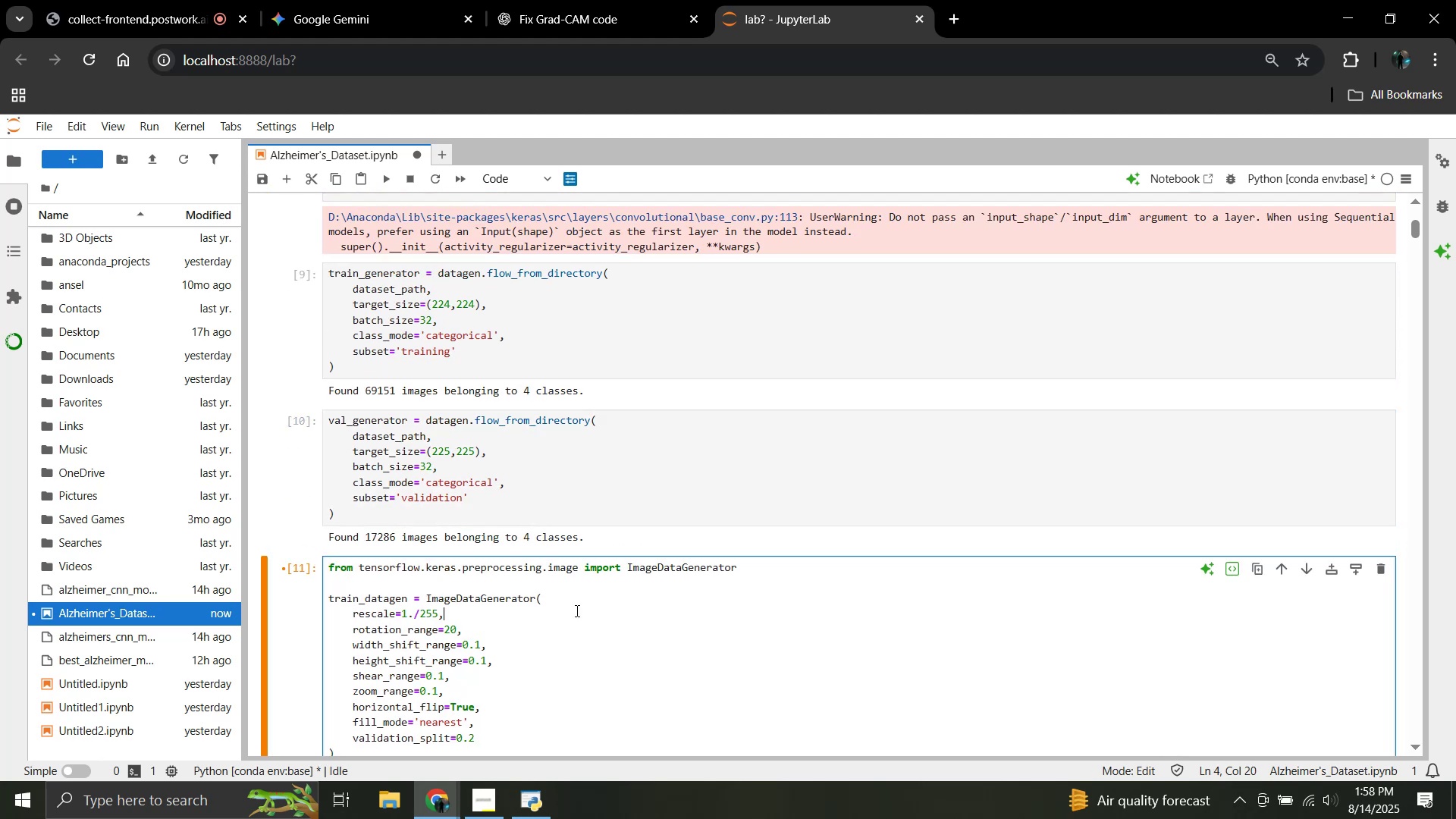 
scroll: coordinate [545, 562], scroll_direction: down, amount: 8.0
 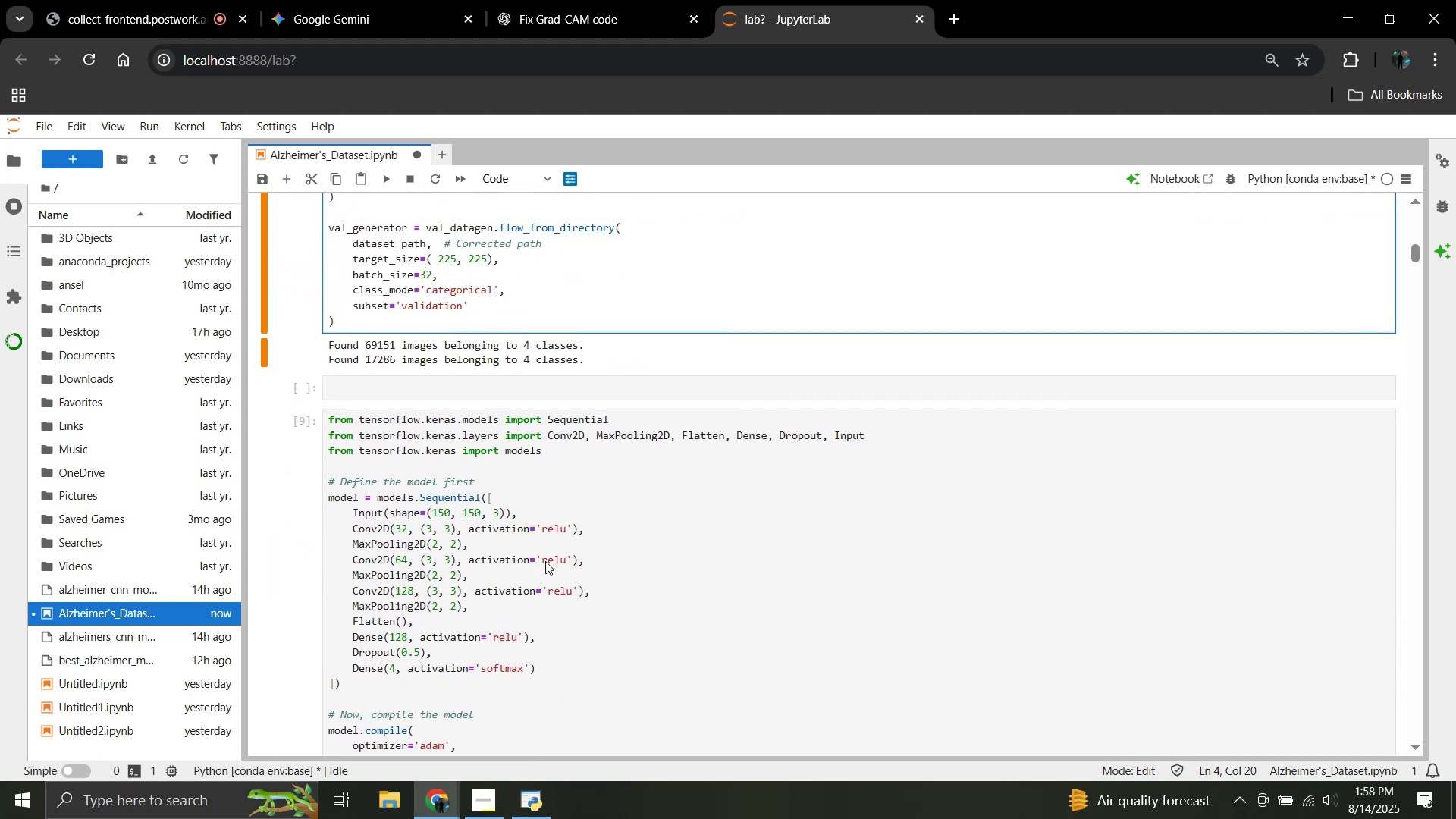 
scroll: coordinate [545, 561], scroll_direction: up, amount: 1.0
 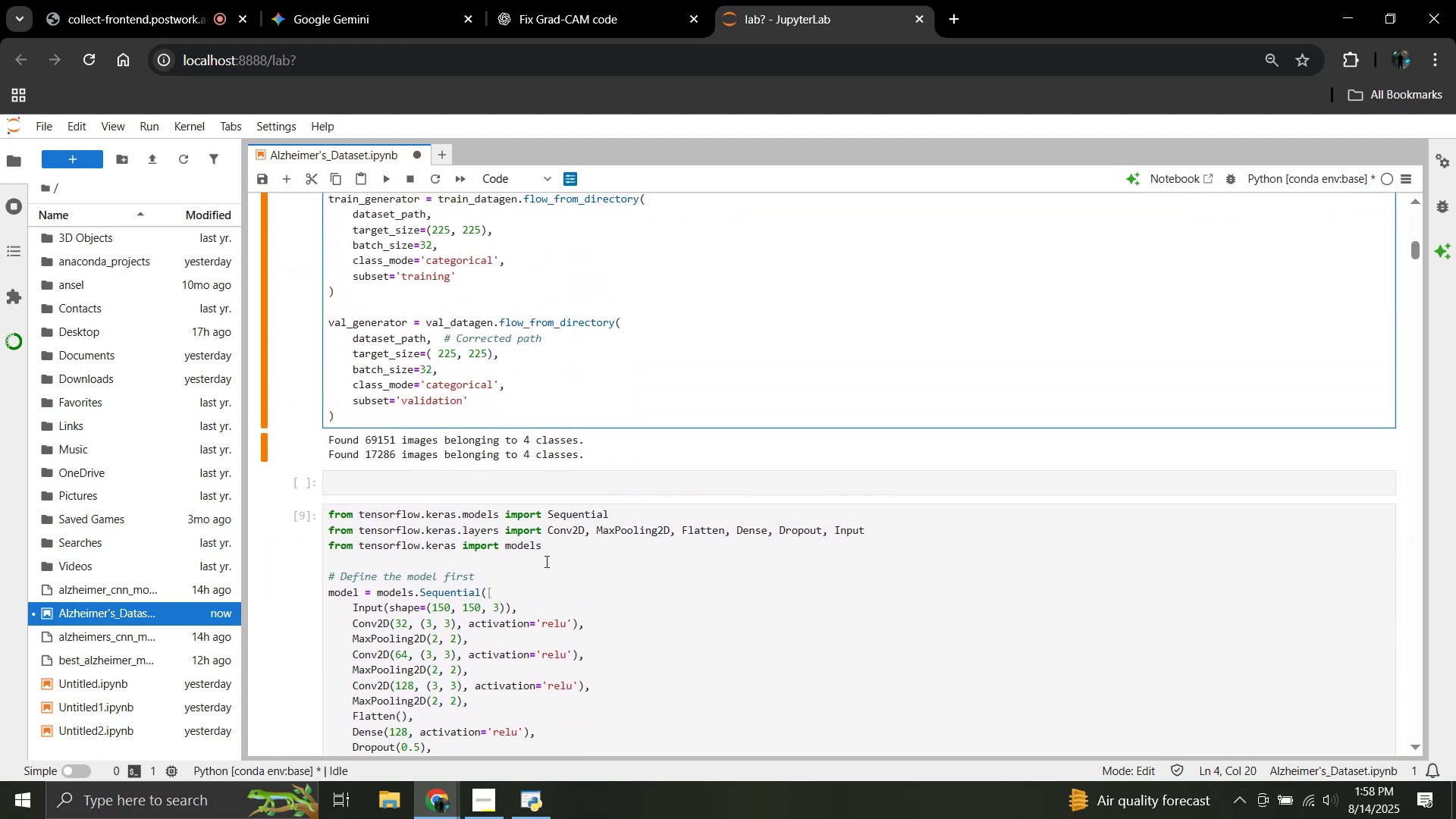 
key(Shift+Enter)
 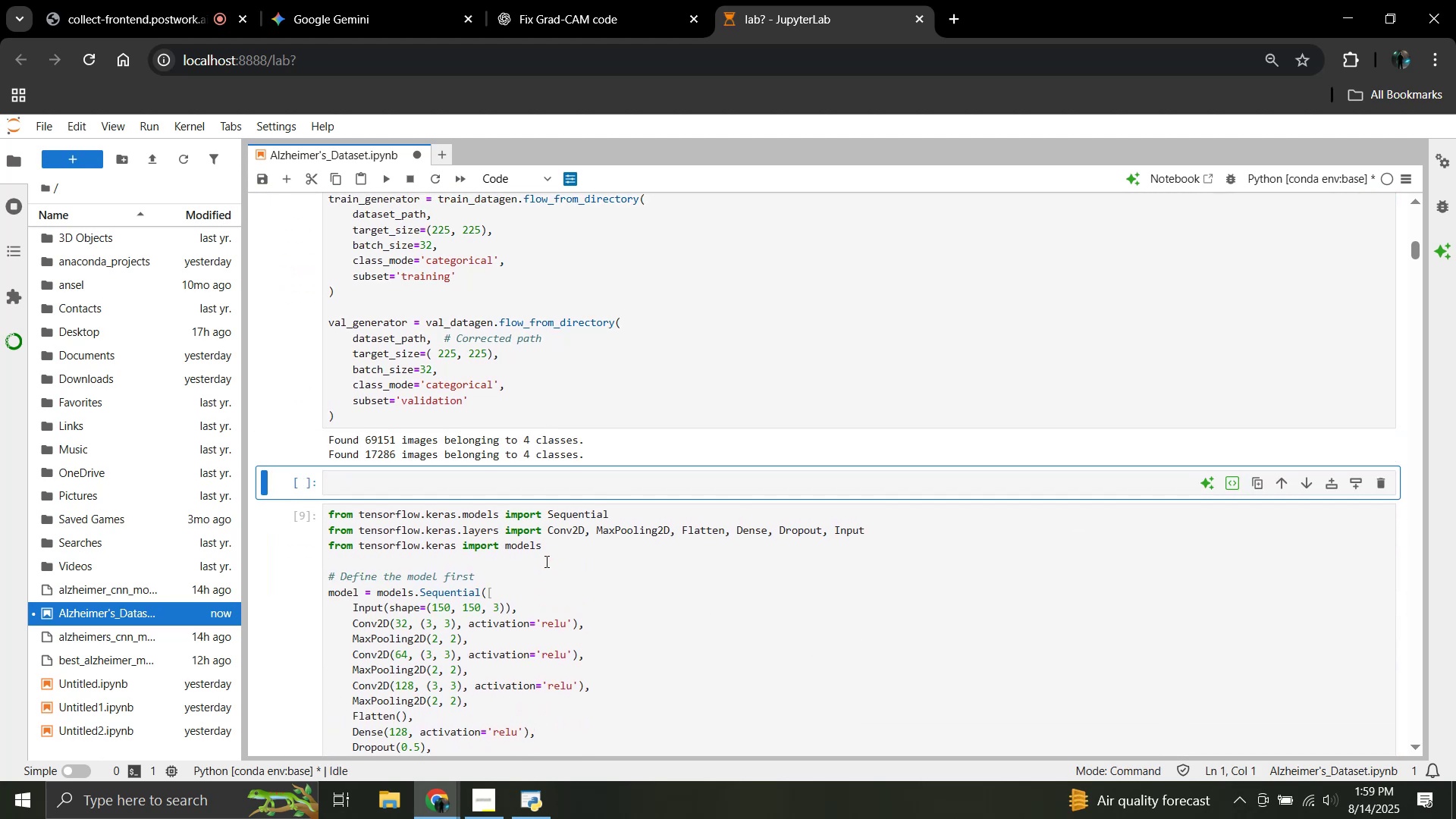 
scroll: coordinate [482, 544], scroll_direction: down, amount: 2.0
 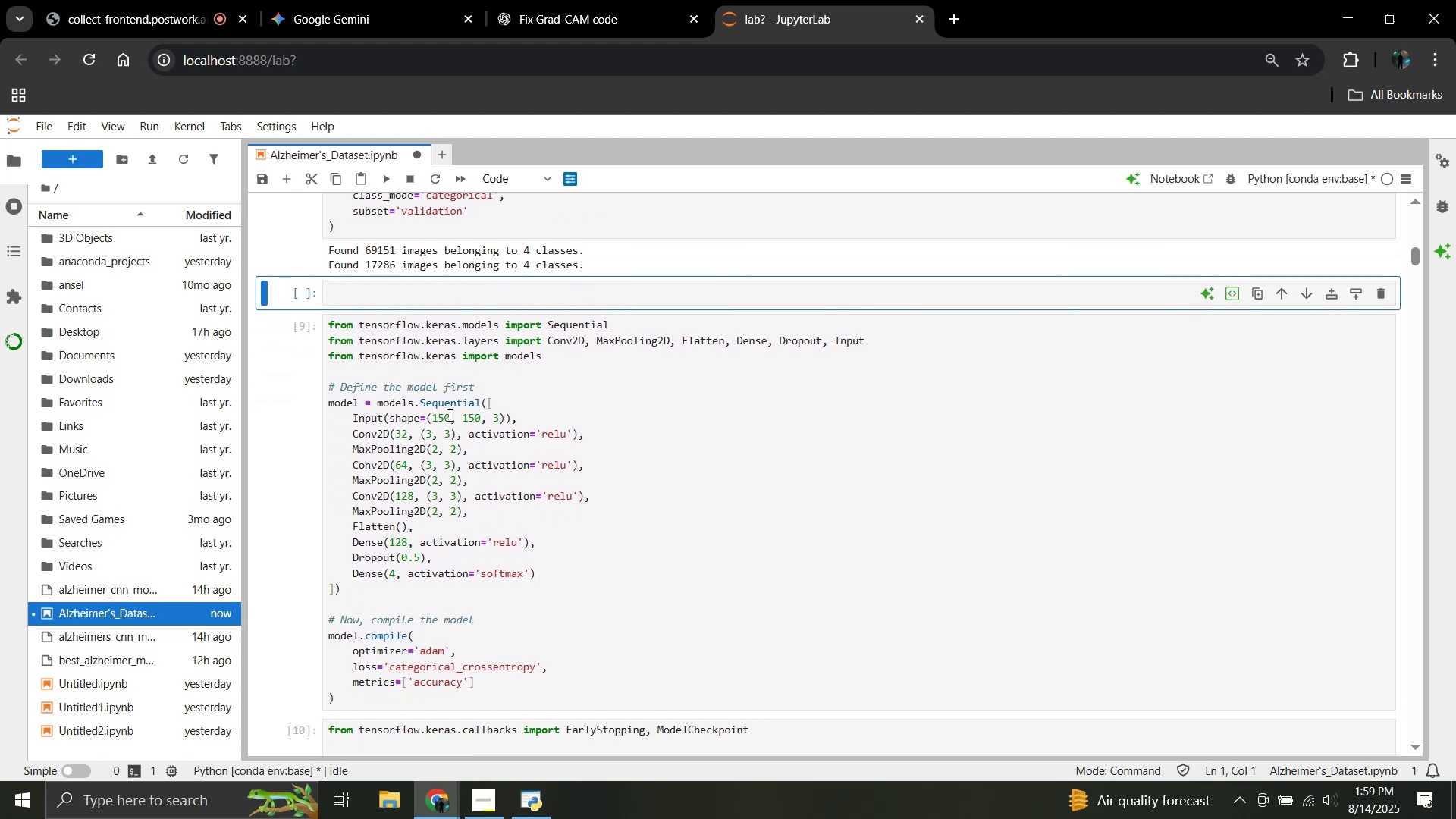 
left_click([448, 415])
 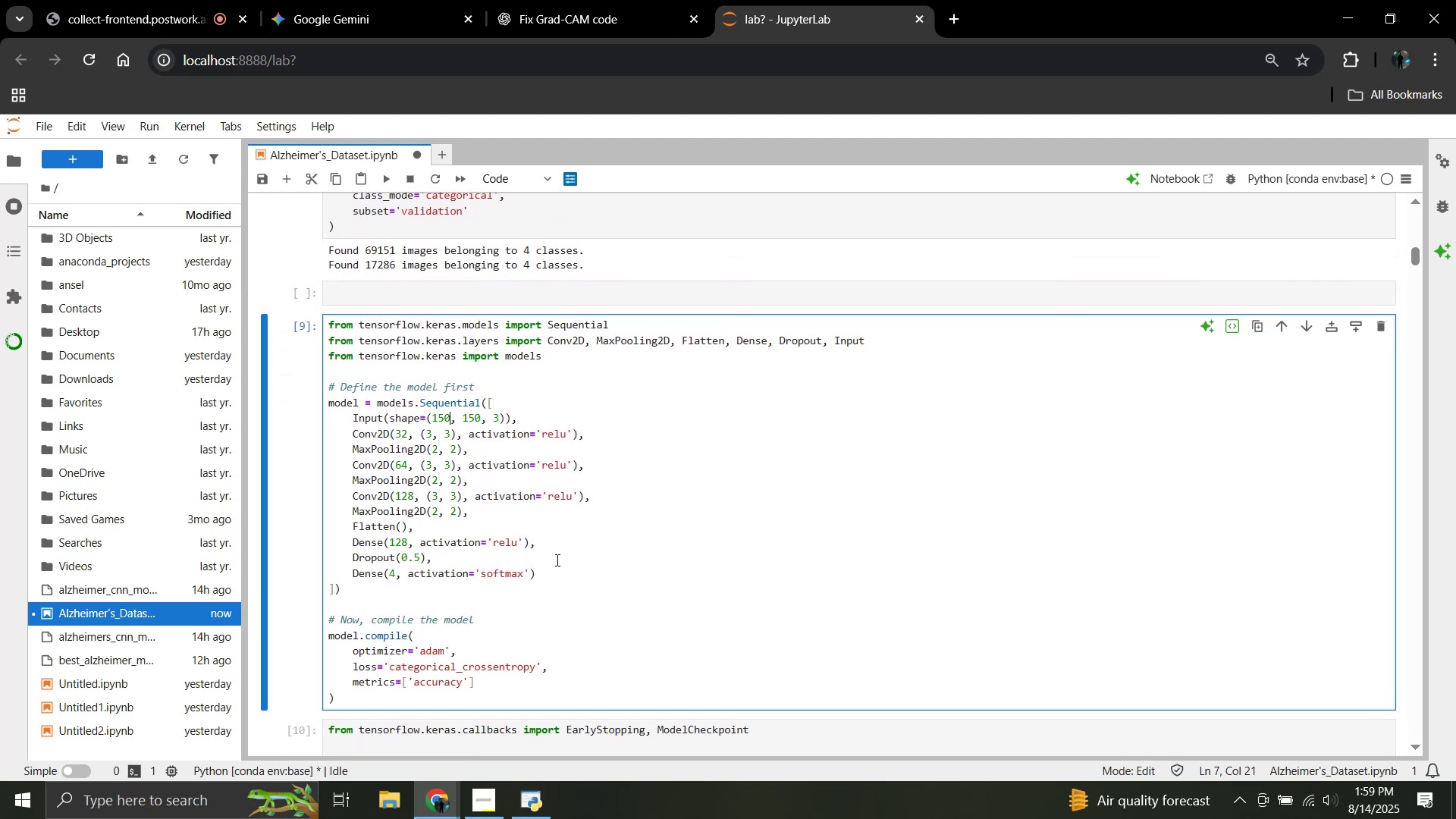 
key(Backspace)
 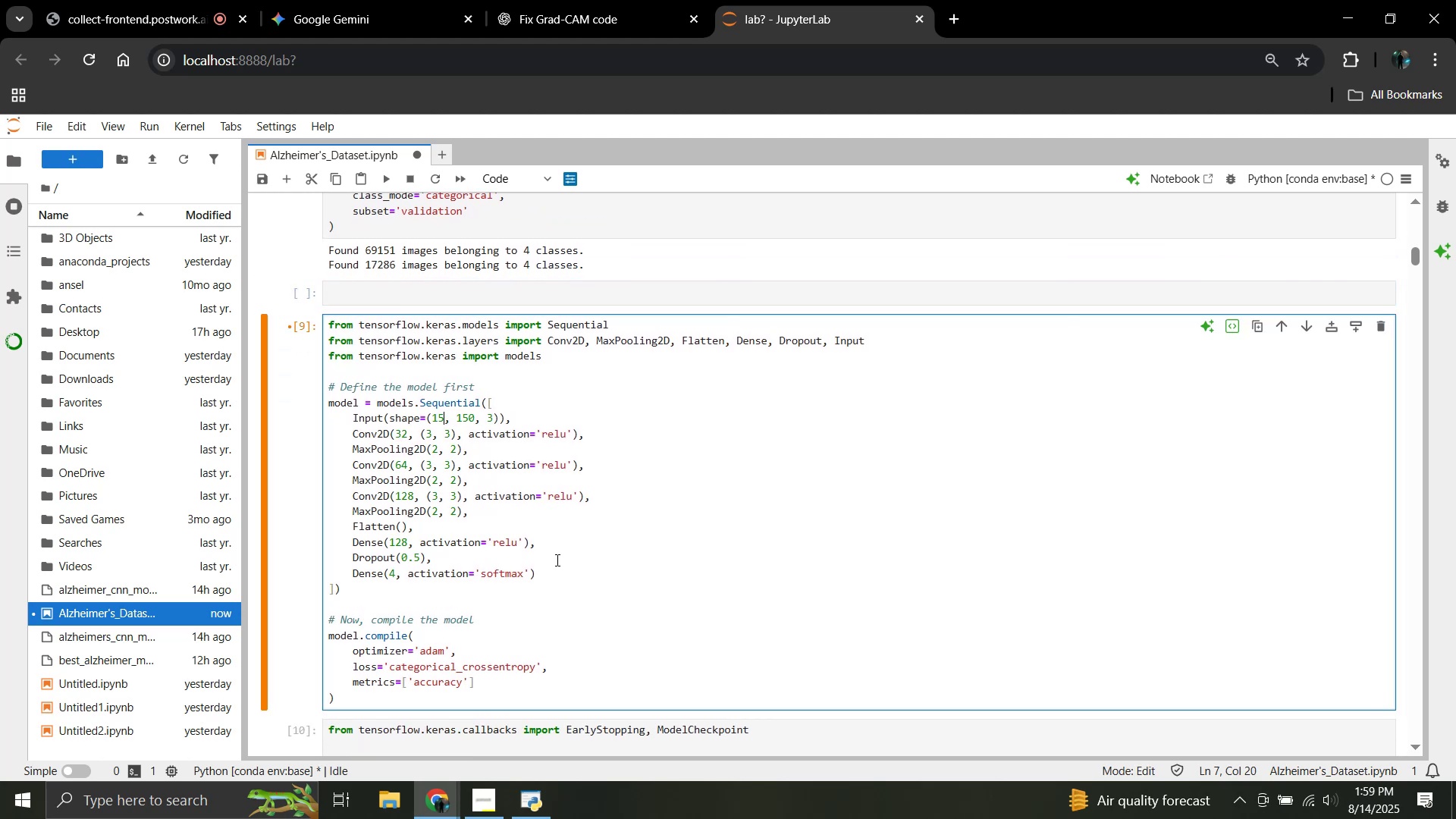 
key(Backspace)
 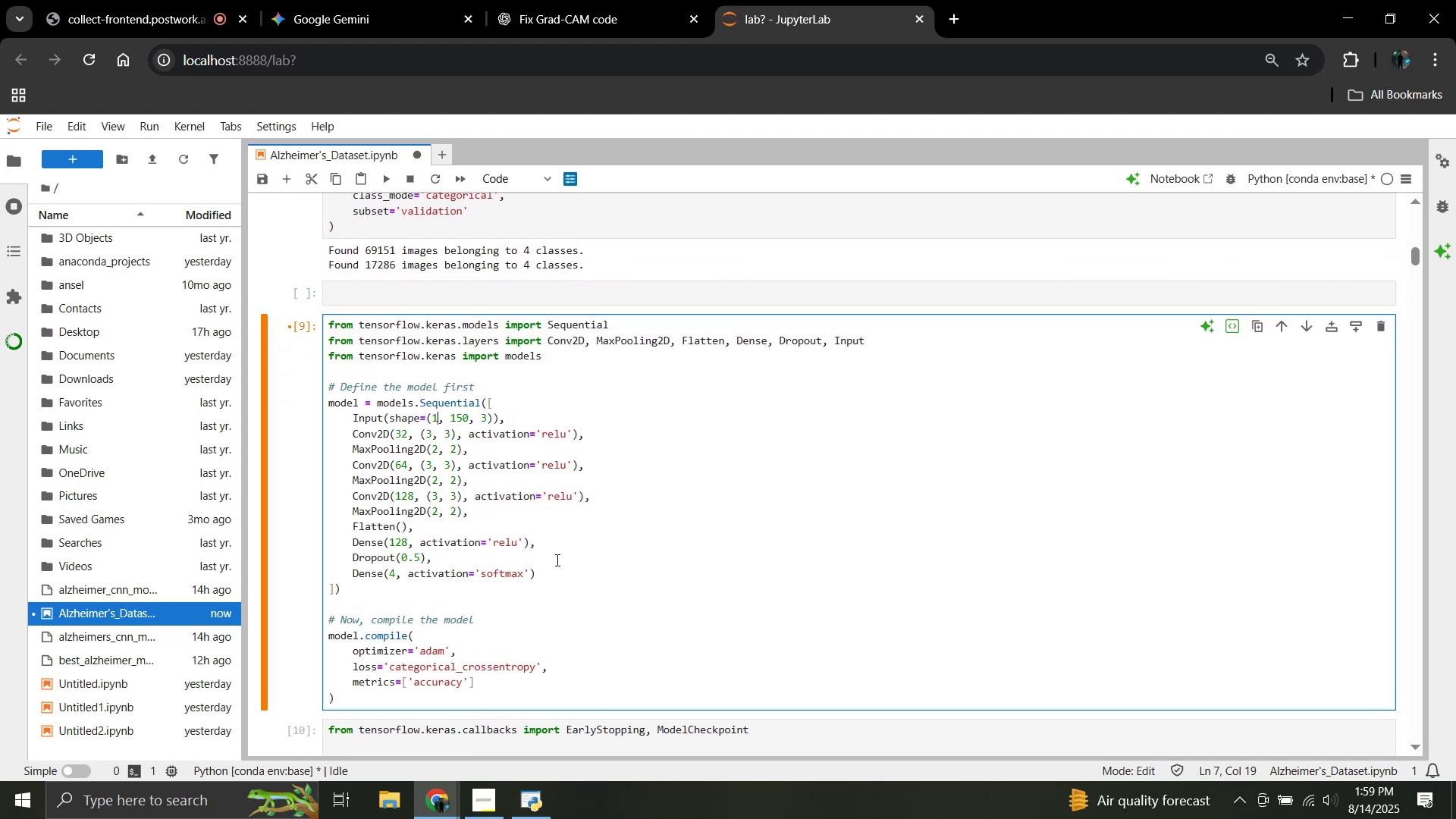 
key(Backspace)
 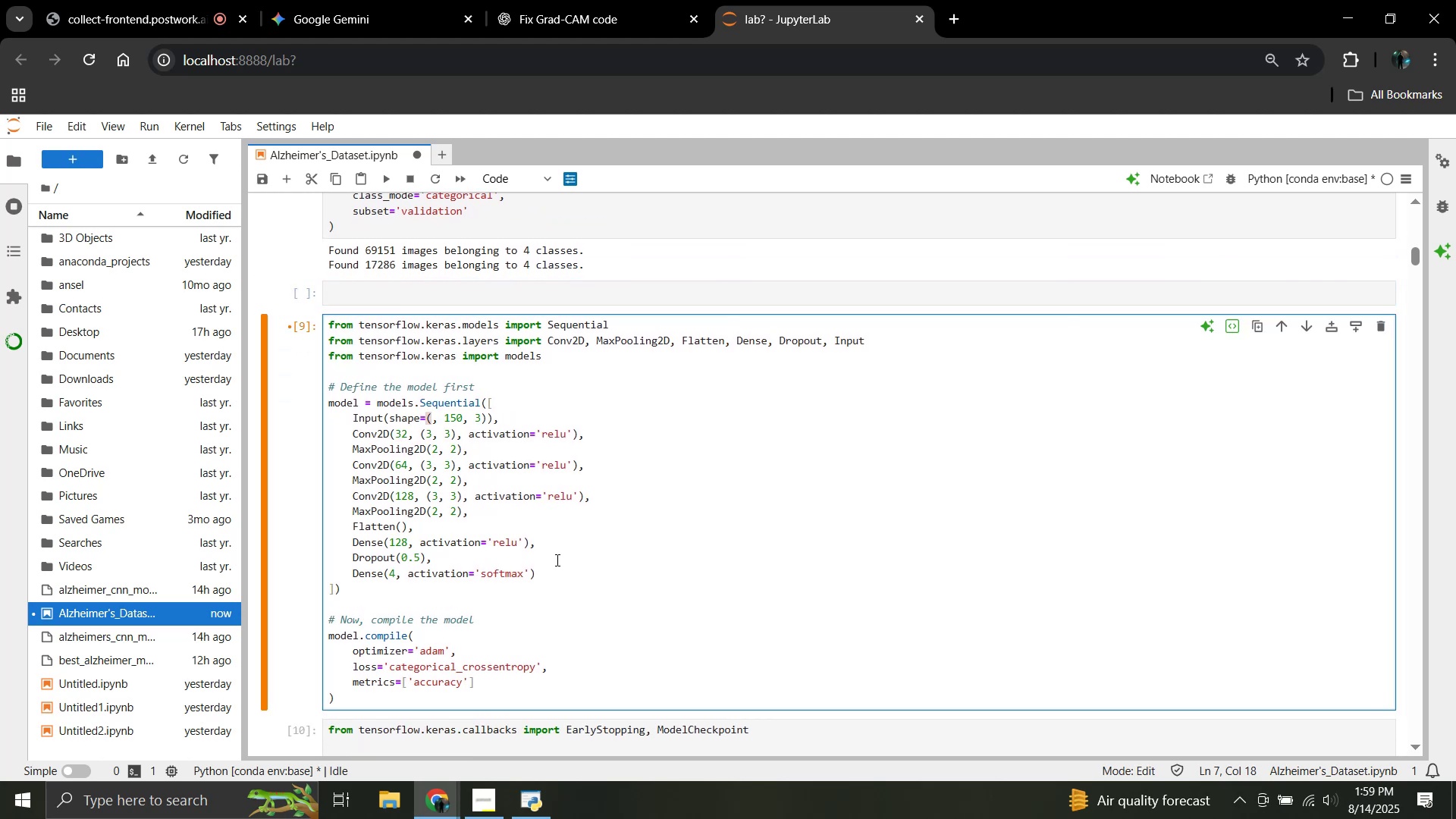 
key(Numpad2)
 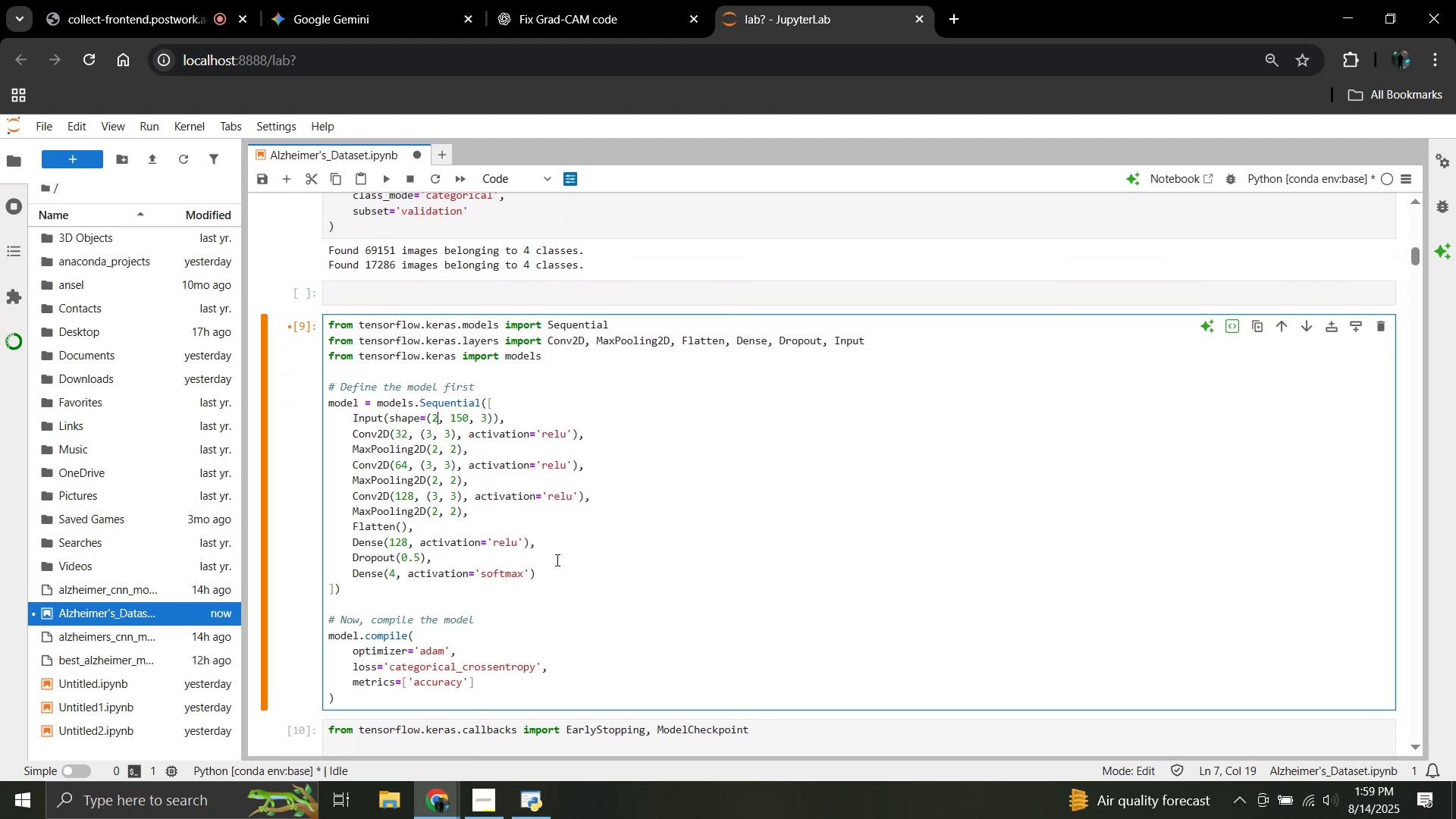 
key(Numpad2)
 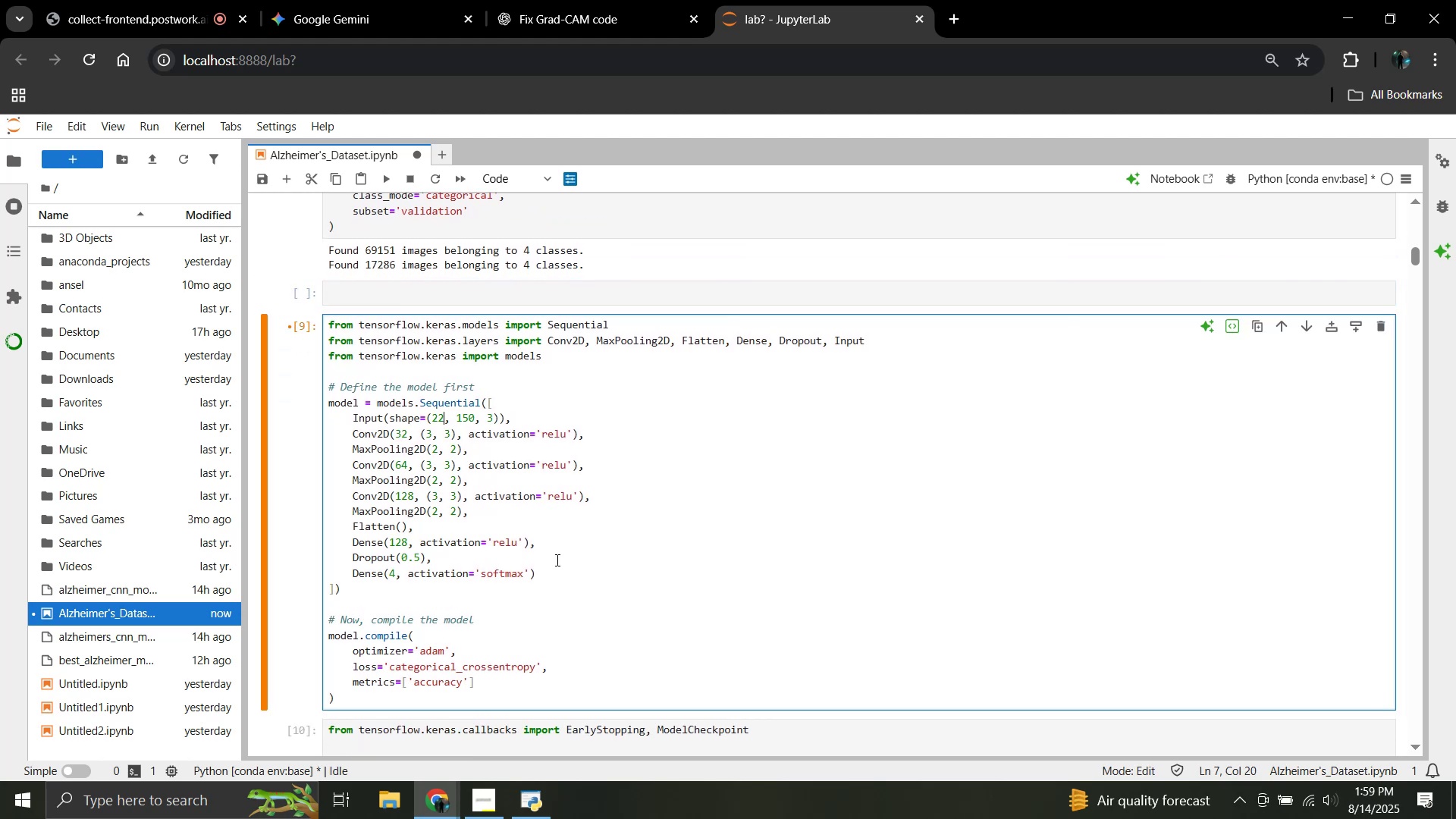 
key(Numpad5)
 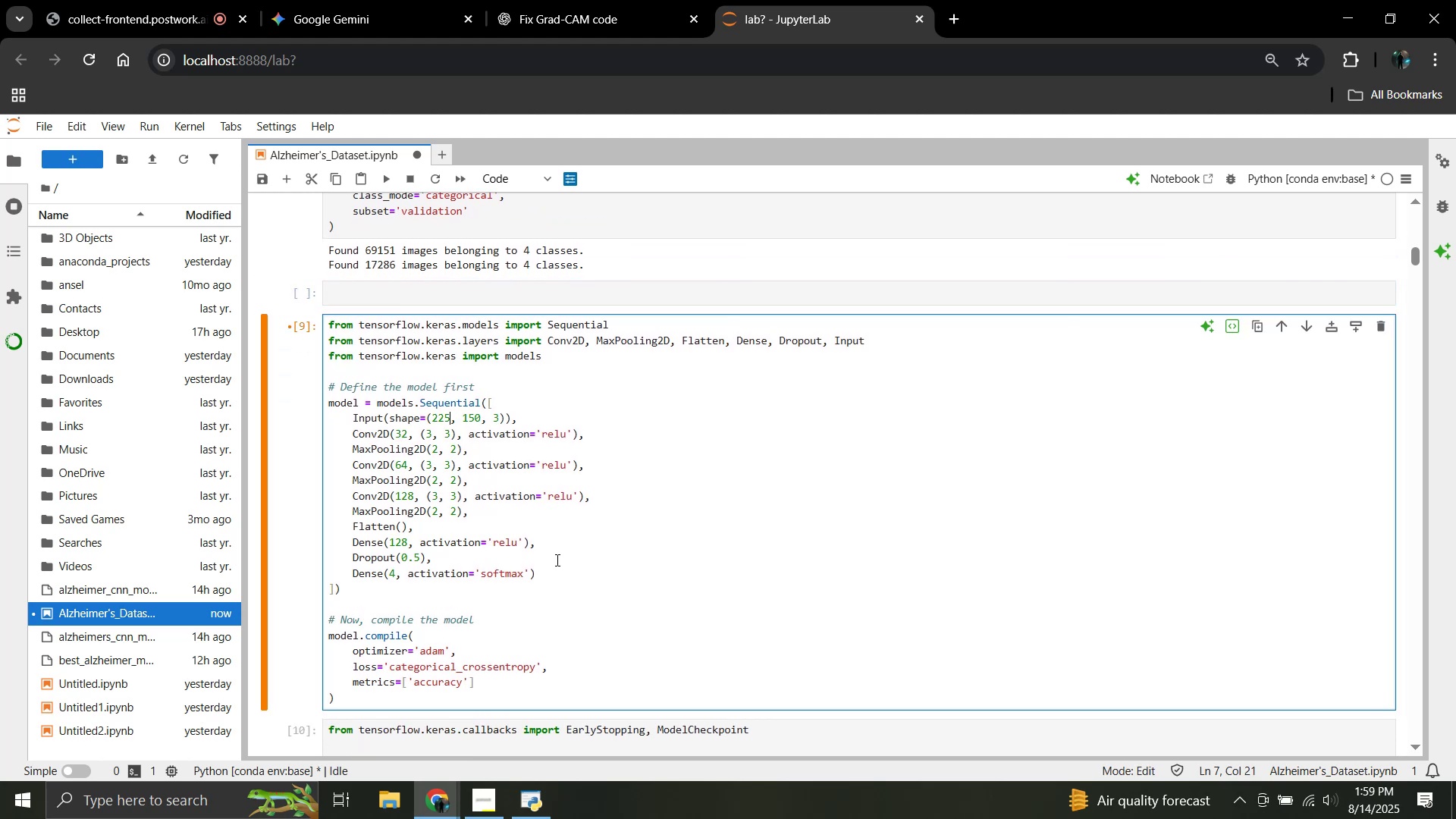 
key(ArrowRight)
 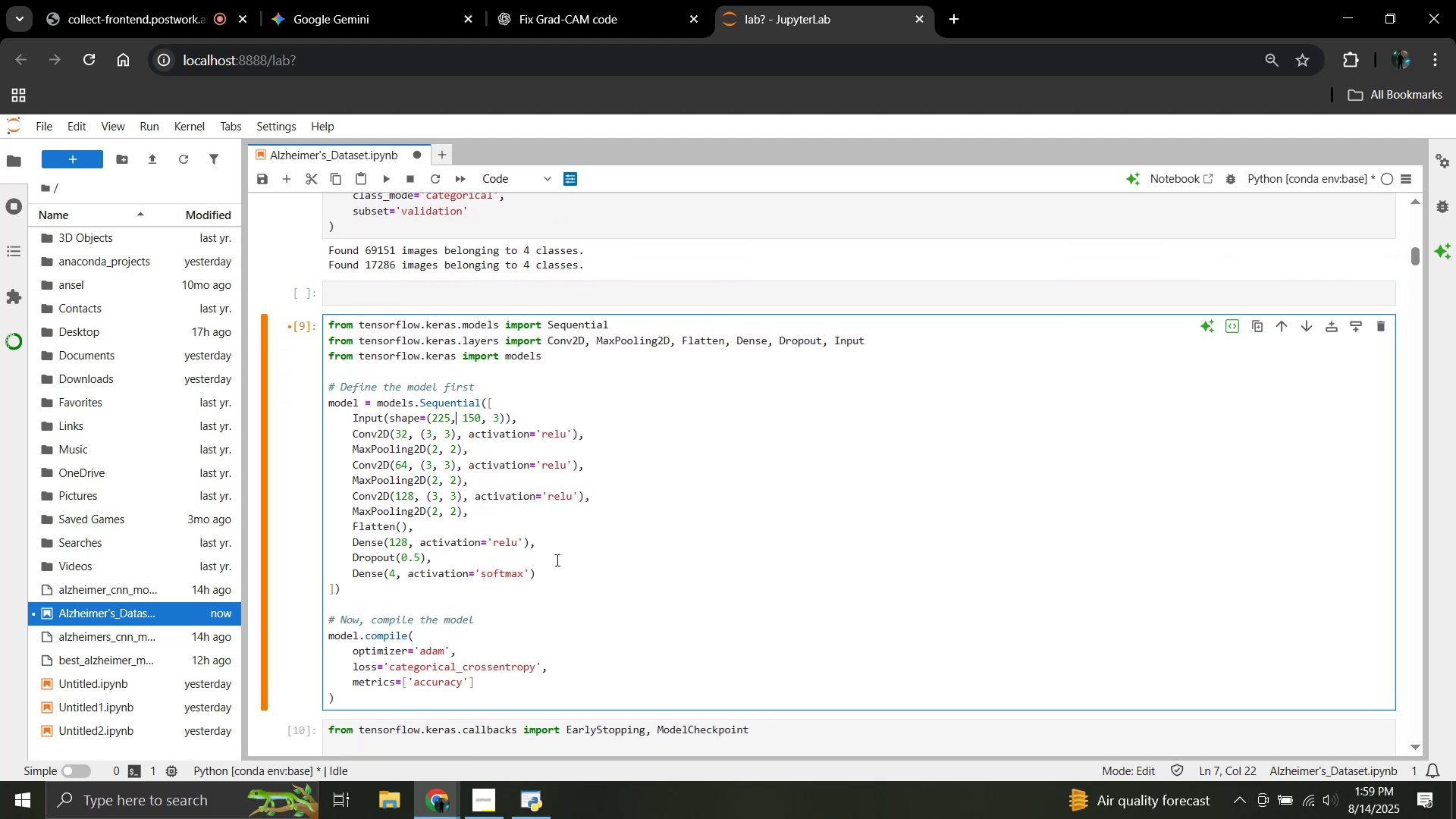 
key(ArrowRight)
 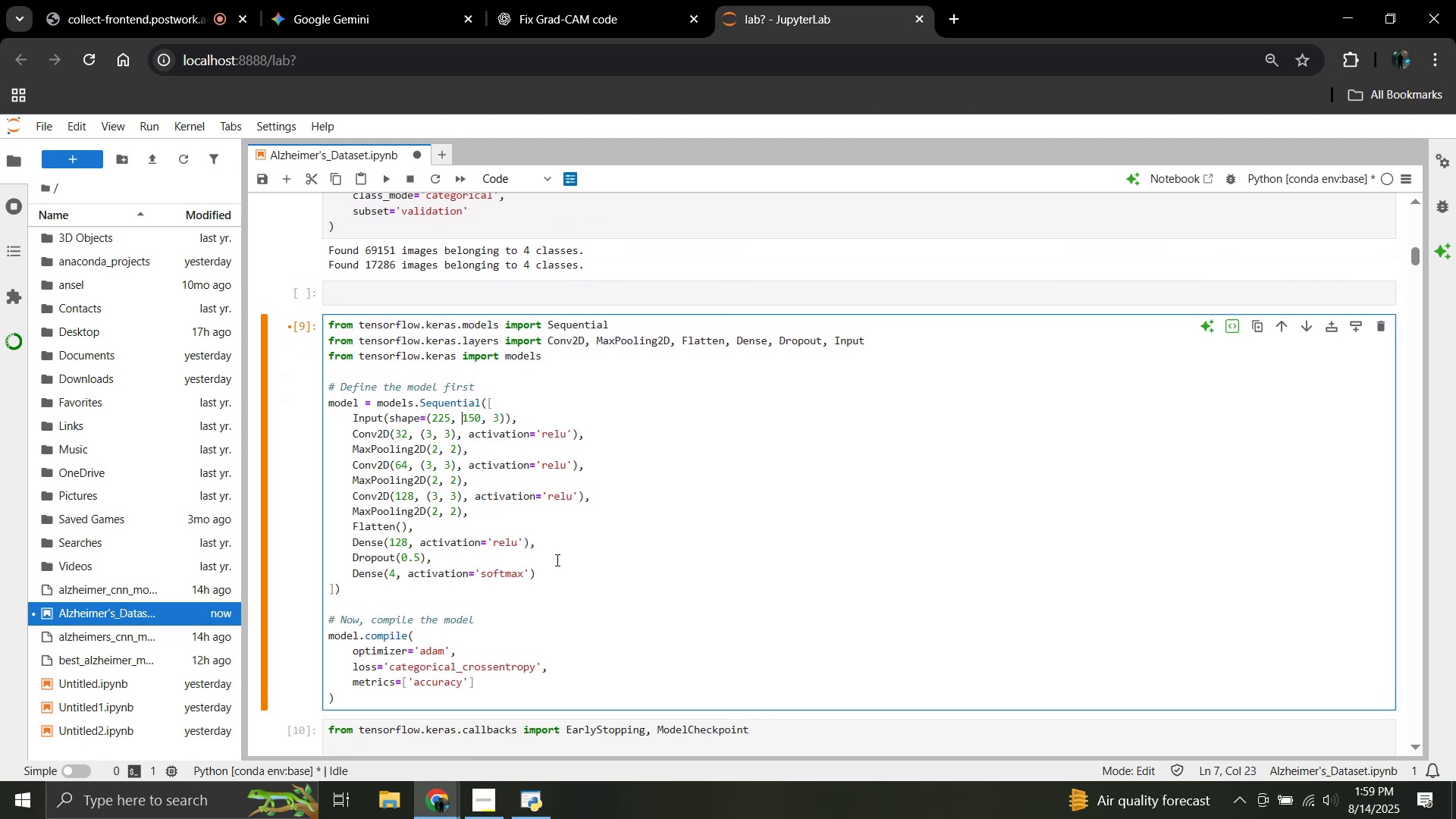 
key(ArrowRight)
 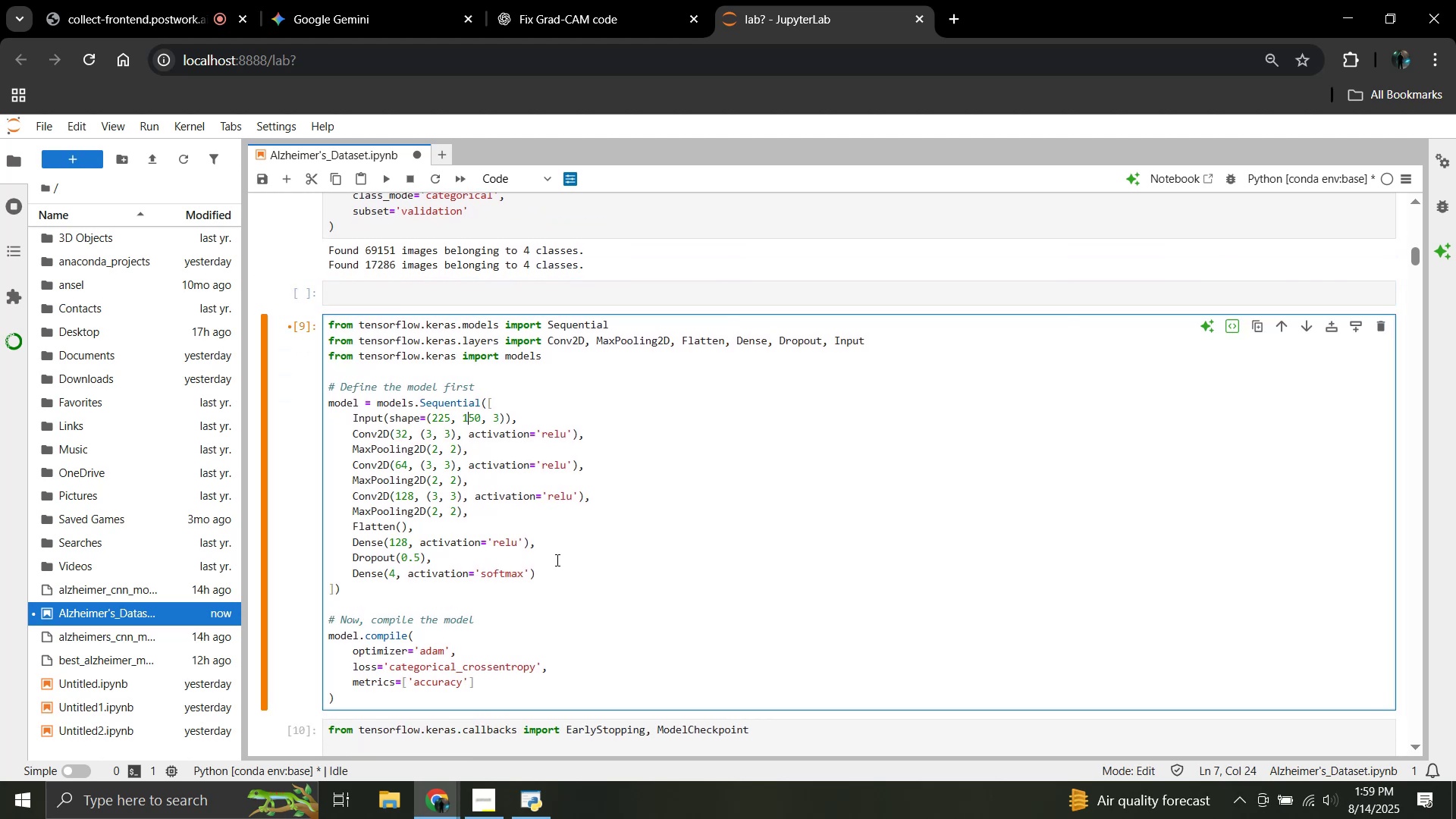 
key(ArrowRight)
 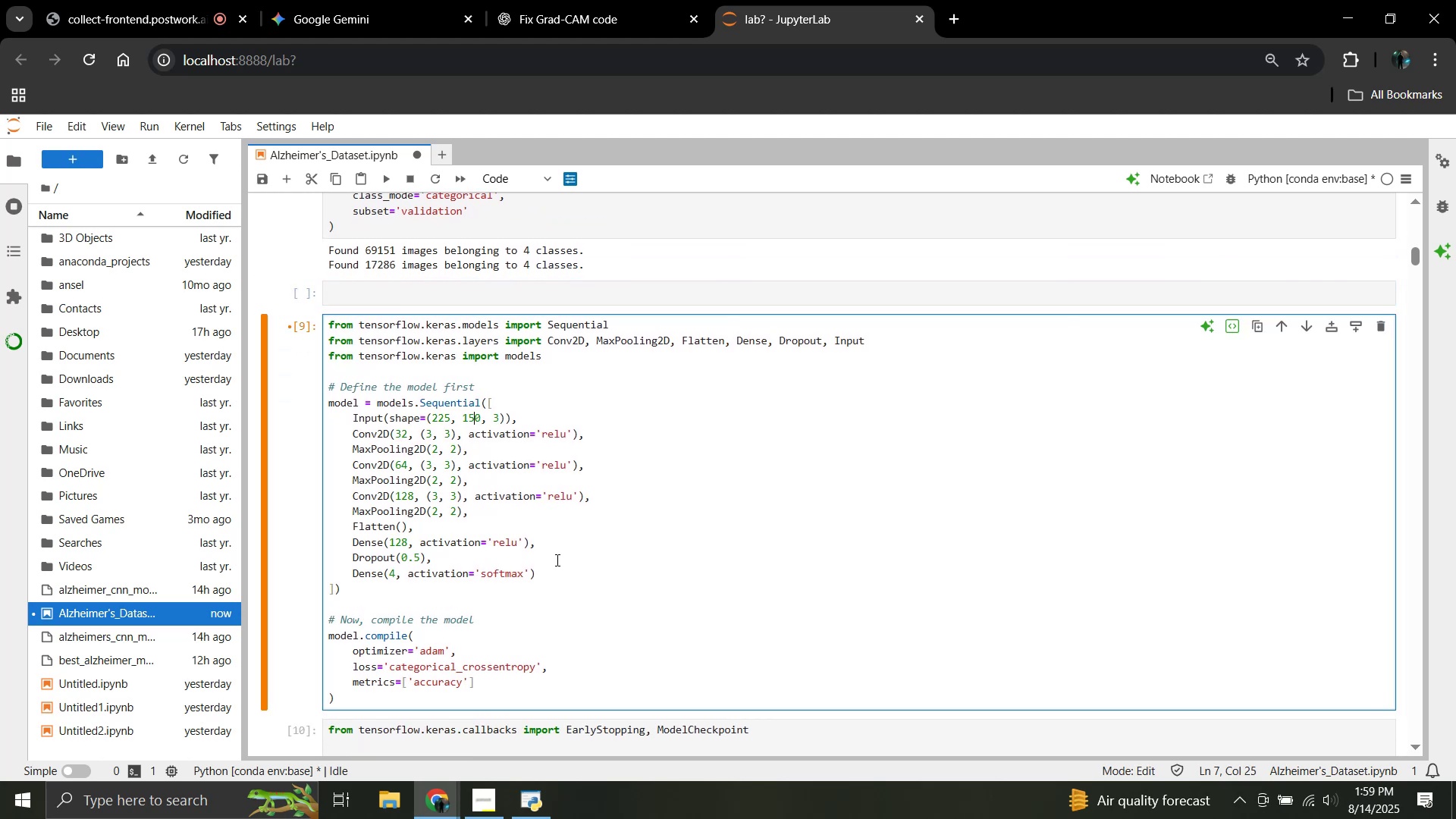 
key(ArrowRight)
 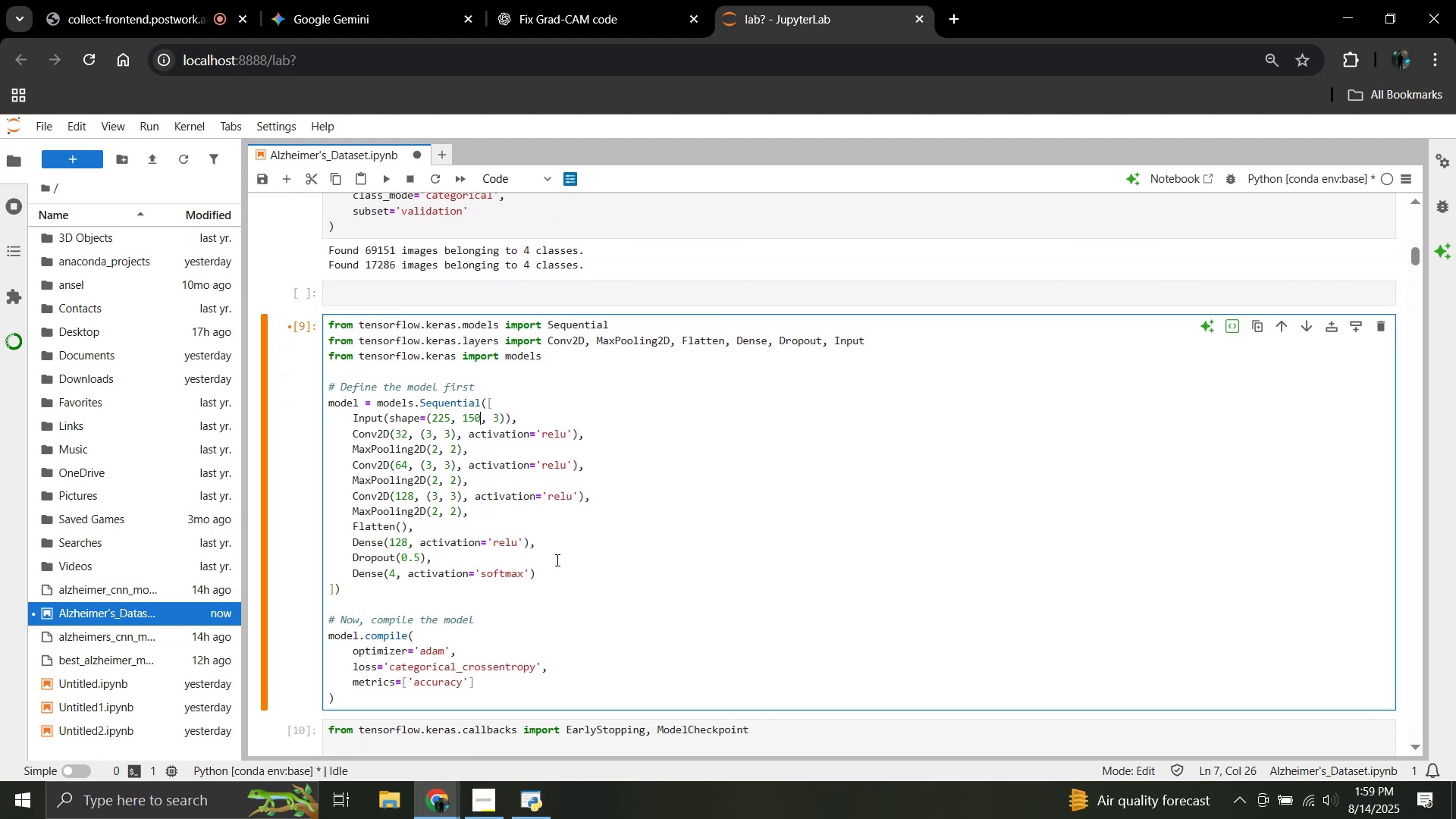 
key(Backspace)
 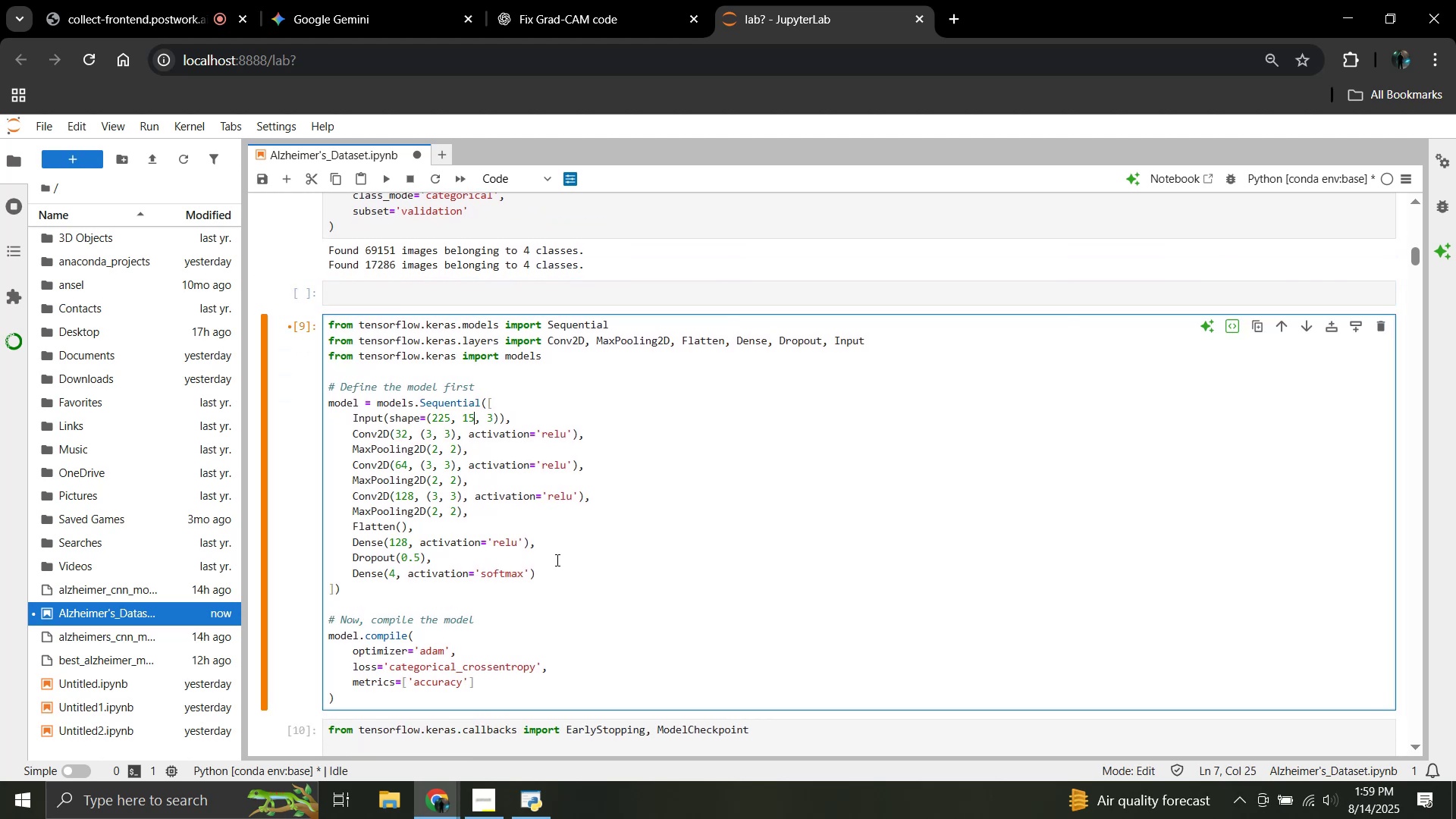 
key(Backspace)
 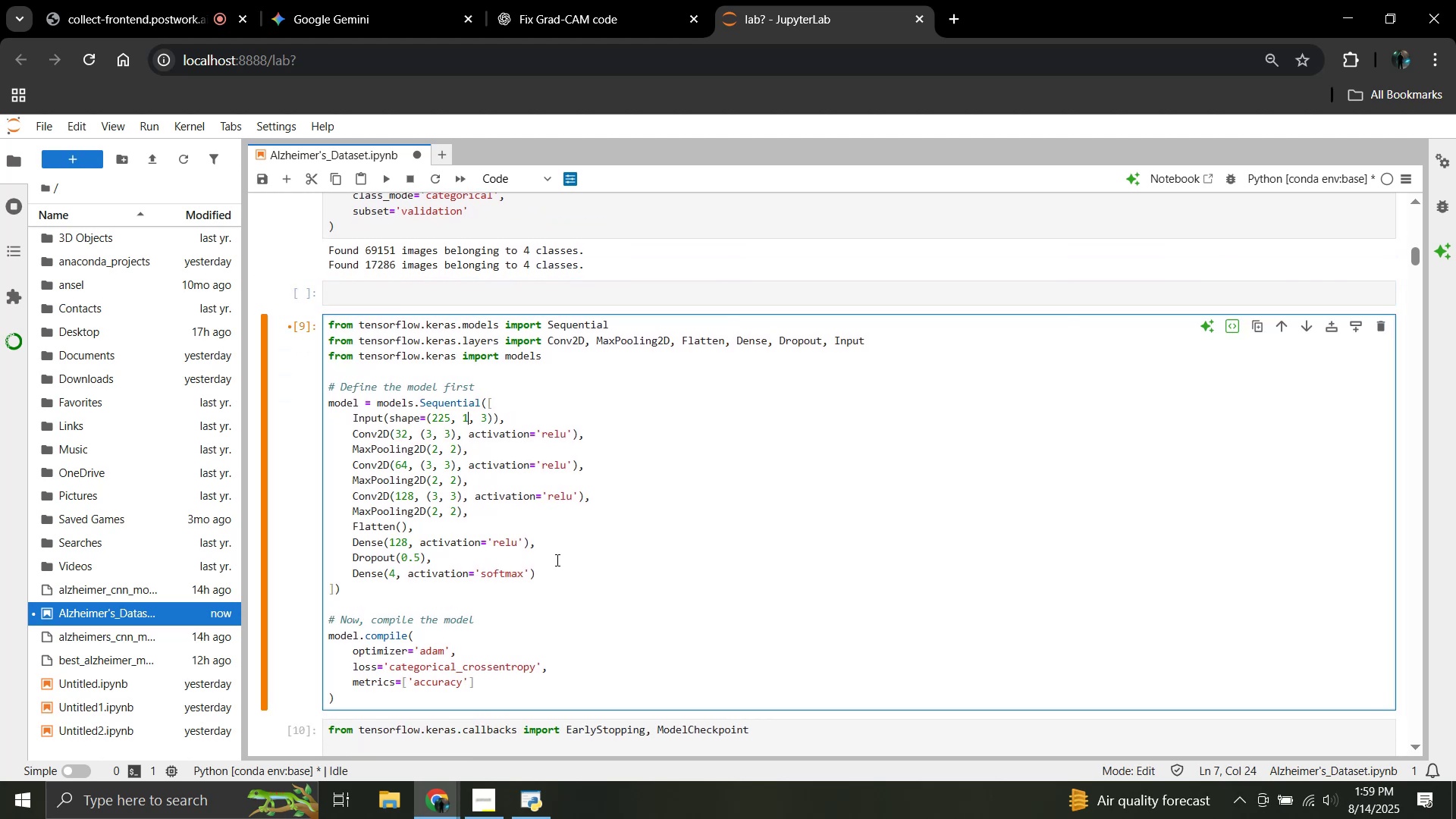 
key(Backspace)
 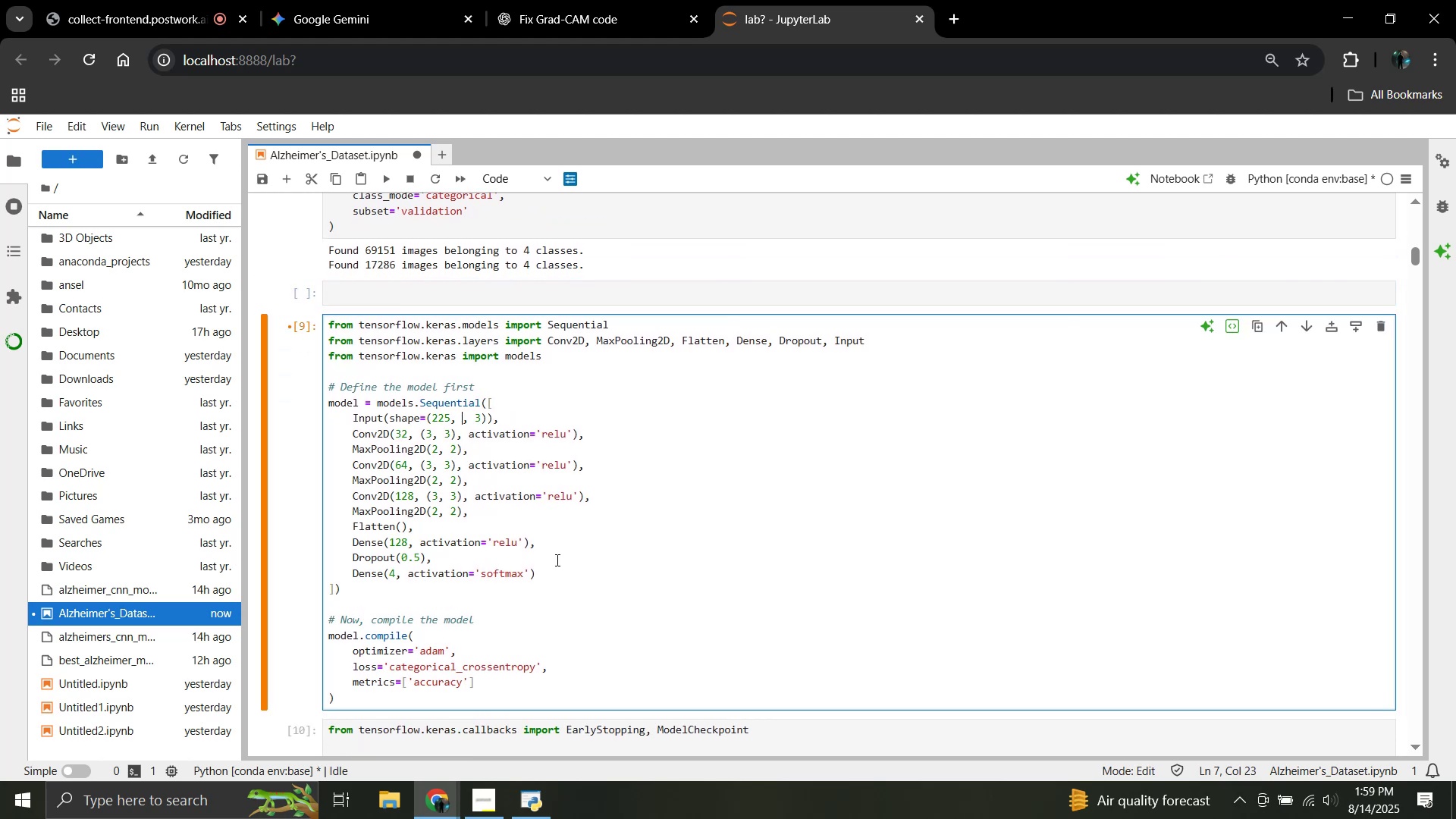 
key(Numpad2)
 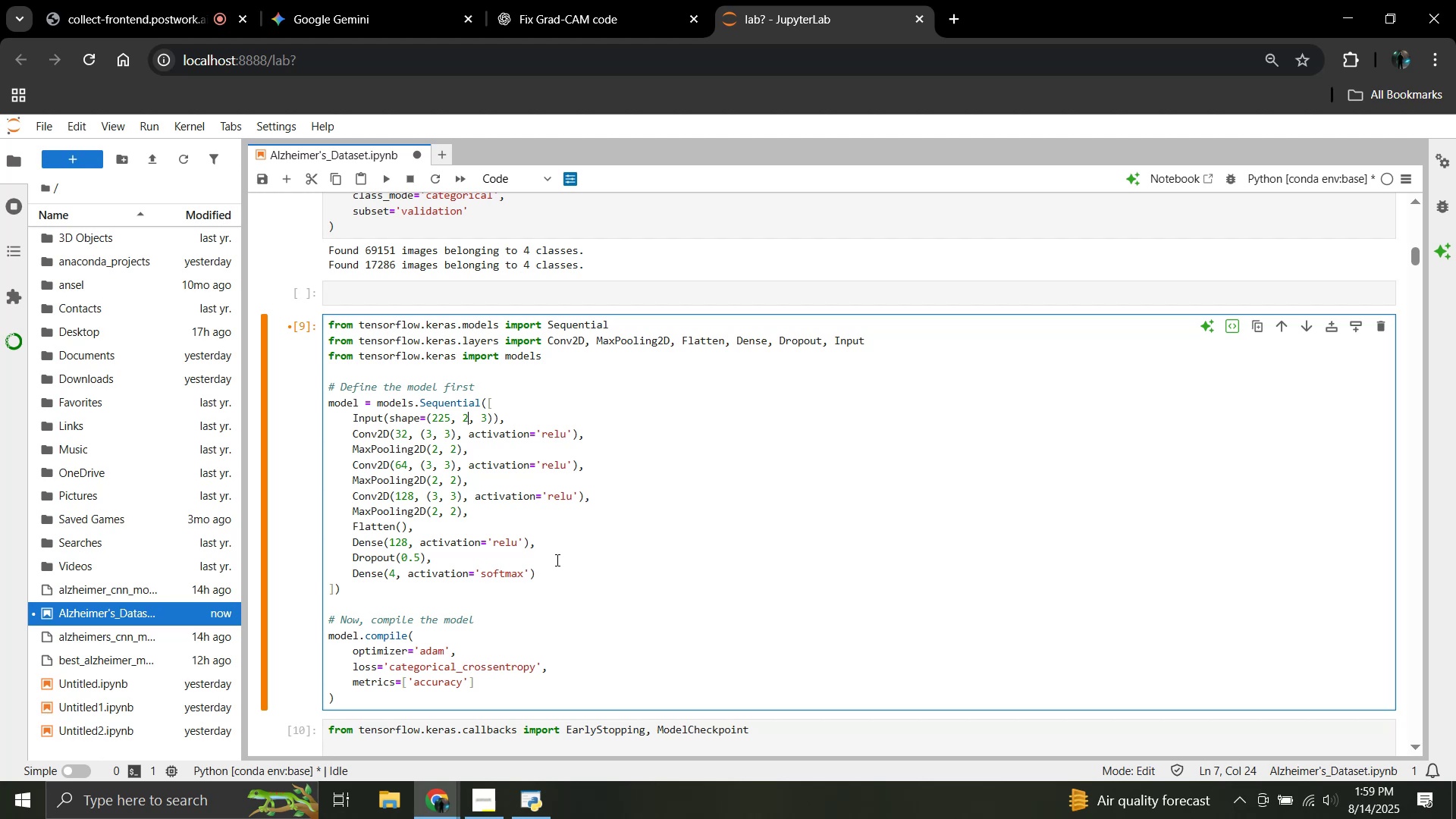 
key(Numpad2)
 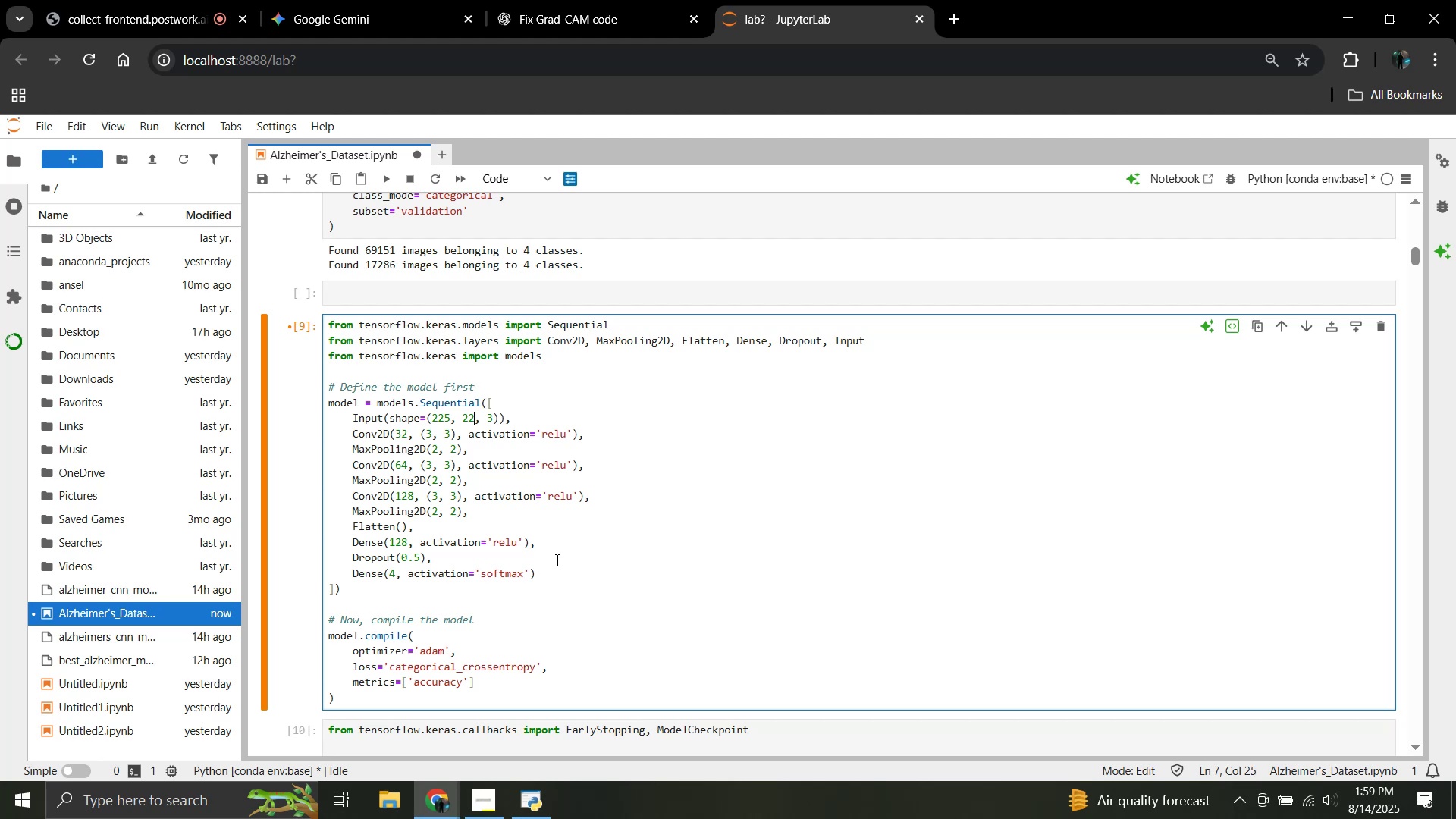 
key(Numpad5)
 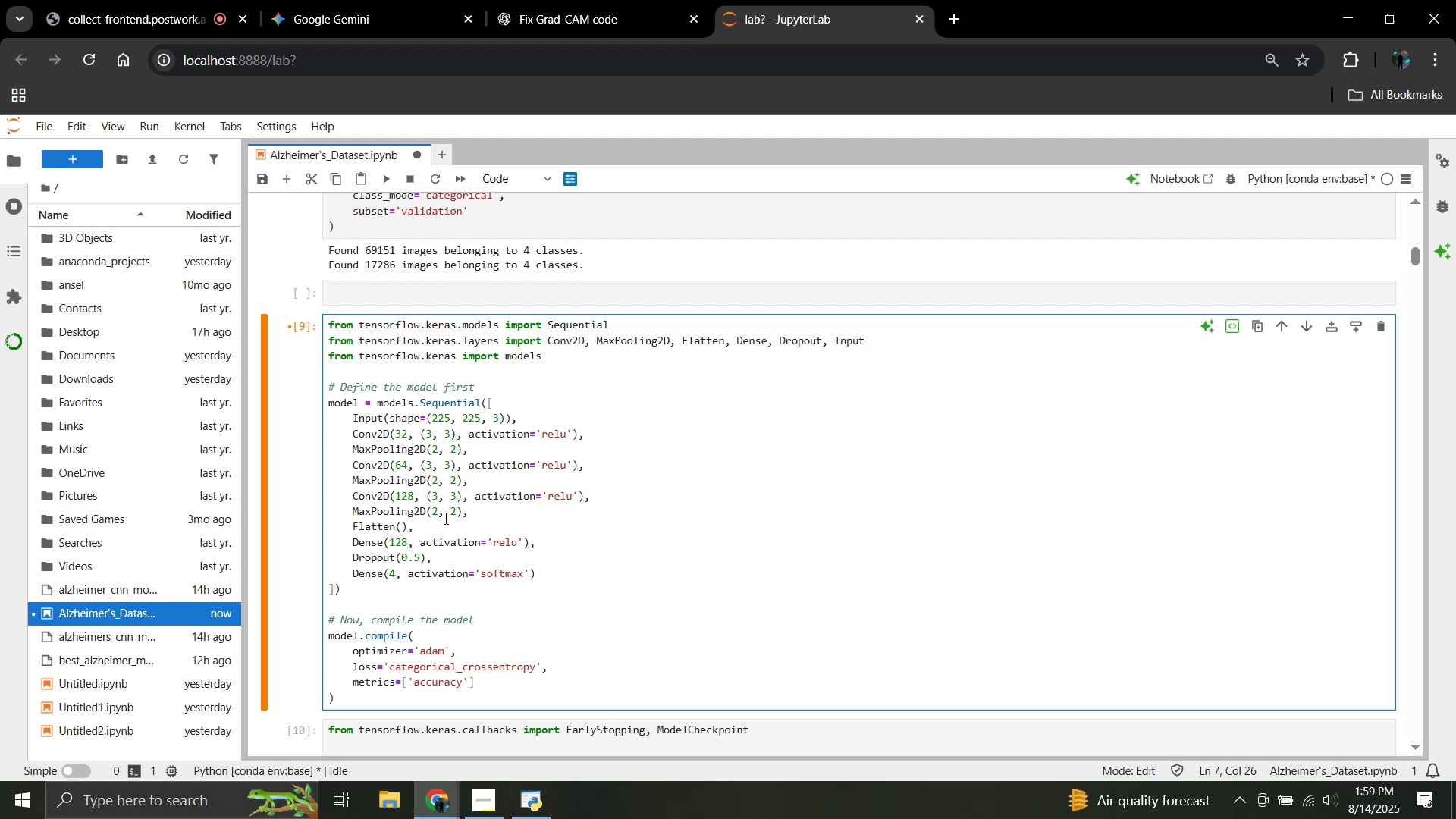 
wait(6.31)
 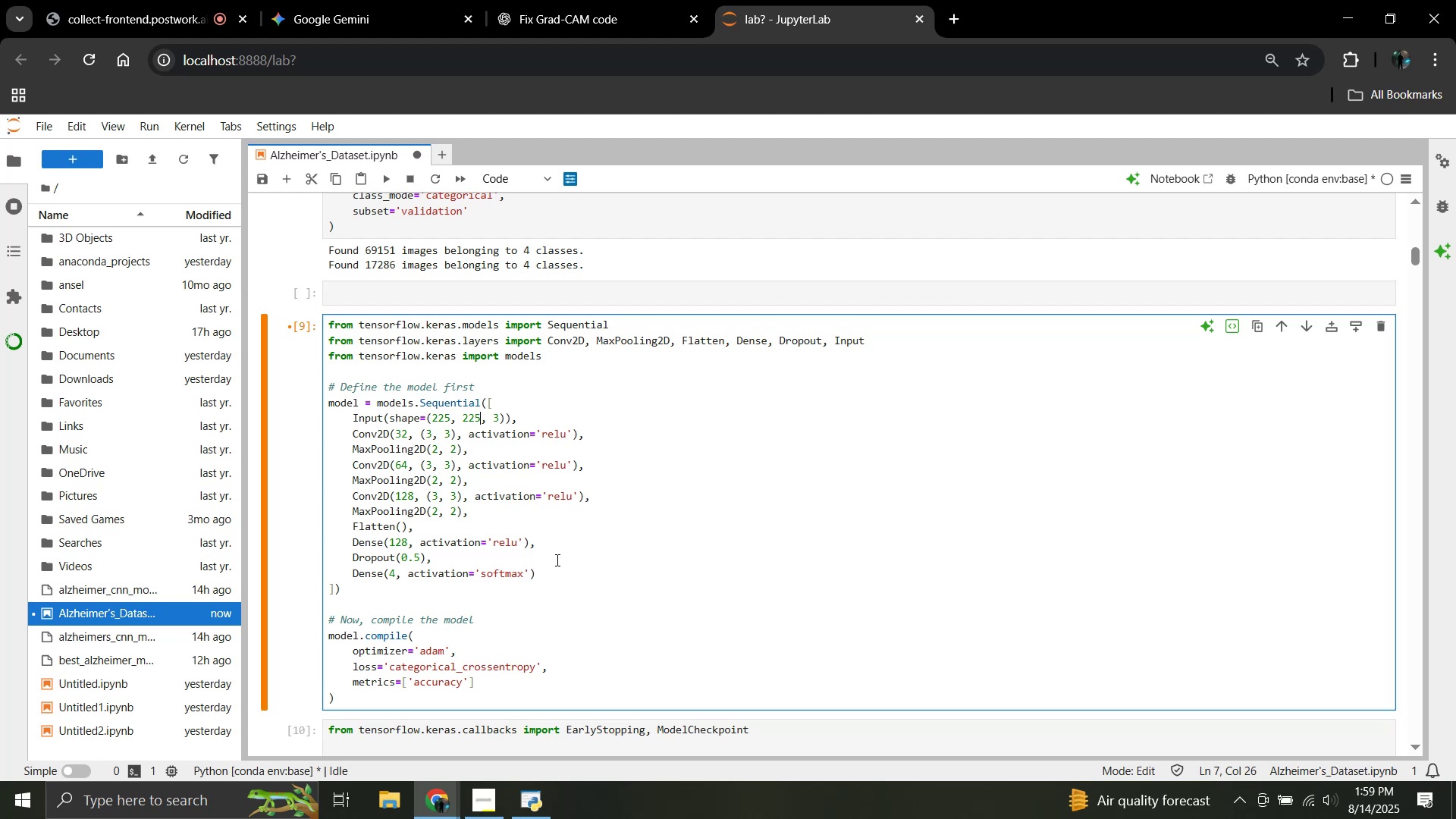 
scroll: coordinate [444, 518], scroll_direction: down, amount: 4.0
 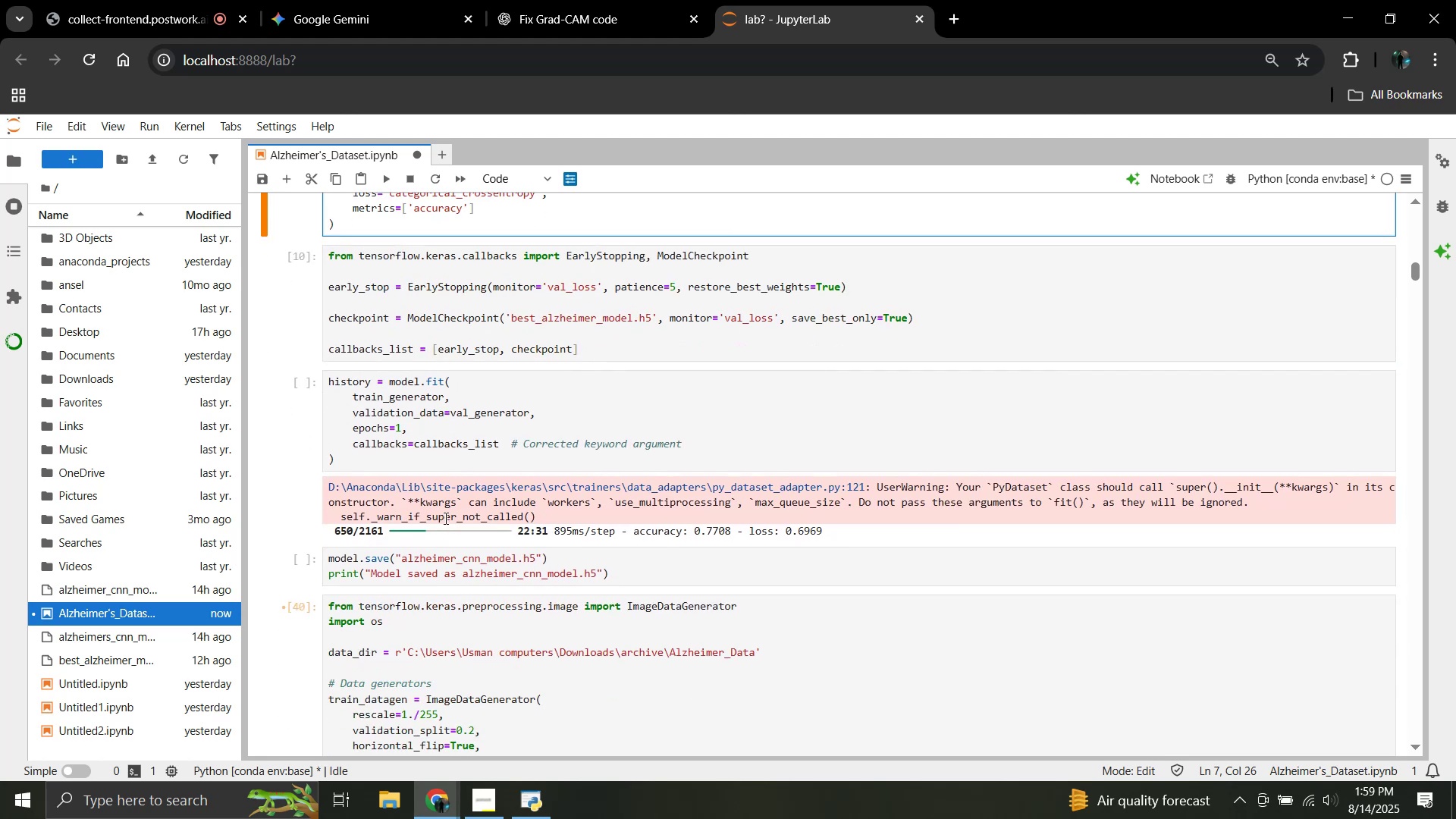 
scroll: coordinate [444, 518], scroll_direction: up, amount: 2.0
 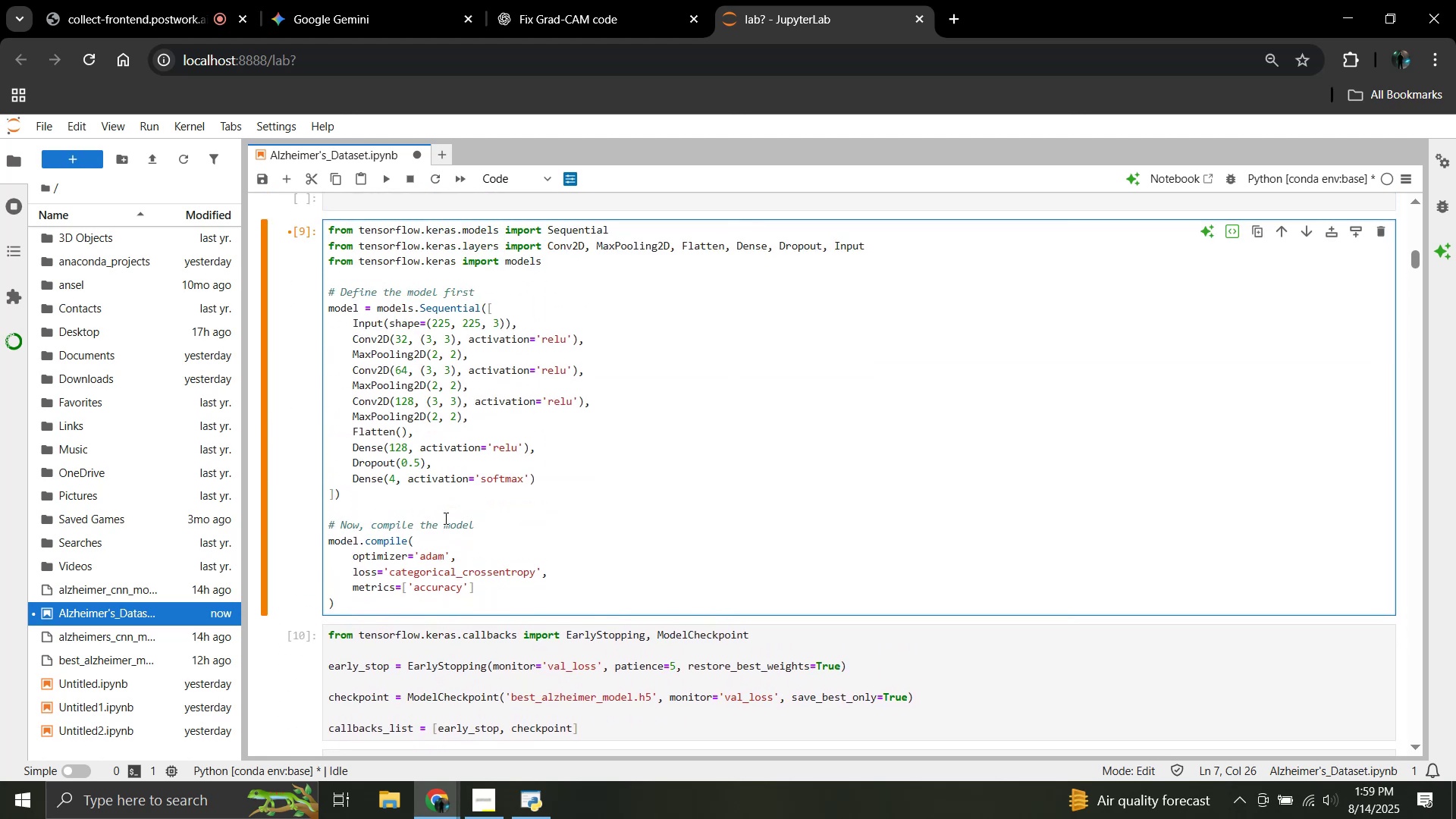 
scroll: coordinate [444, 518], scroll_direction: none, amount: 0.0
 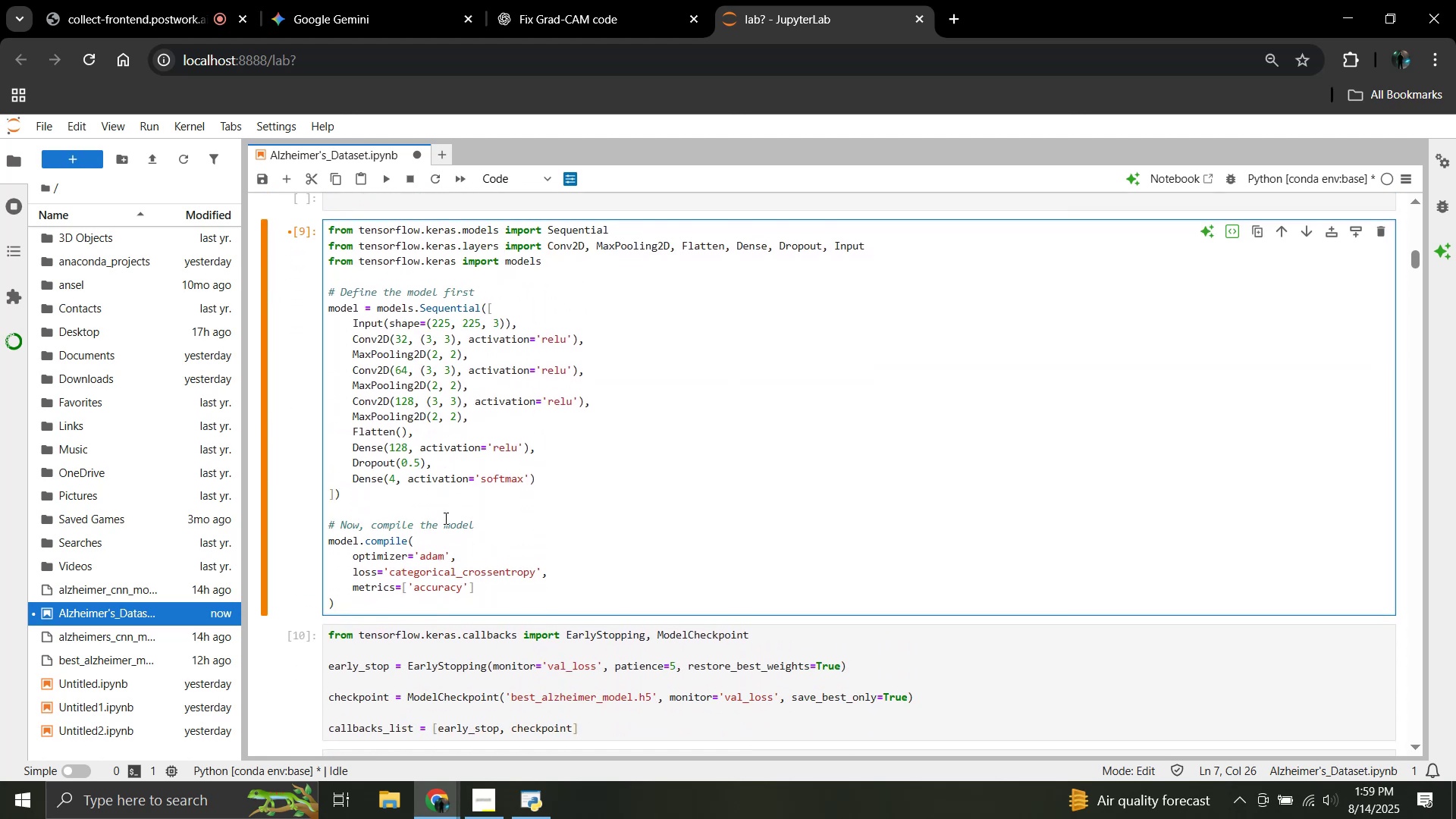 
scroll: coordinate [444, 518], scroll_direction: down, amount: 2.0
 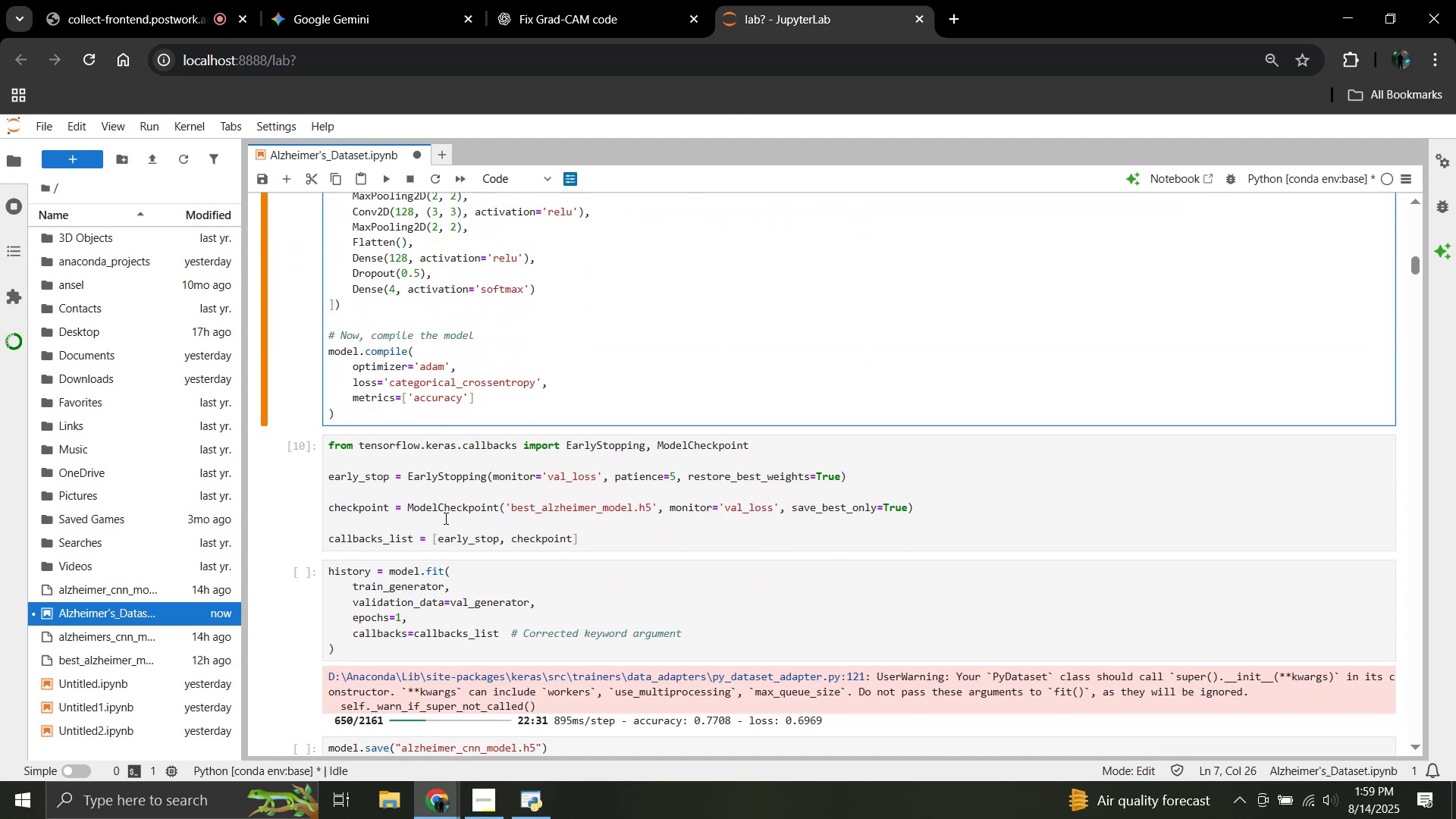 
key(Shift+Enter)
 